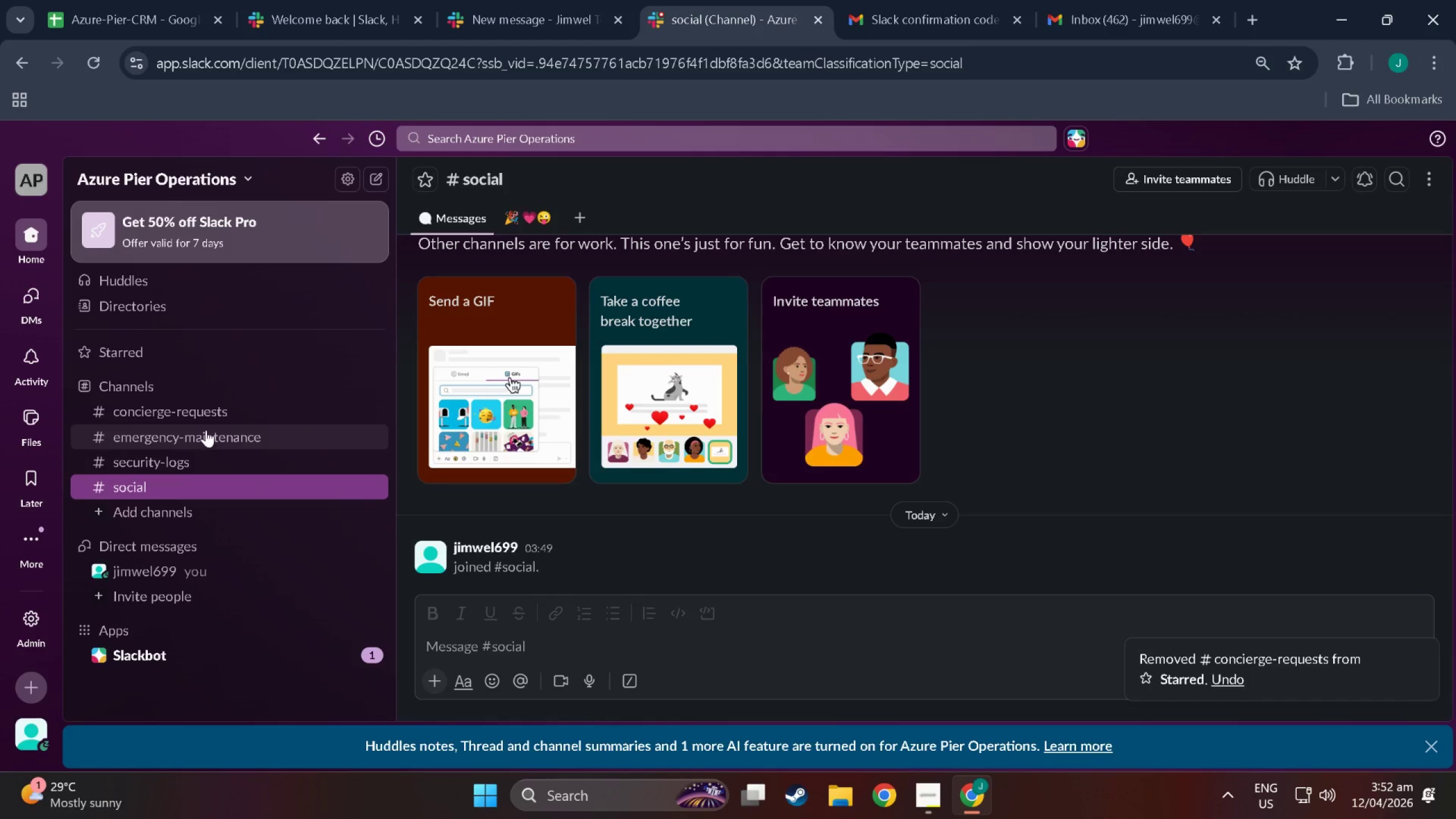 
left_click([202, 407])
 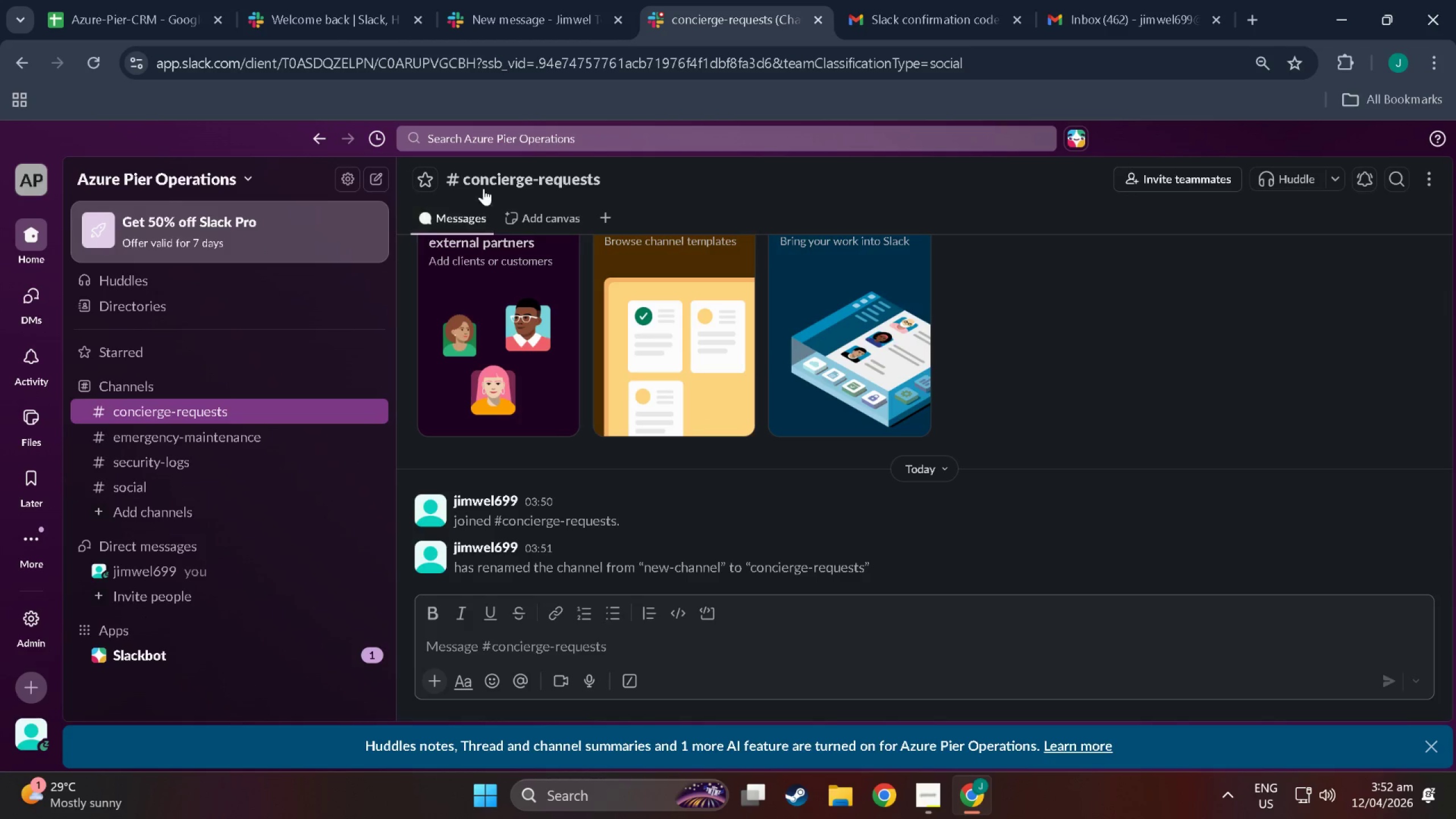 
double_click([495, 181])
 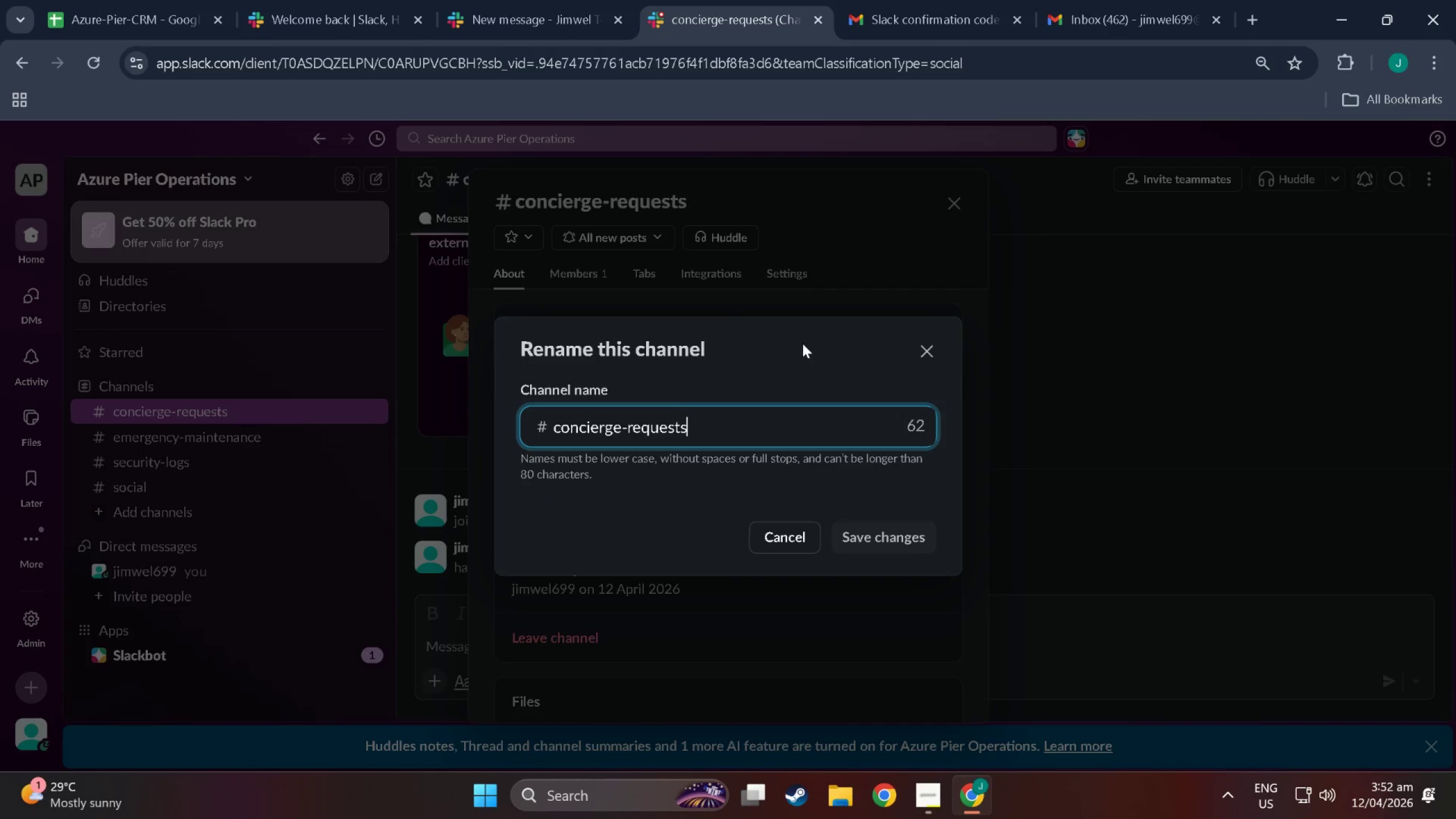 
left_click_drag(start_coordinate=[727, 420], to_coordinate=[257, 435])
 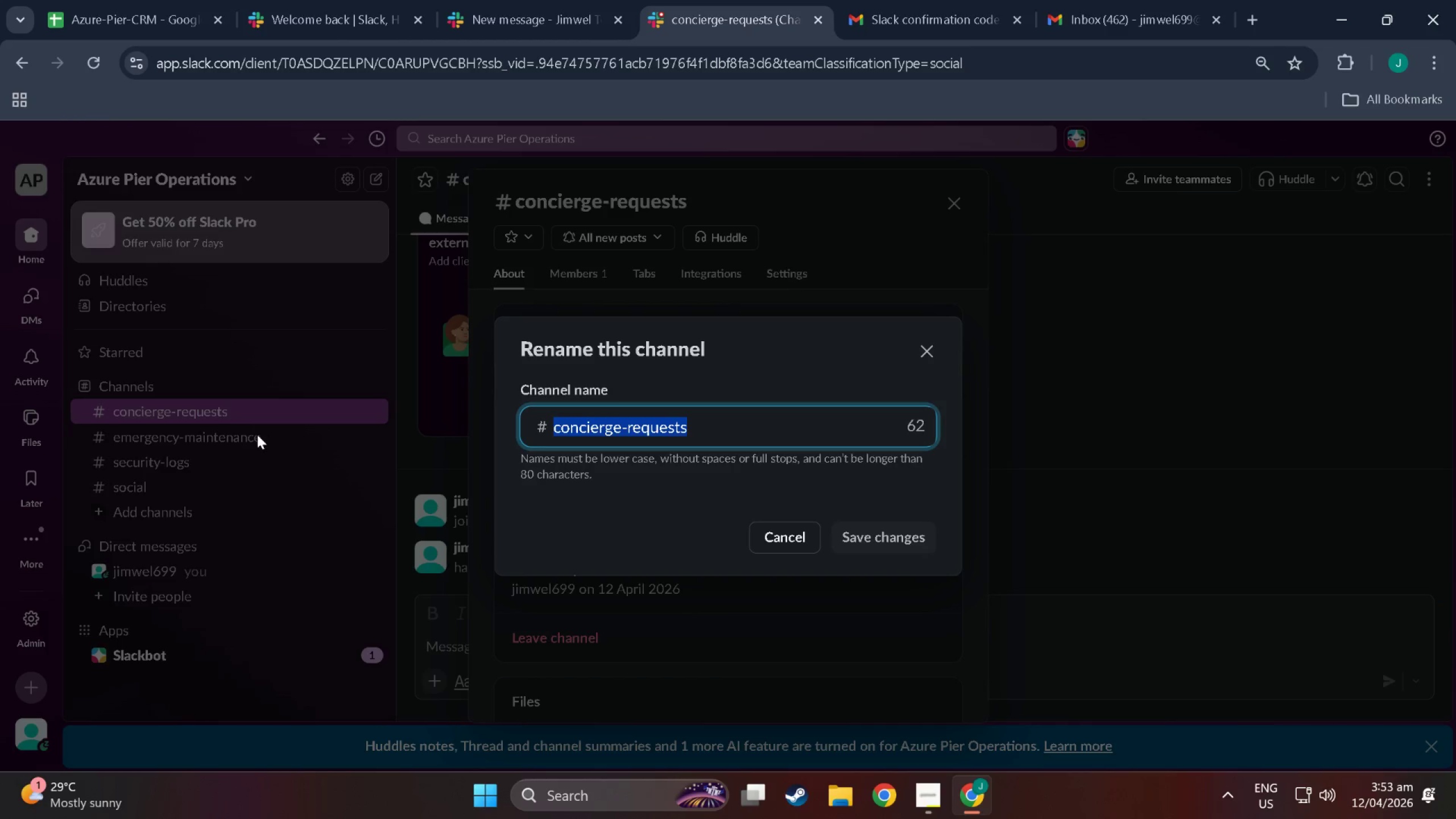 
type(123)
 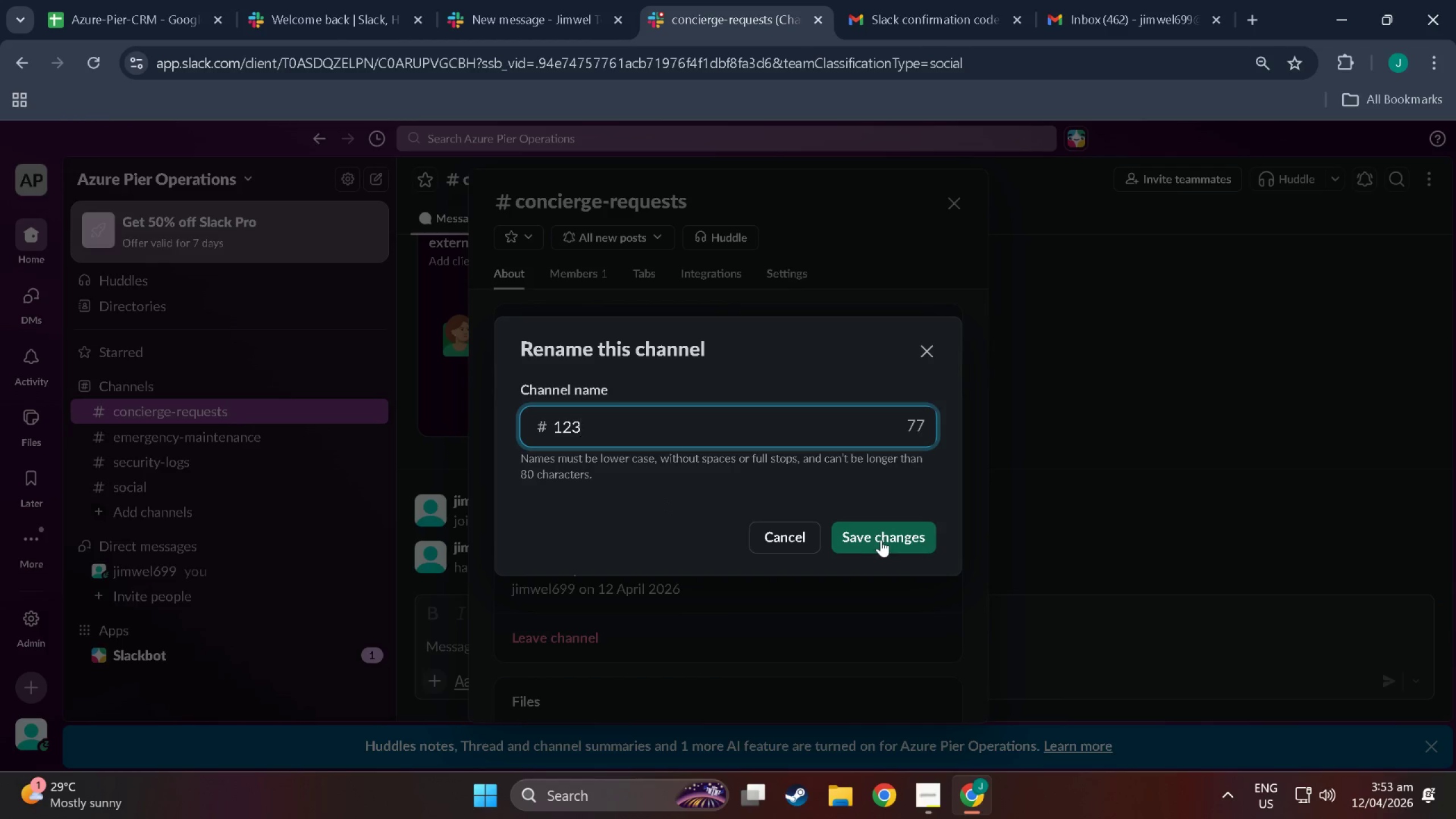 
left_click([881, 540])
 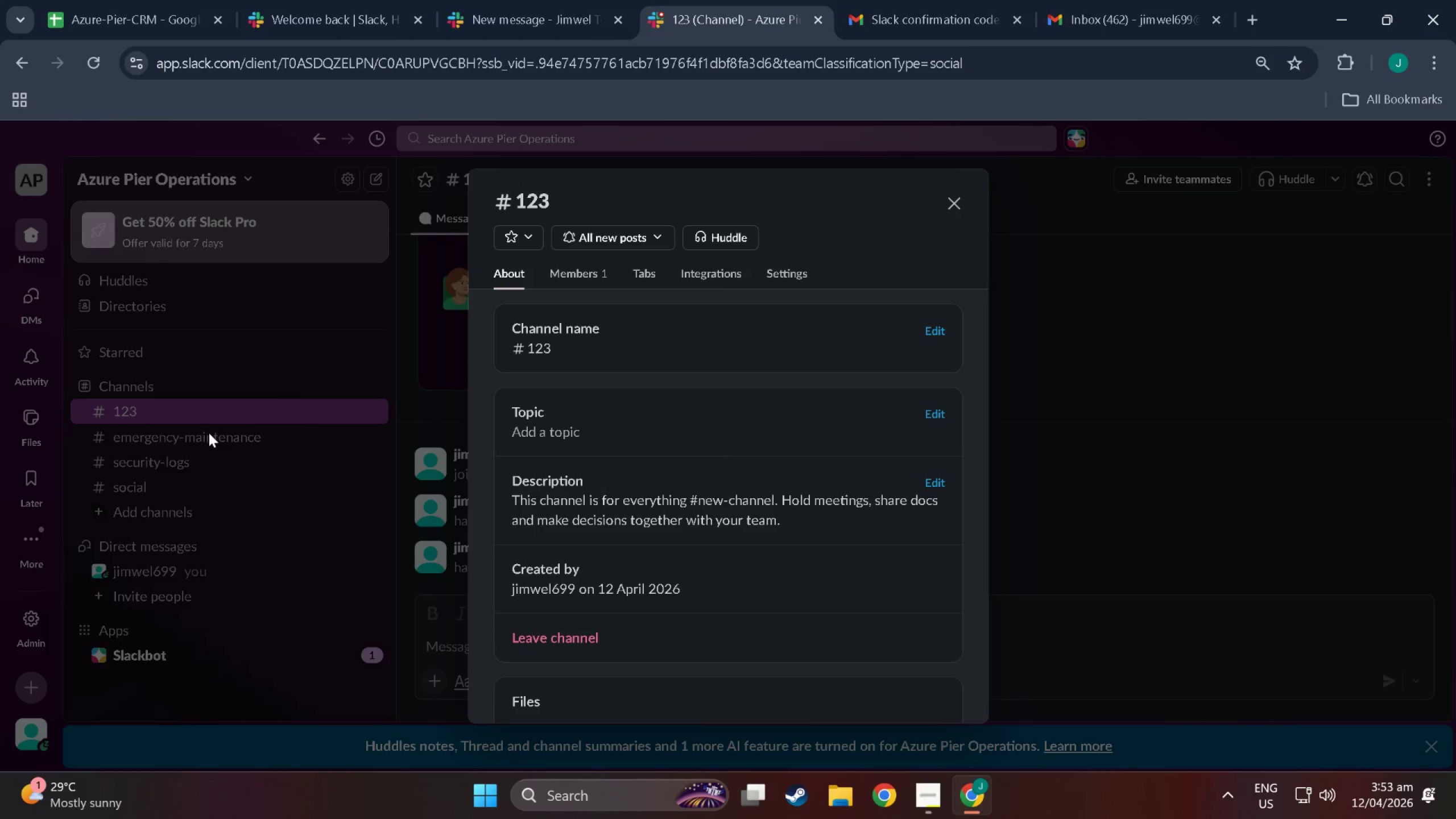 
double_click([209, 433])
 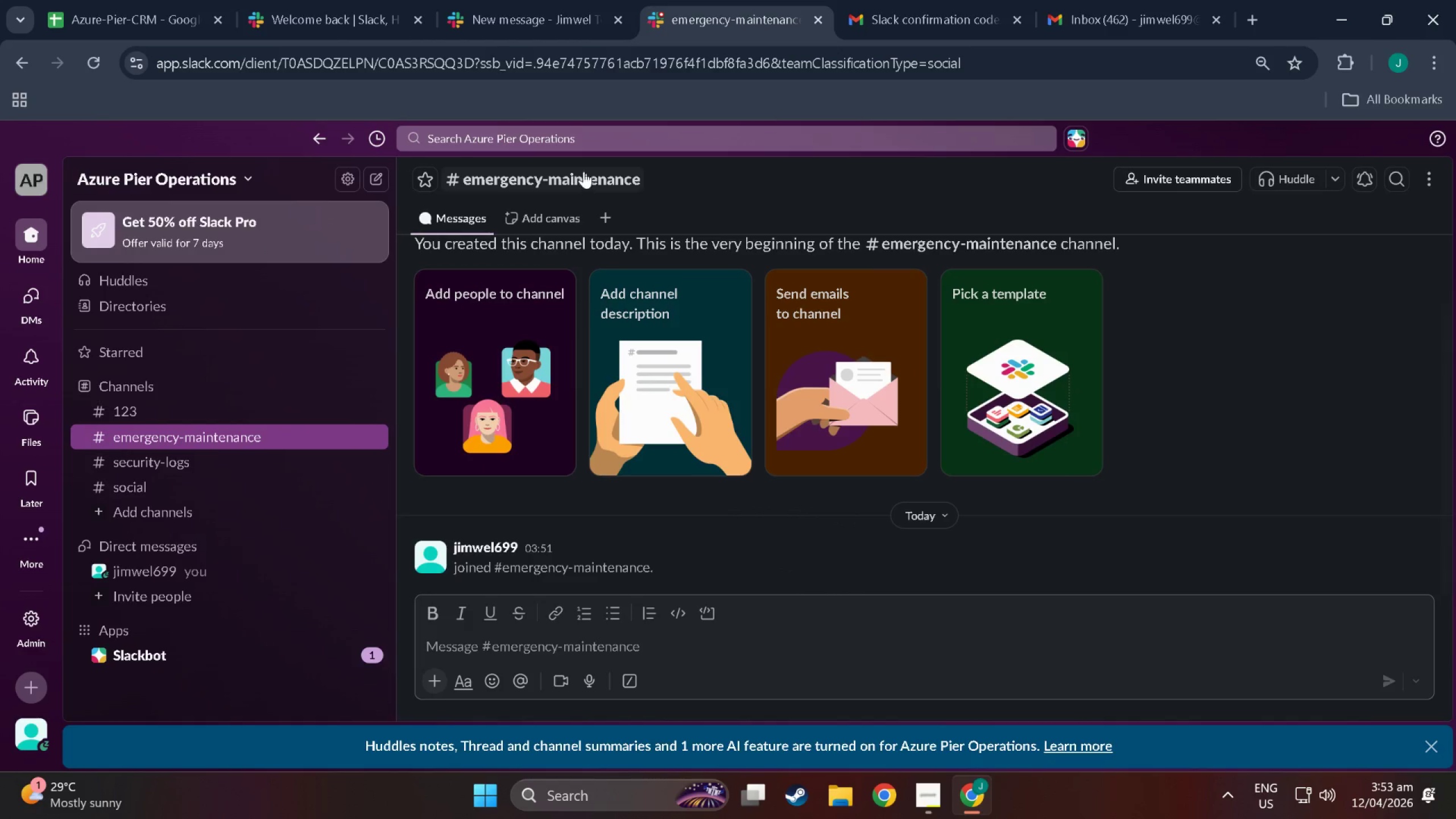 
double_click([589, 171])
 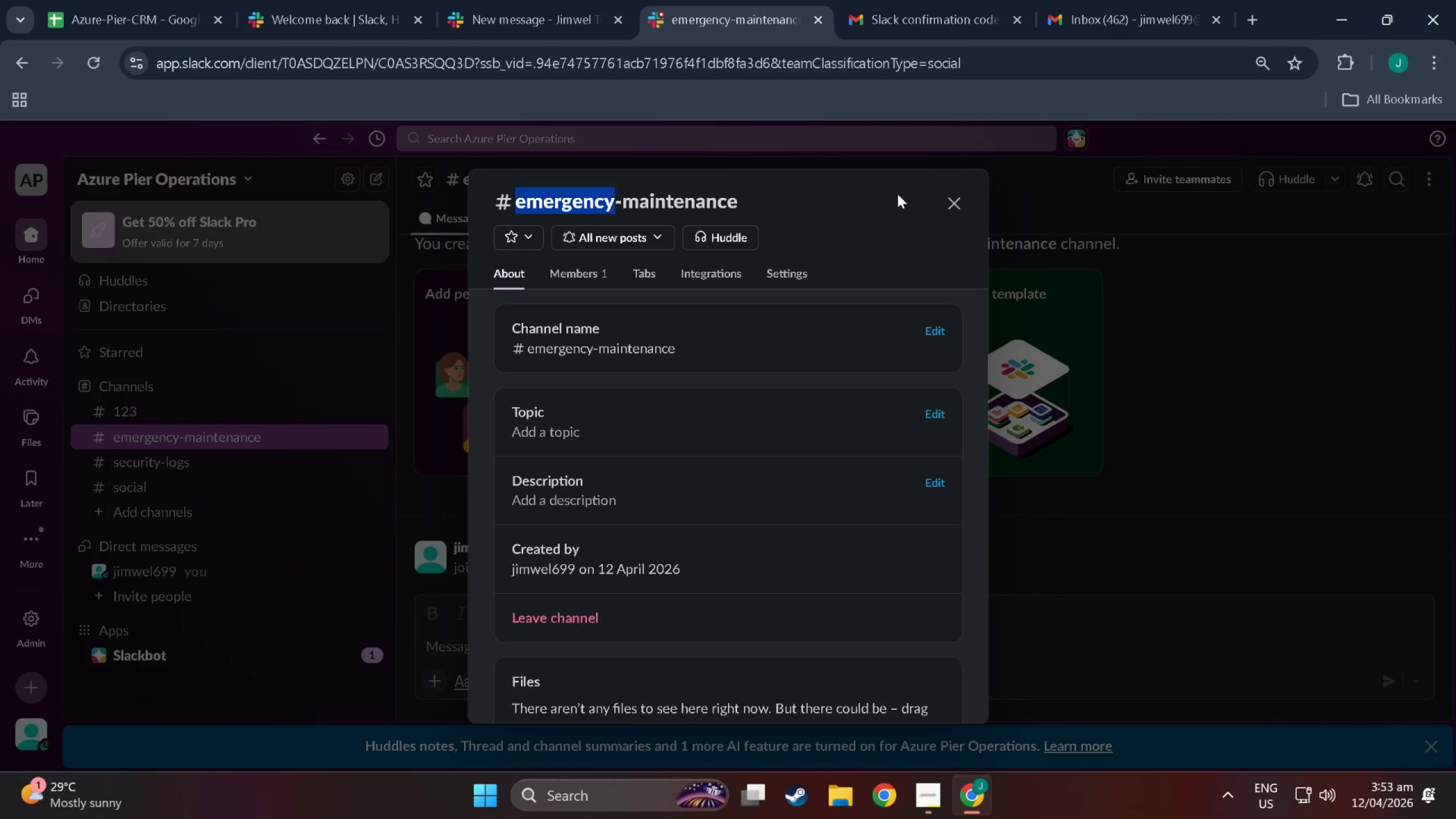 
left_click([954, 342])
 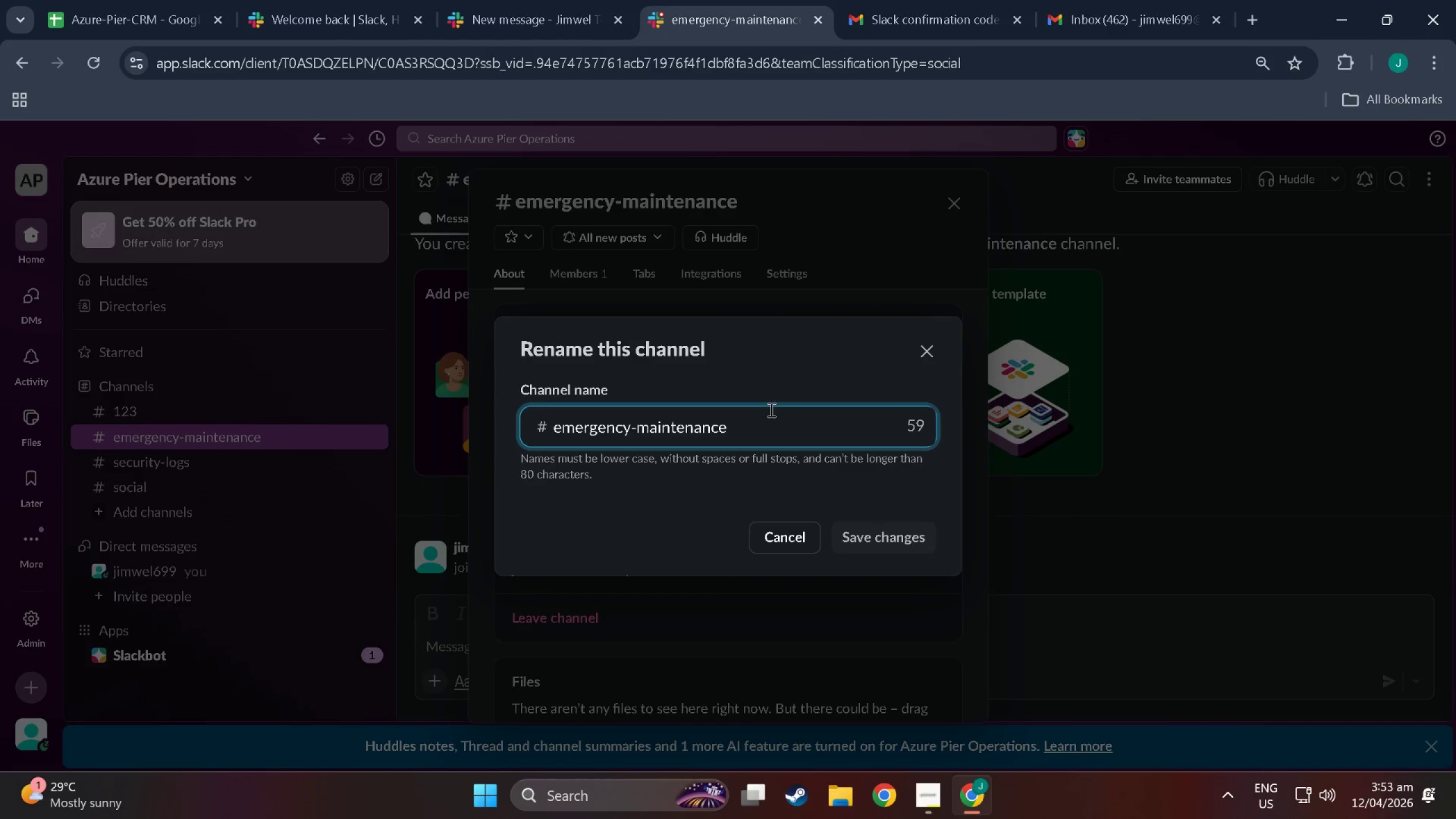 
left_click_drag(start_coordinate=[768, 423], to_coordinate=[112, 414])
 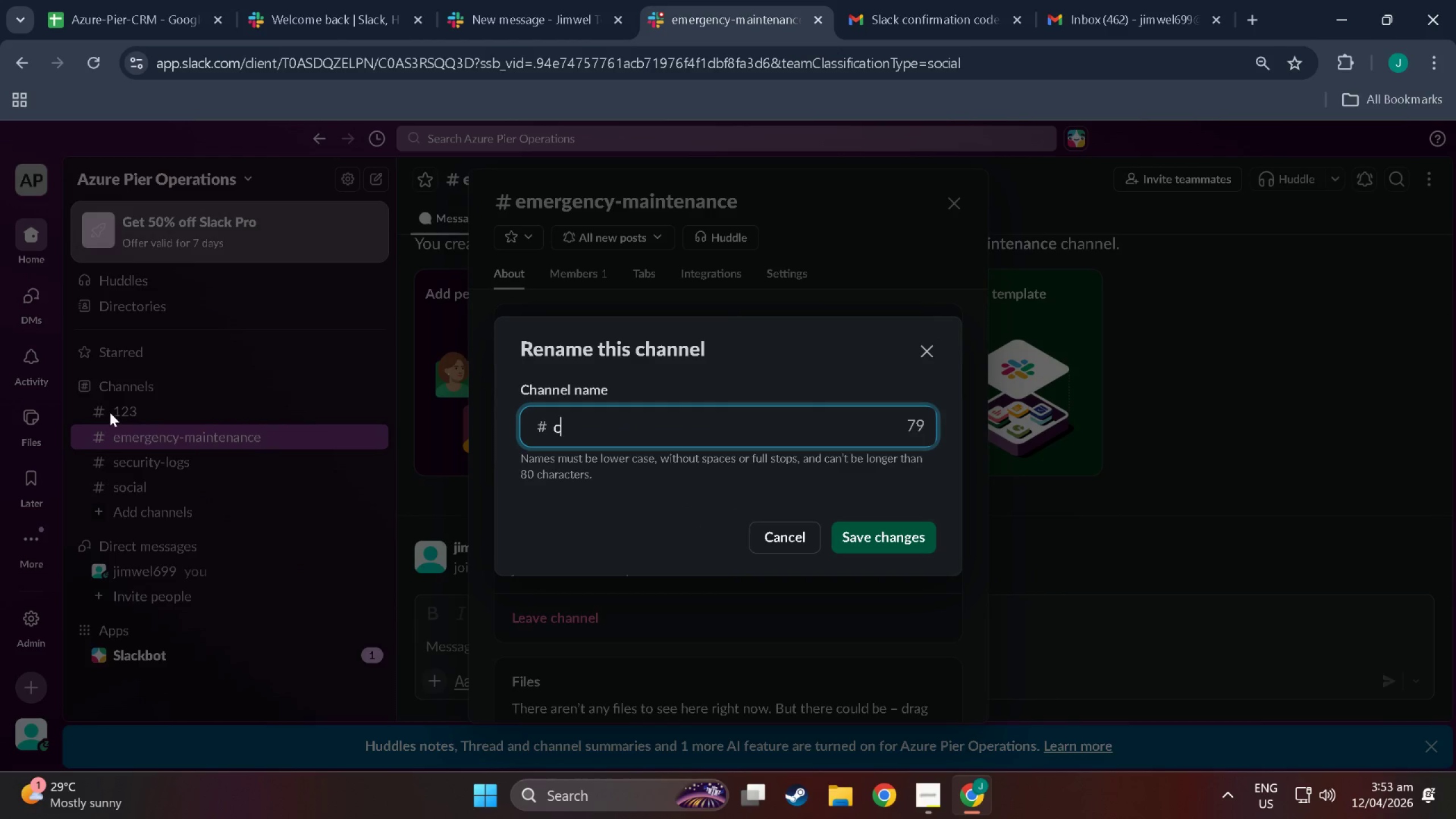 
type(C)
key(Backspace)
type(c)
key(Backspace)
type(Concierge )
key(Backspace)
type(r)
key(Backspace)
type(-reqqqquqe)
key(Backspace)
key(Backspace)
key(Backspace)
key(Backspace)
key(Backspace)
key(Backspace)
type(uest)
 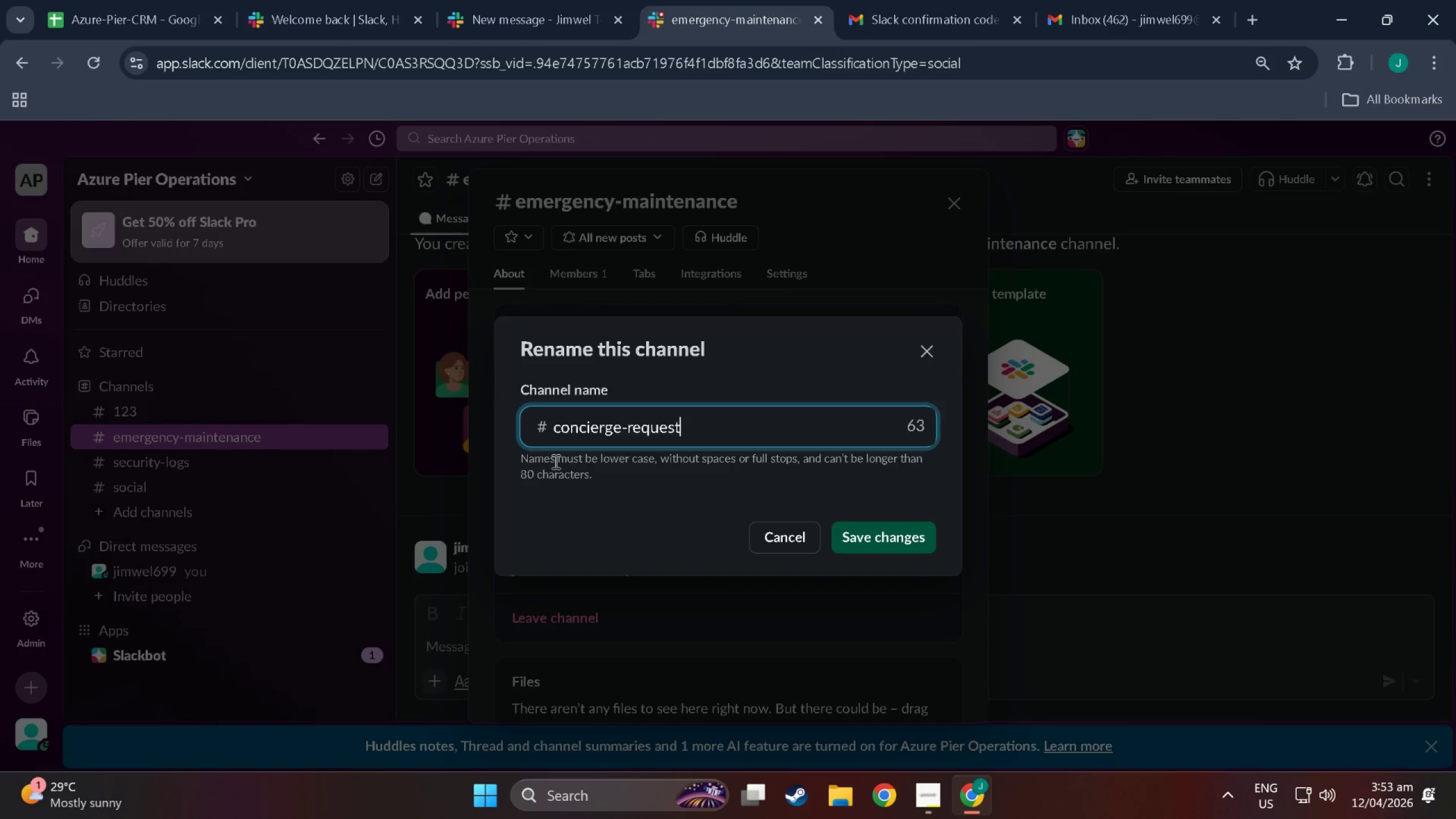 
left_click([866, 541])
 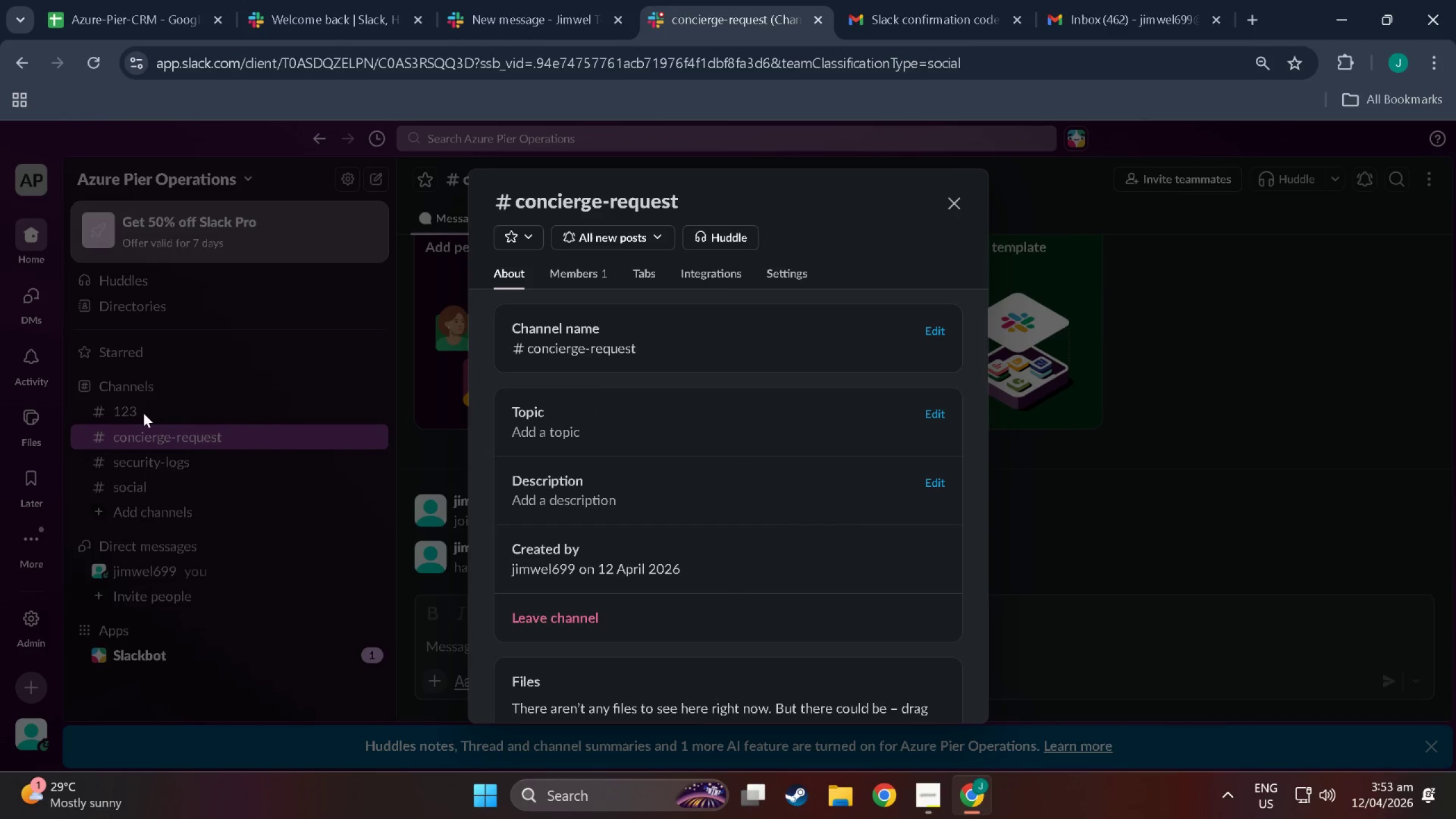 
double_click([143, 413])
 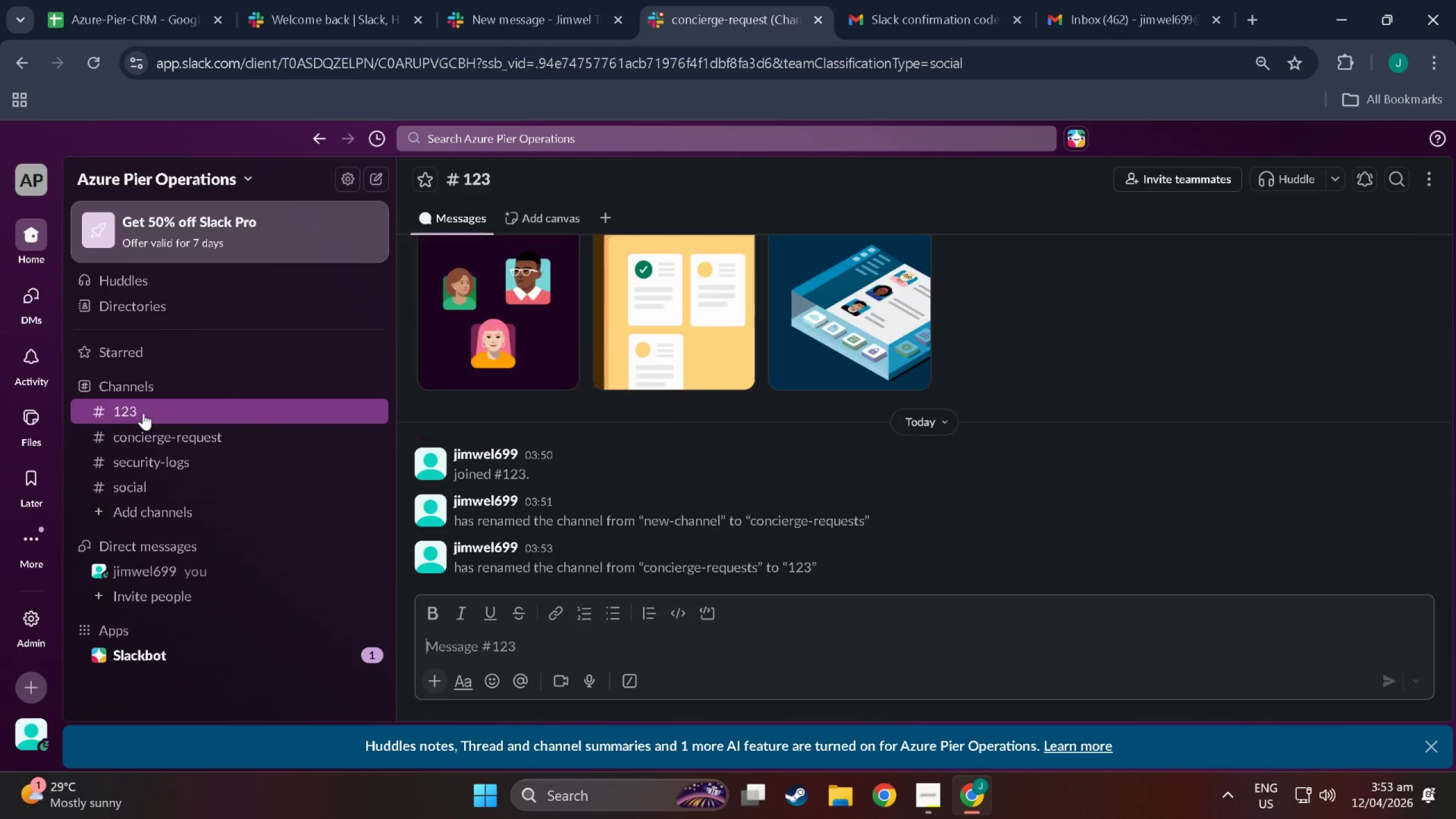 
triple_click([143, 413])
 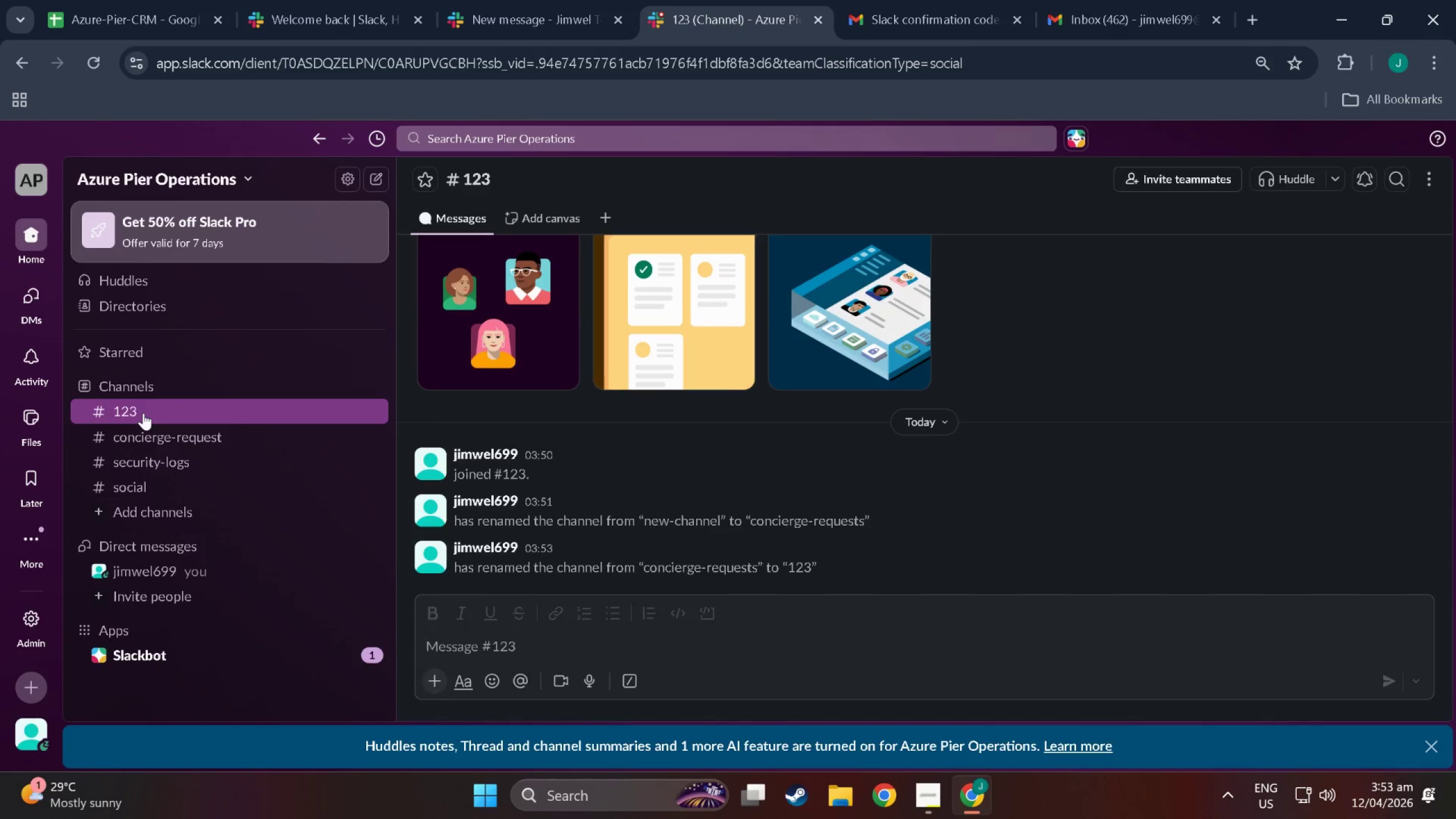 
right_click([143, 413])
 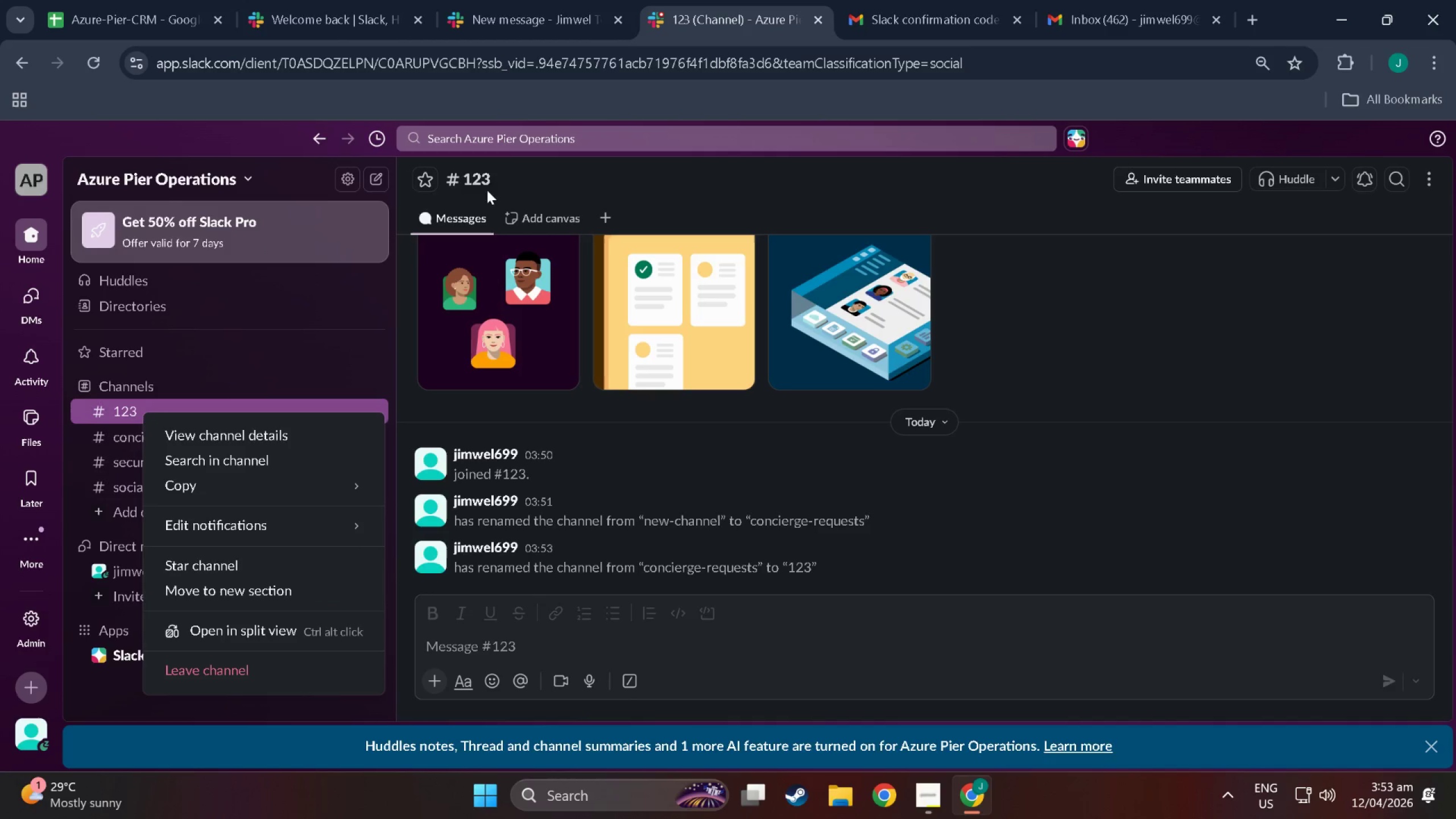 
double_click([466, 180])
 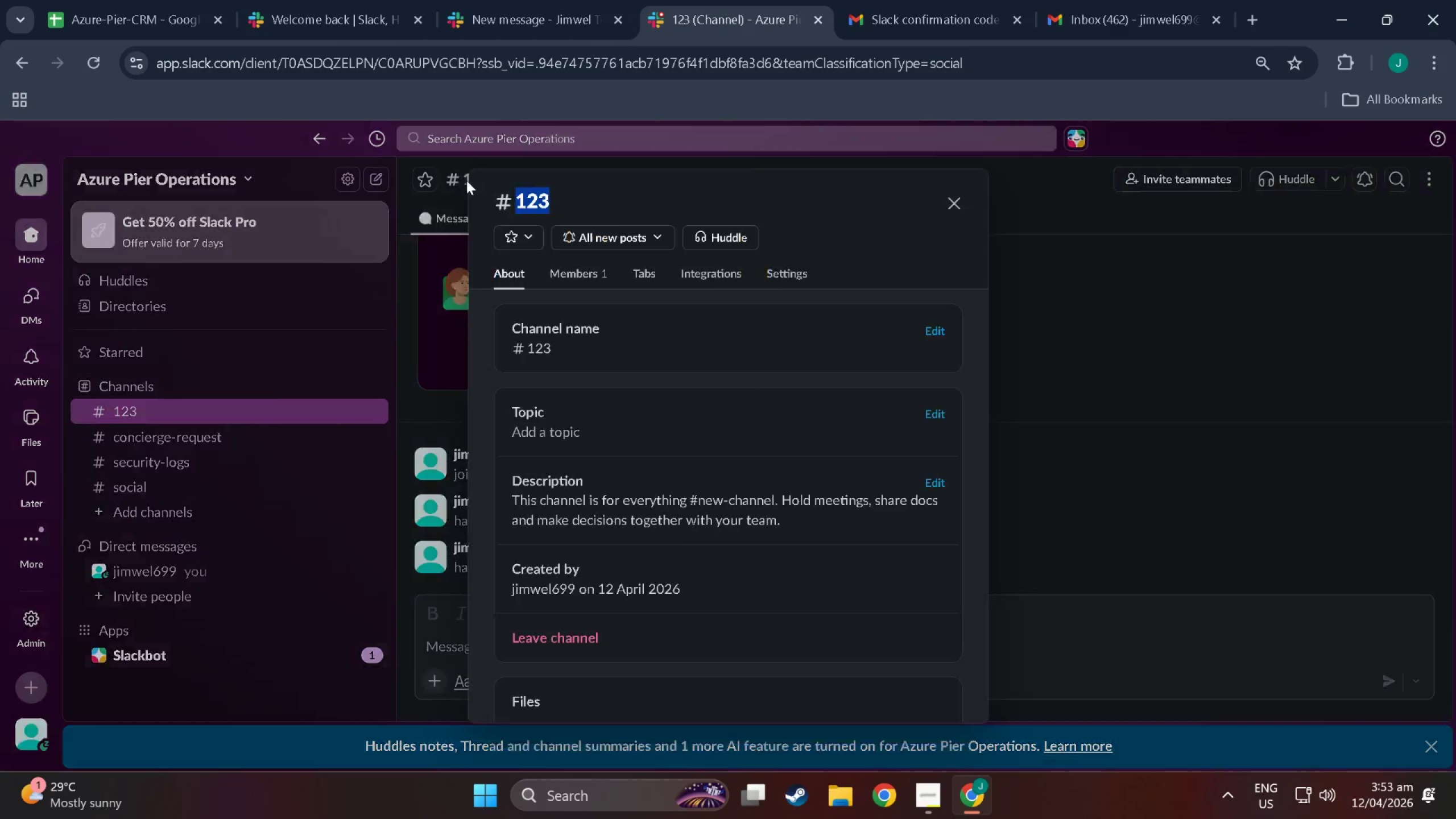 
triple_click([466, 180])
 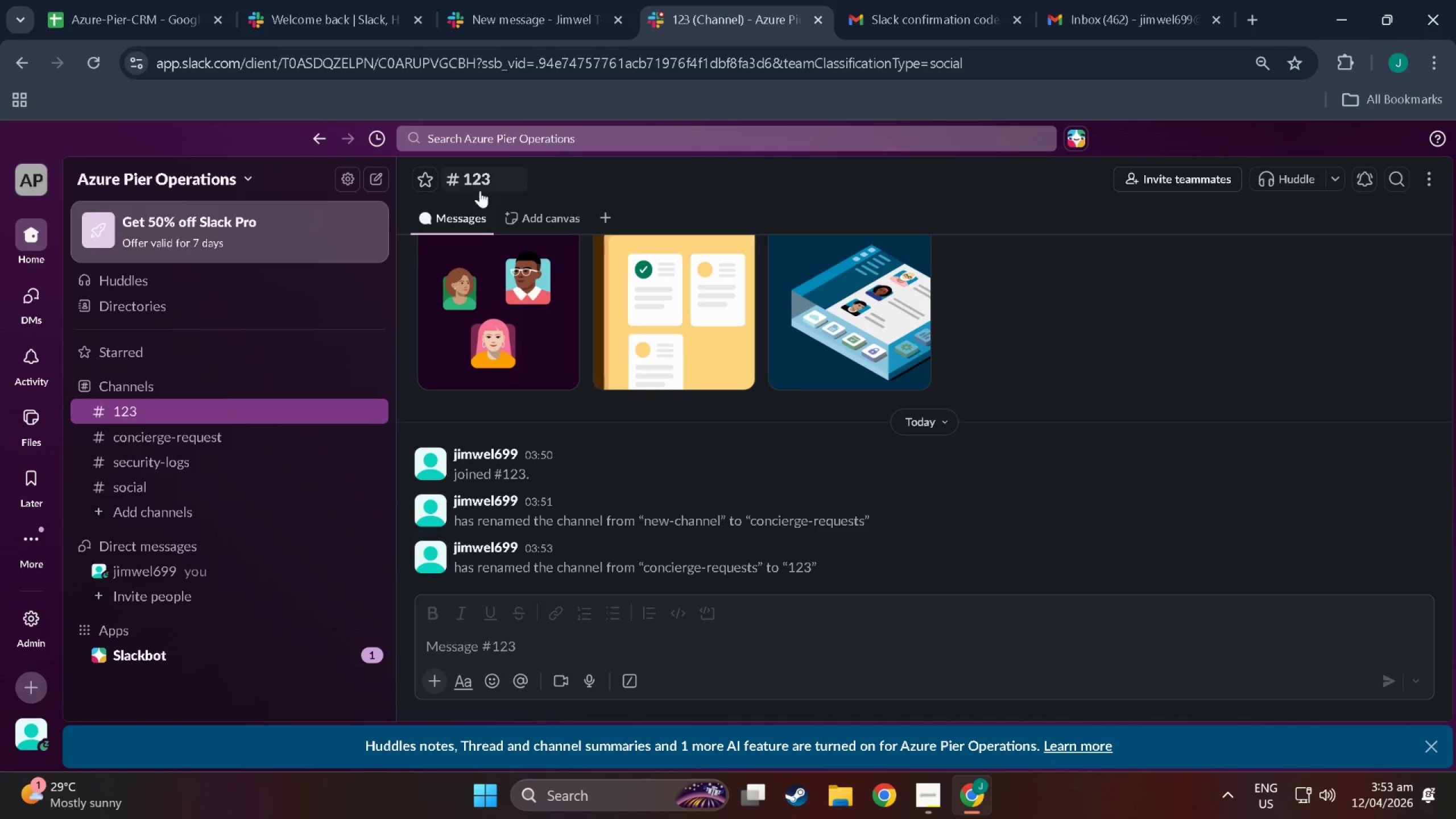 
double_click([476, 181])
 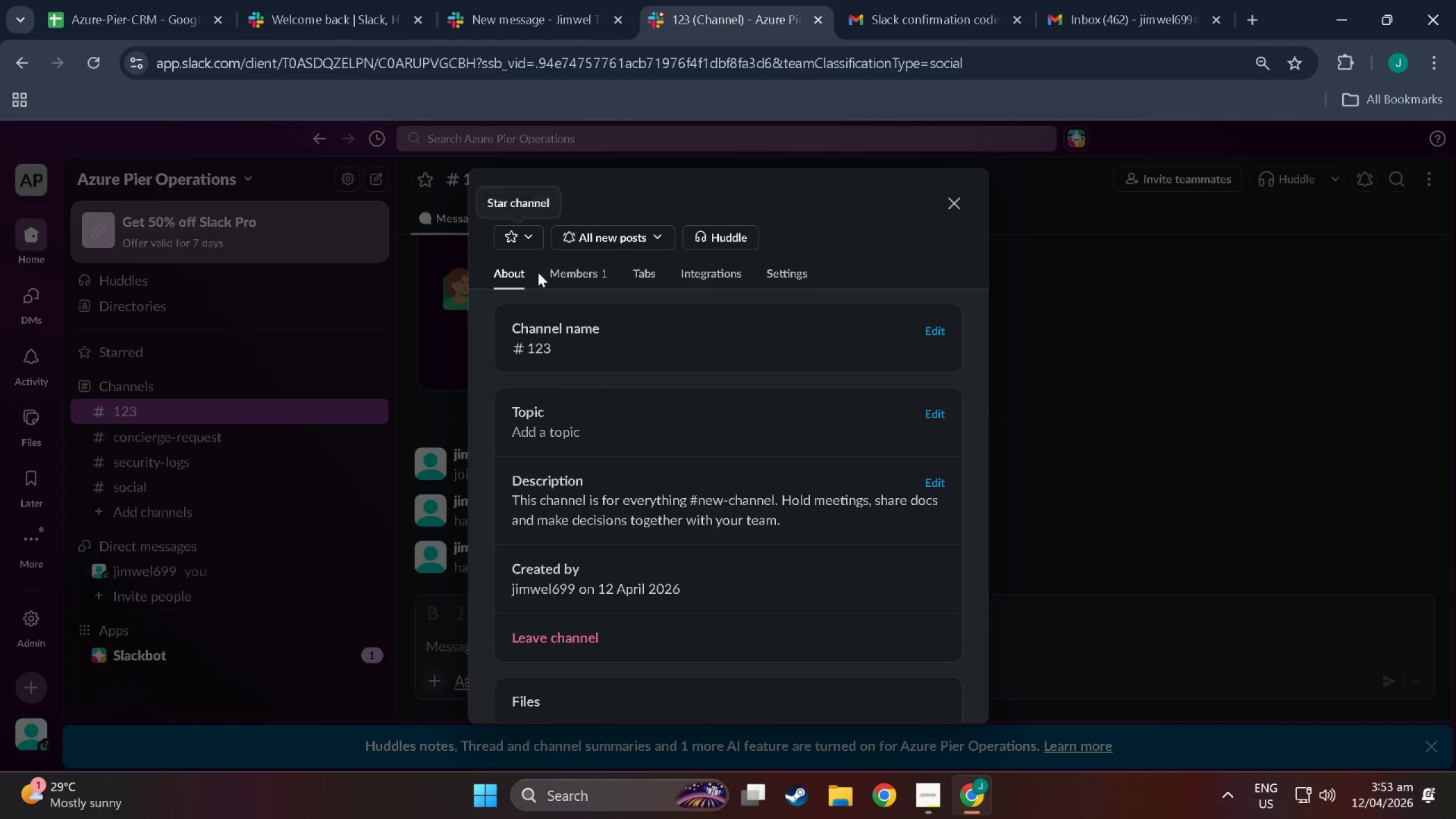 
double_click([598, 350])
 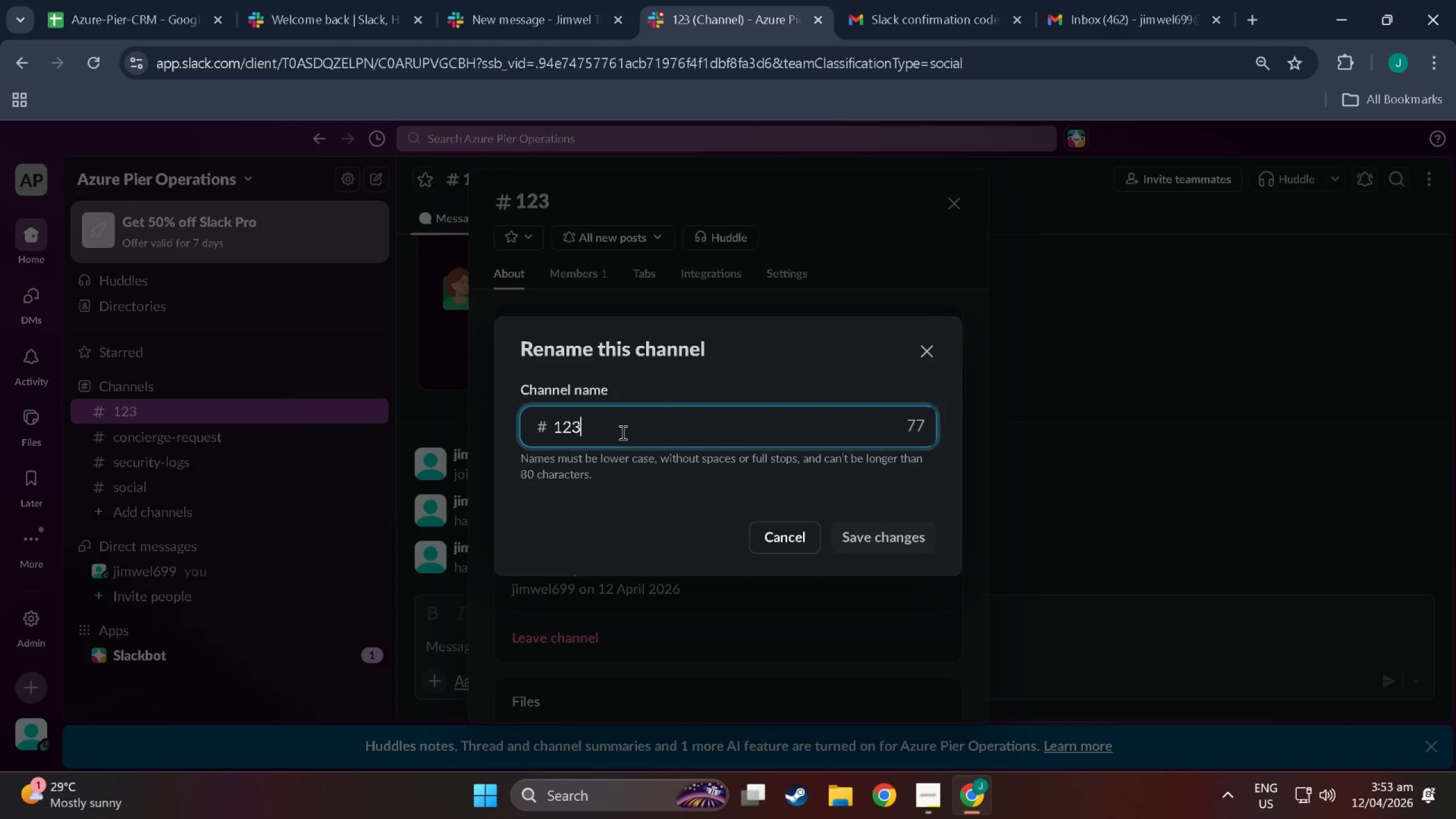 
double_click([622, 432])
 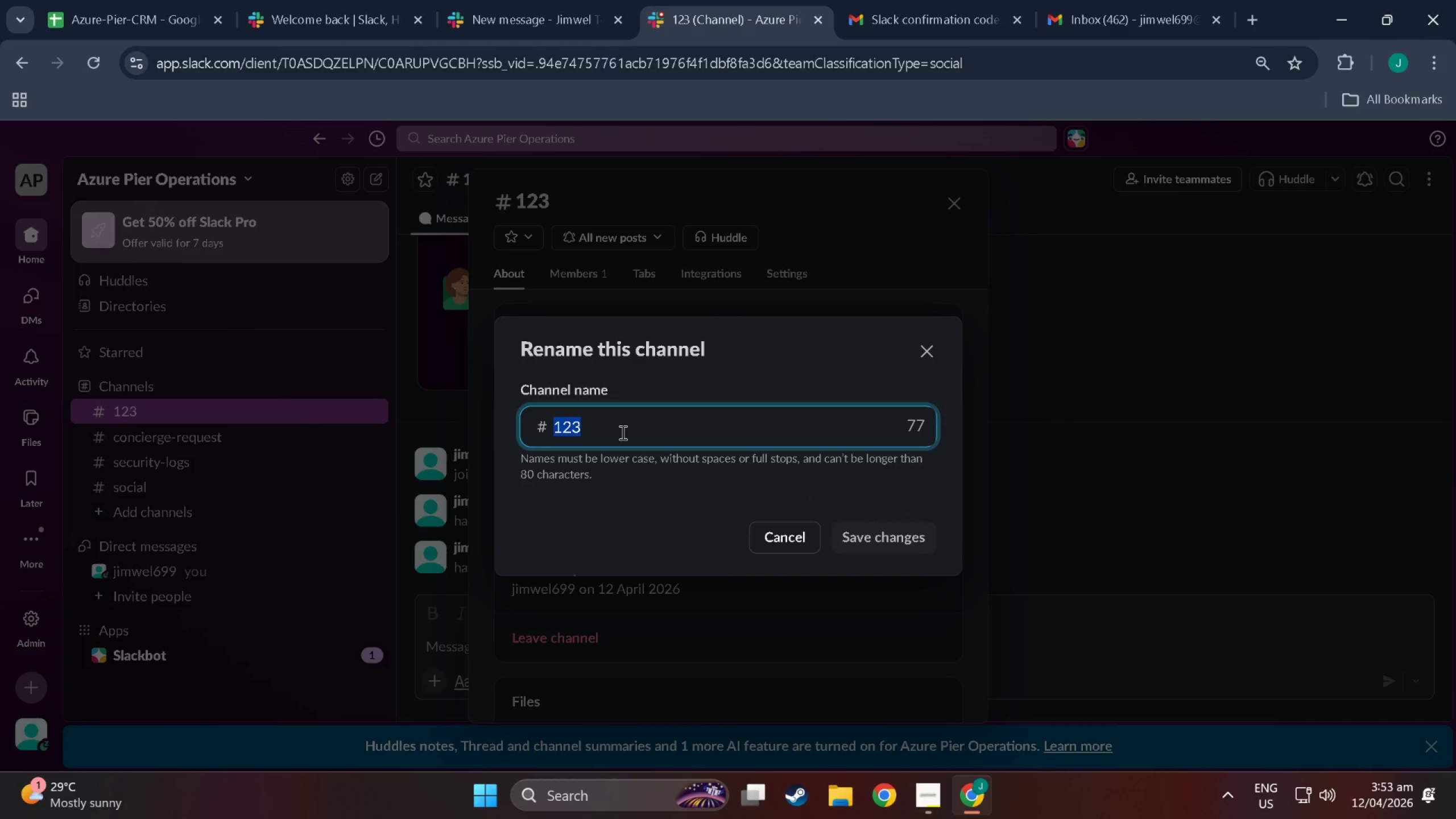 
type(emergency maintena)
key(Backspace)
key(Backspace)
type(a)
key(Backspace)
key(Backspace)
type(ane)
key(Backspace)
key(Backspace)
key(Backspace)
type(enance)
 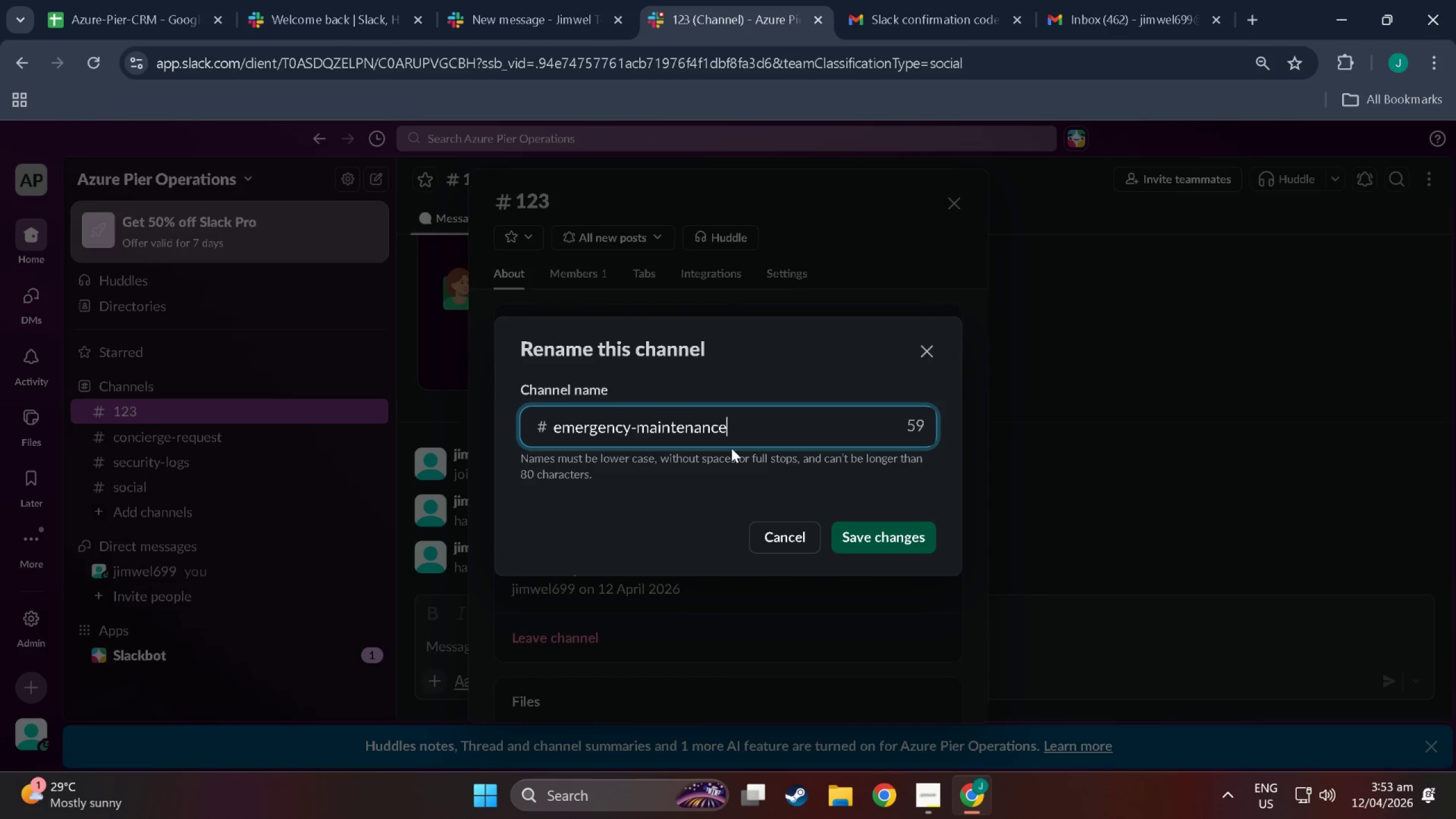 
wait(6.05)
 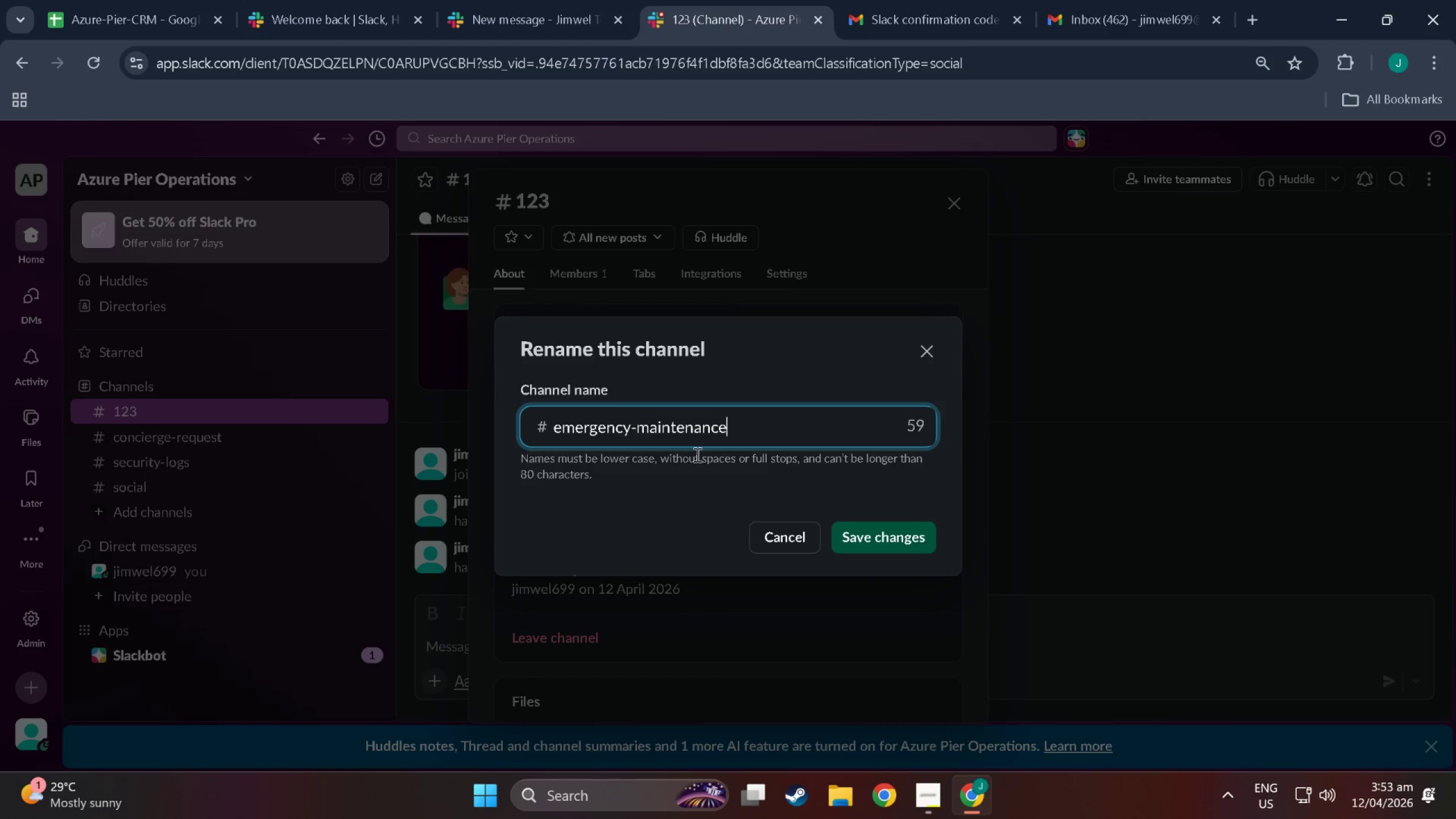 
left_click([879, 543])
 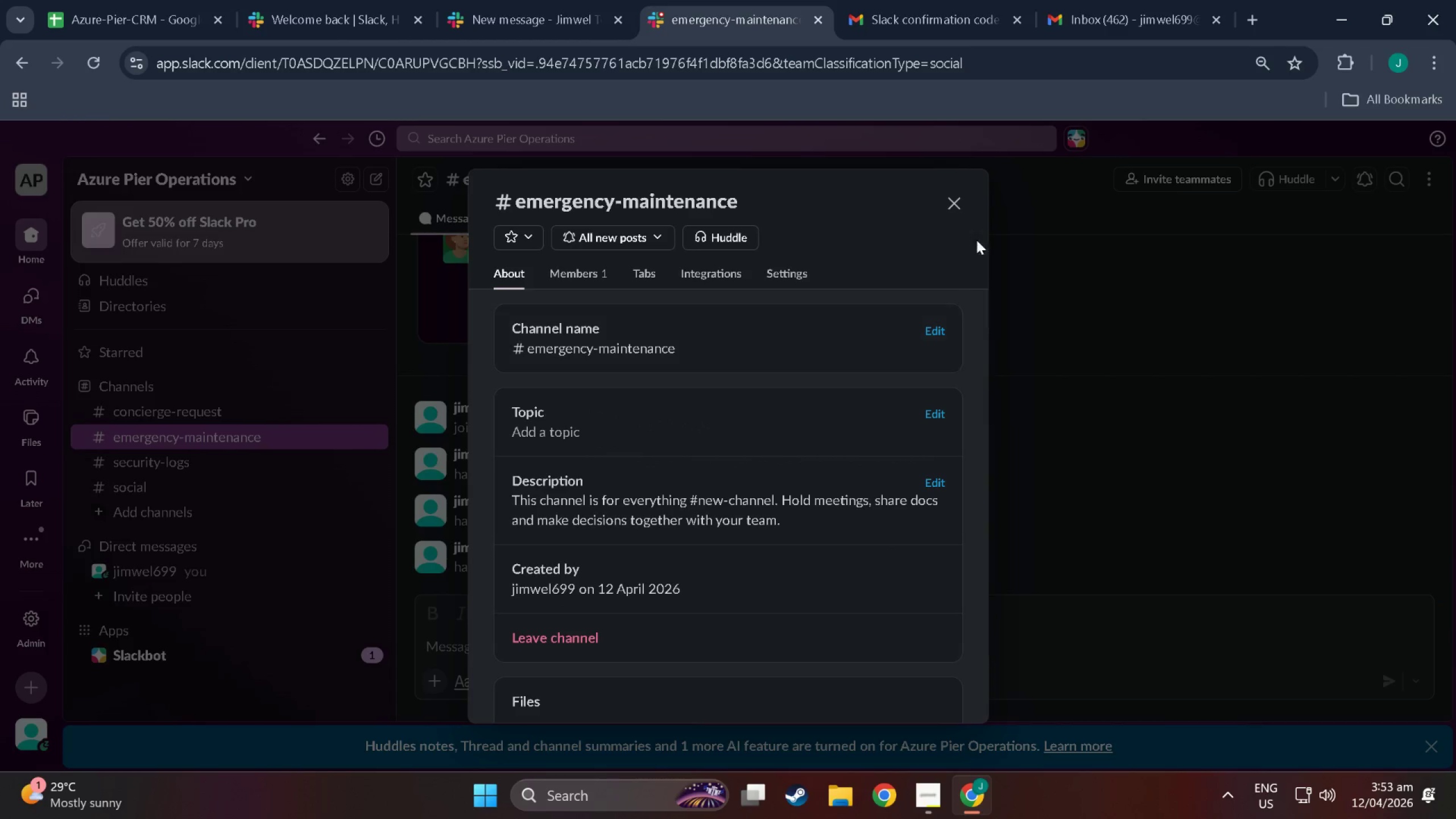 
left_click([951, 203])
 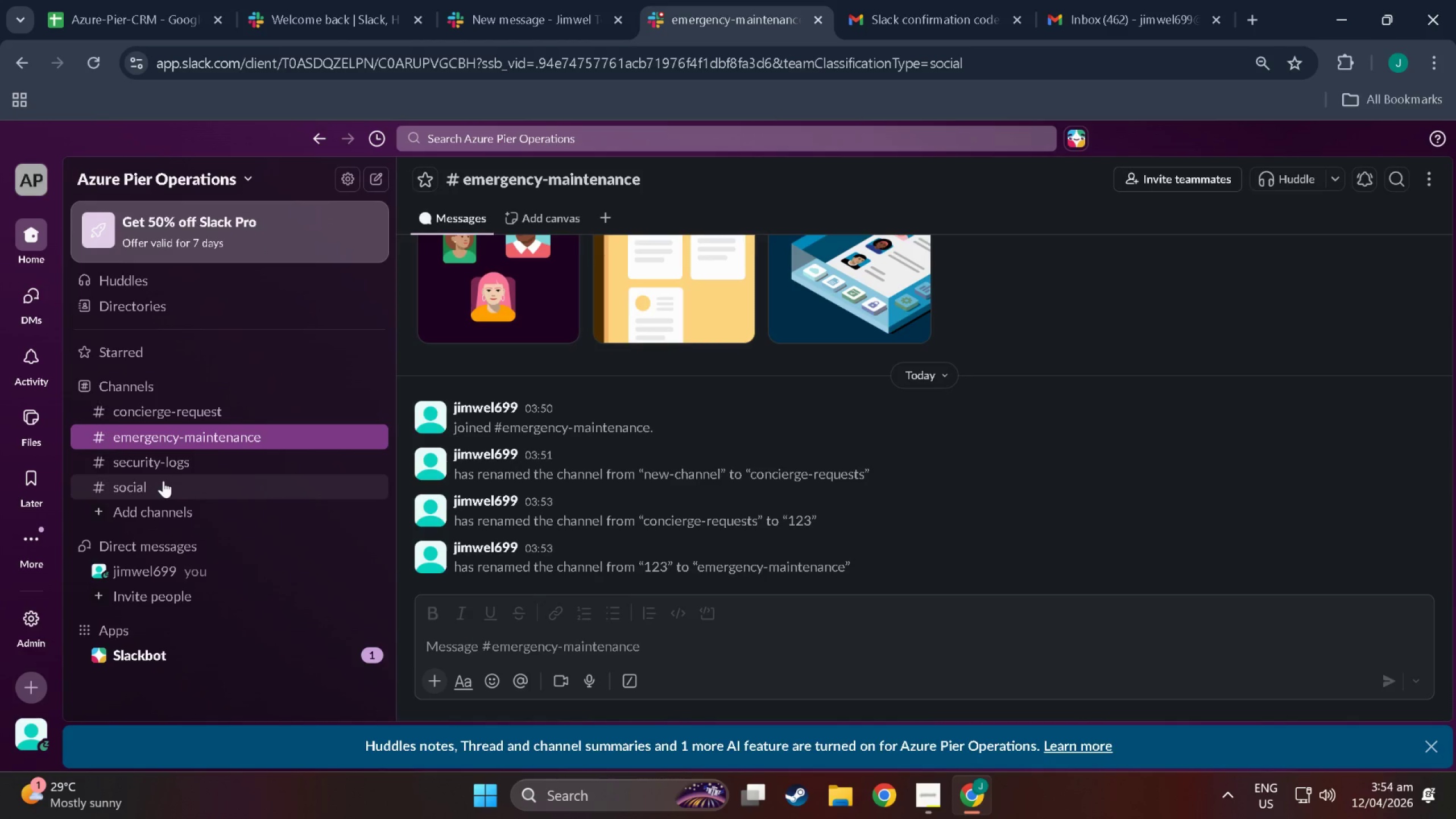 
left_click([164, 481])
 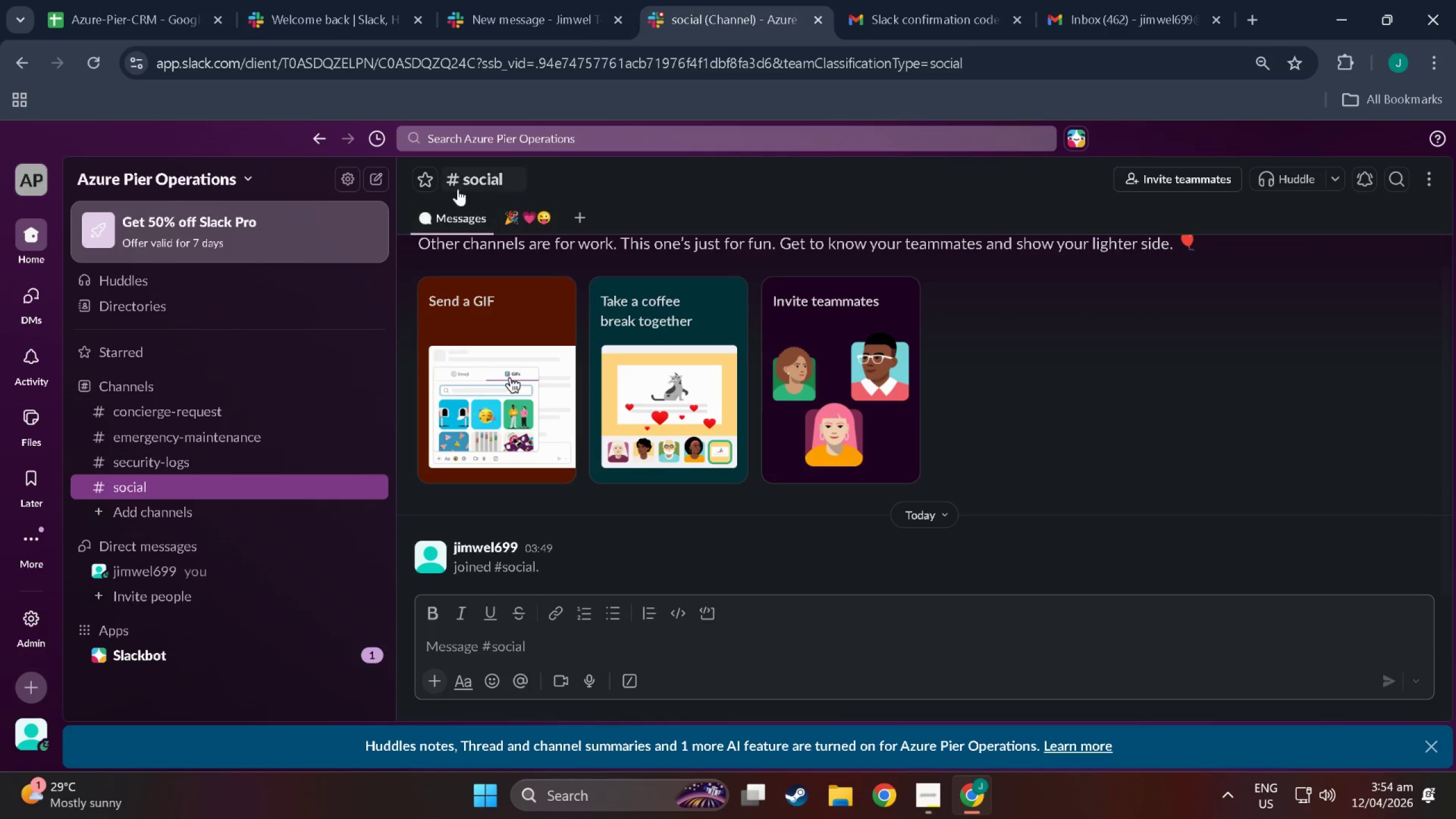 
double_click([470, 181])
 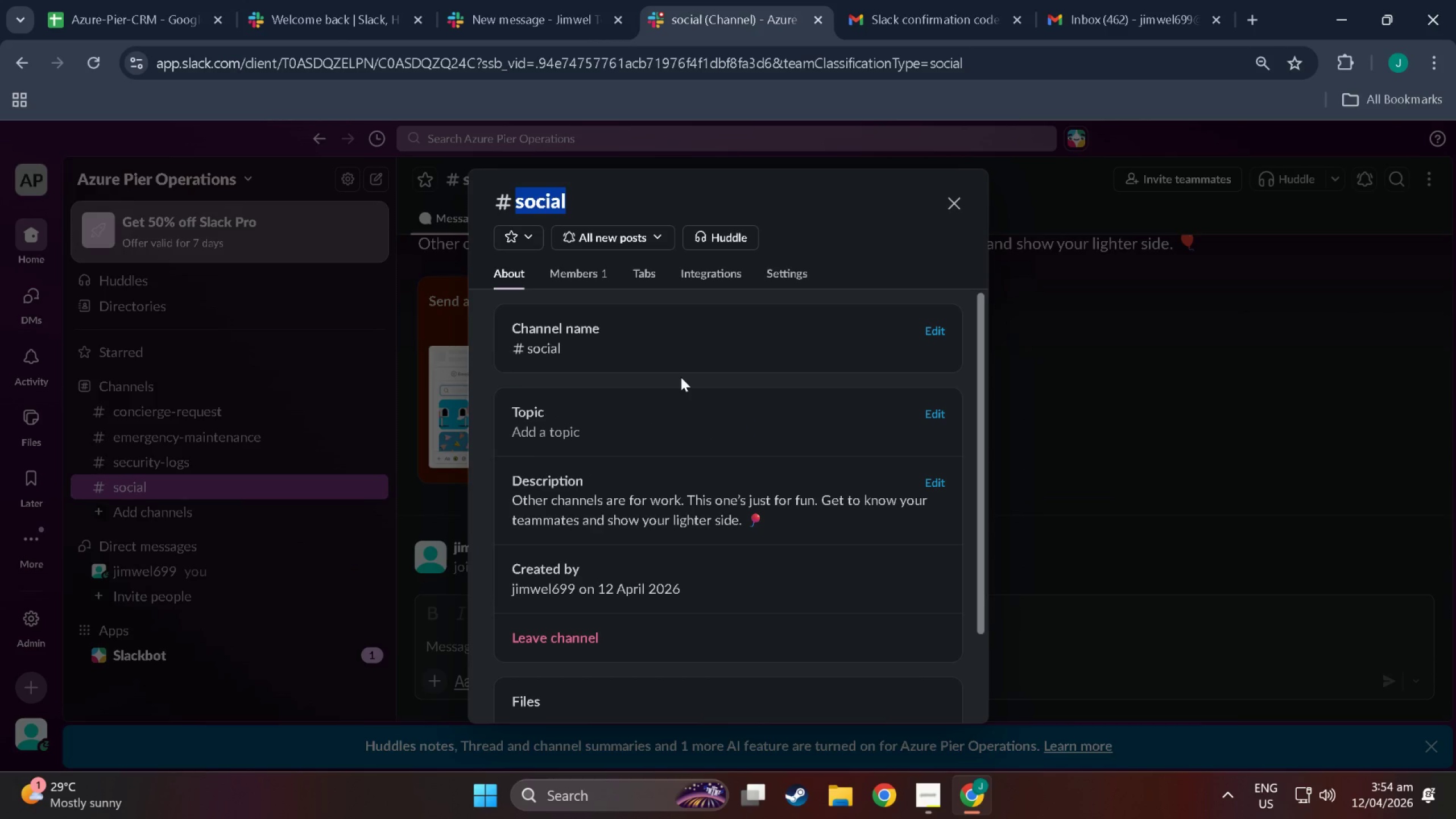 
left_click([578, 330])
 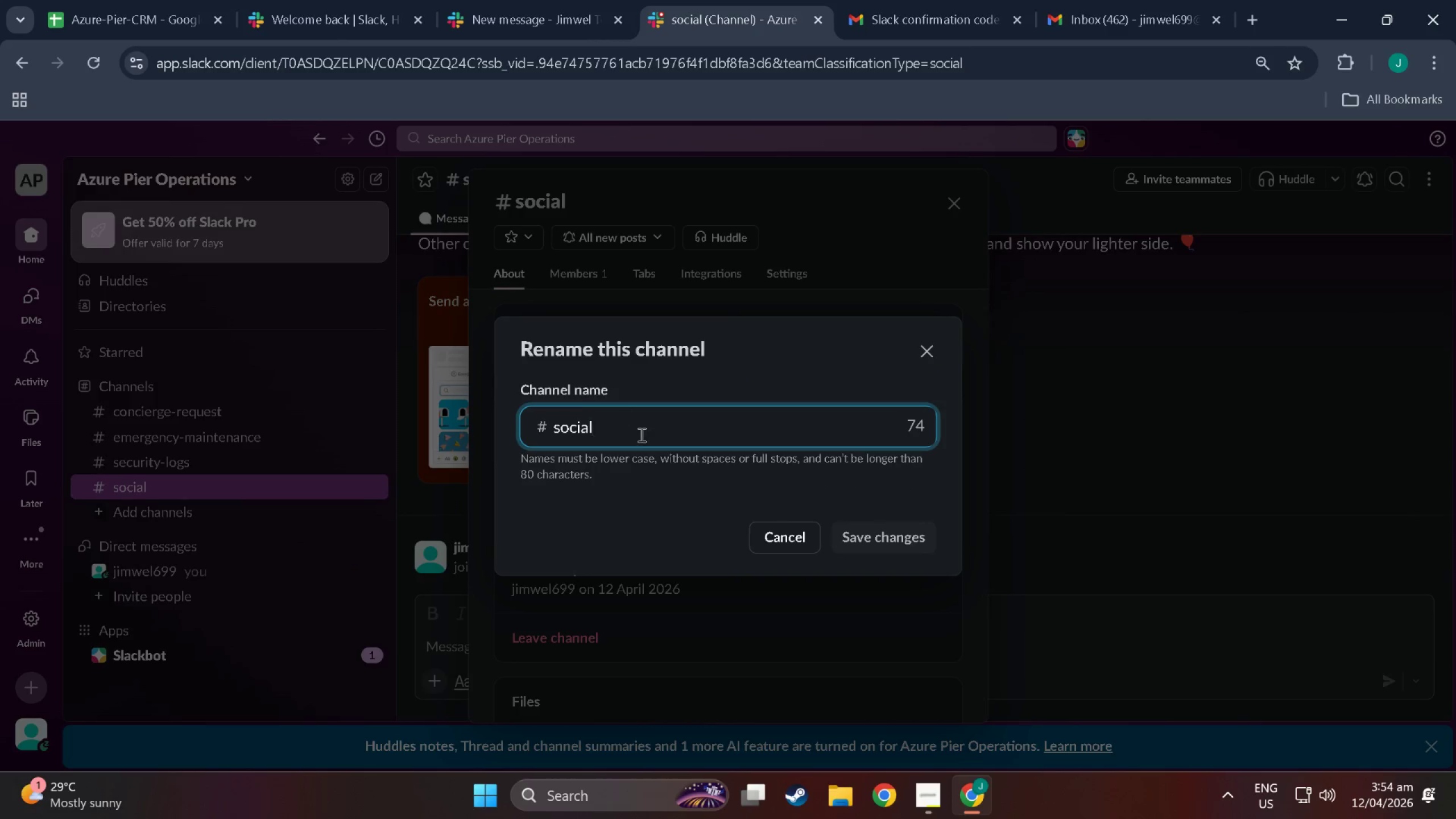 
left_click_drag(start_coordinate=[641, 435], to_coordinate=[490, 425])
 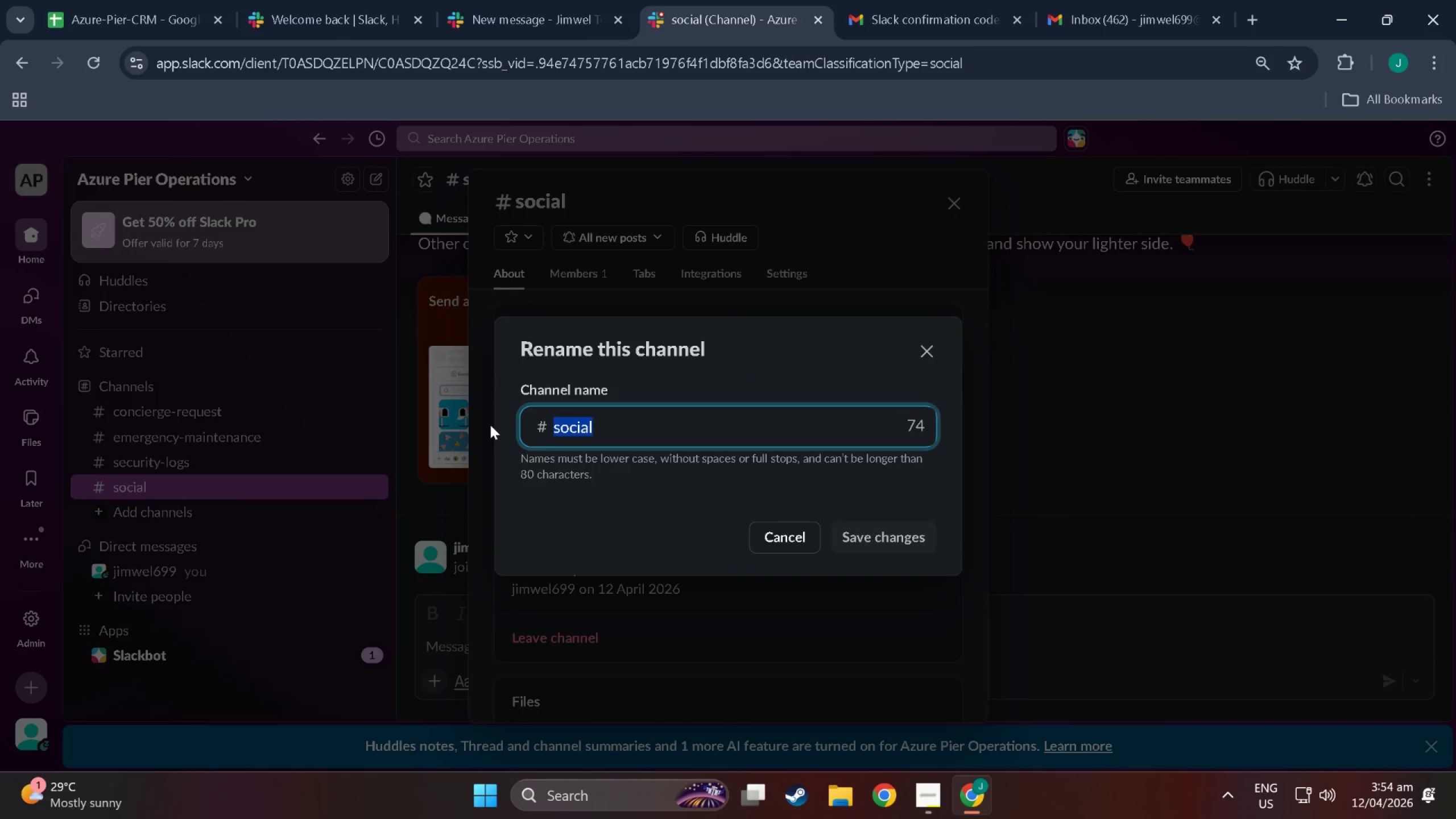 
type(marina st sth)
key(Backspace)
key(Backspace)
key(Backspace)
type(y)
key(Backspace)
type(thomas)
 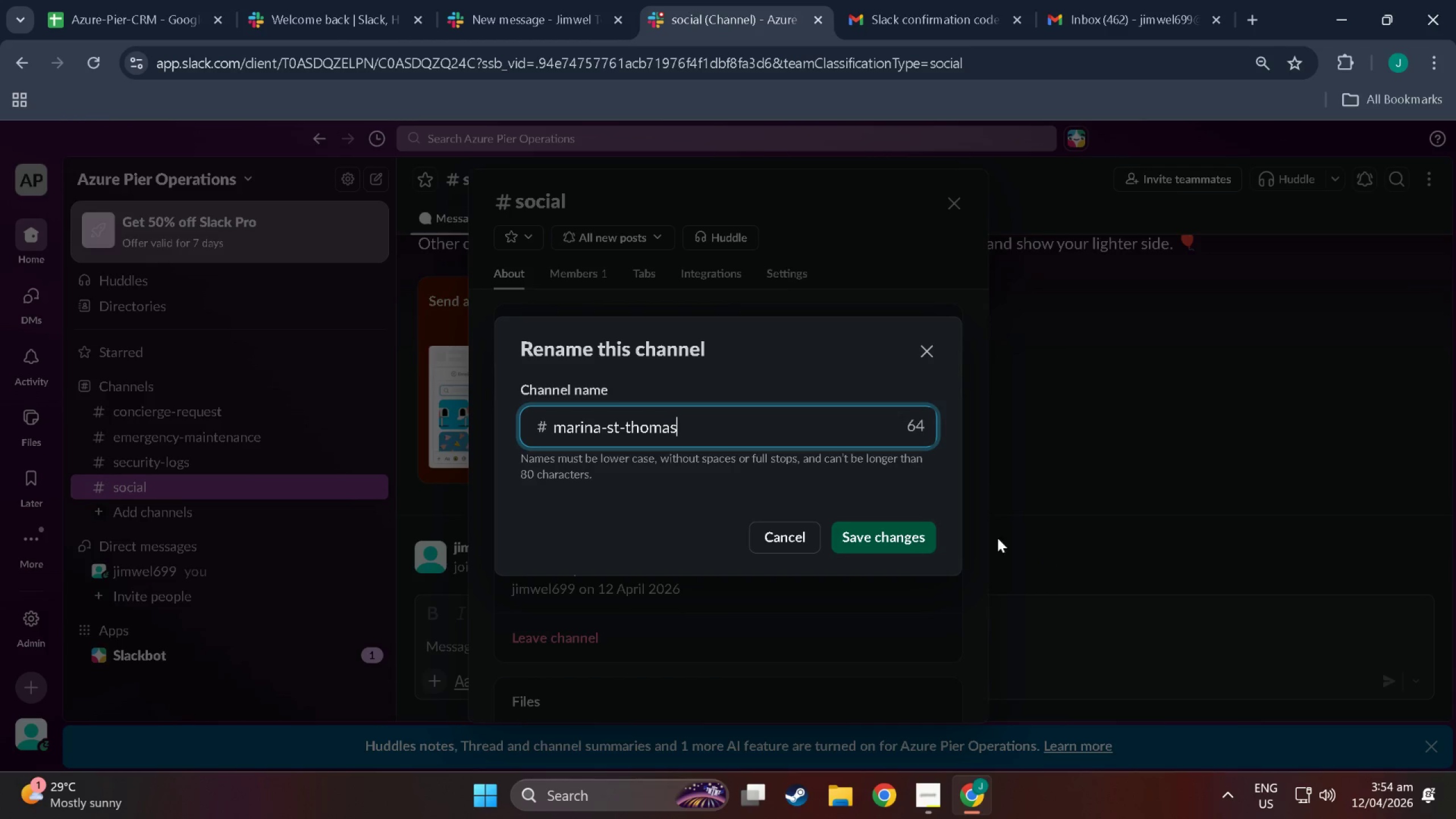 
left_click([925, 540])
 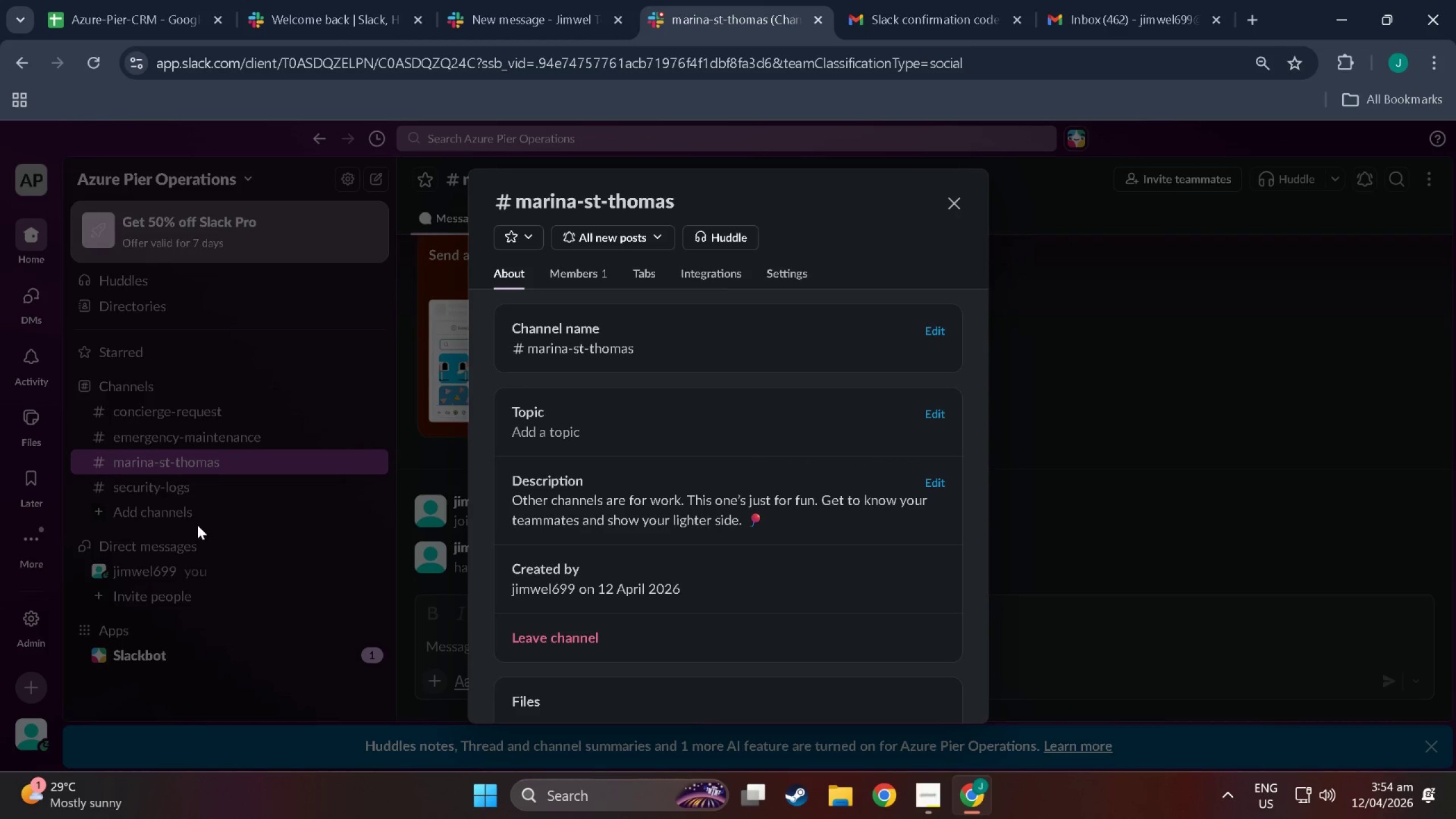 
left_click([184, 518])
 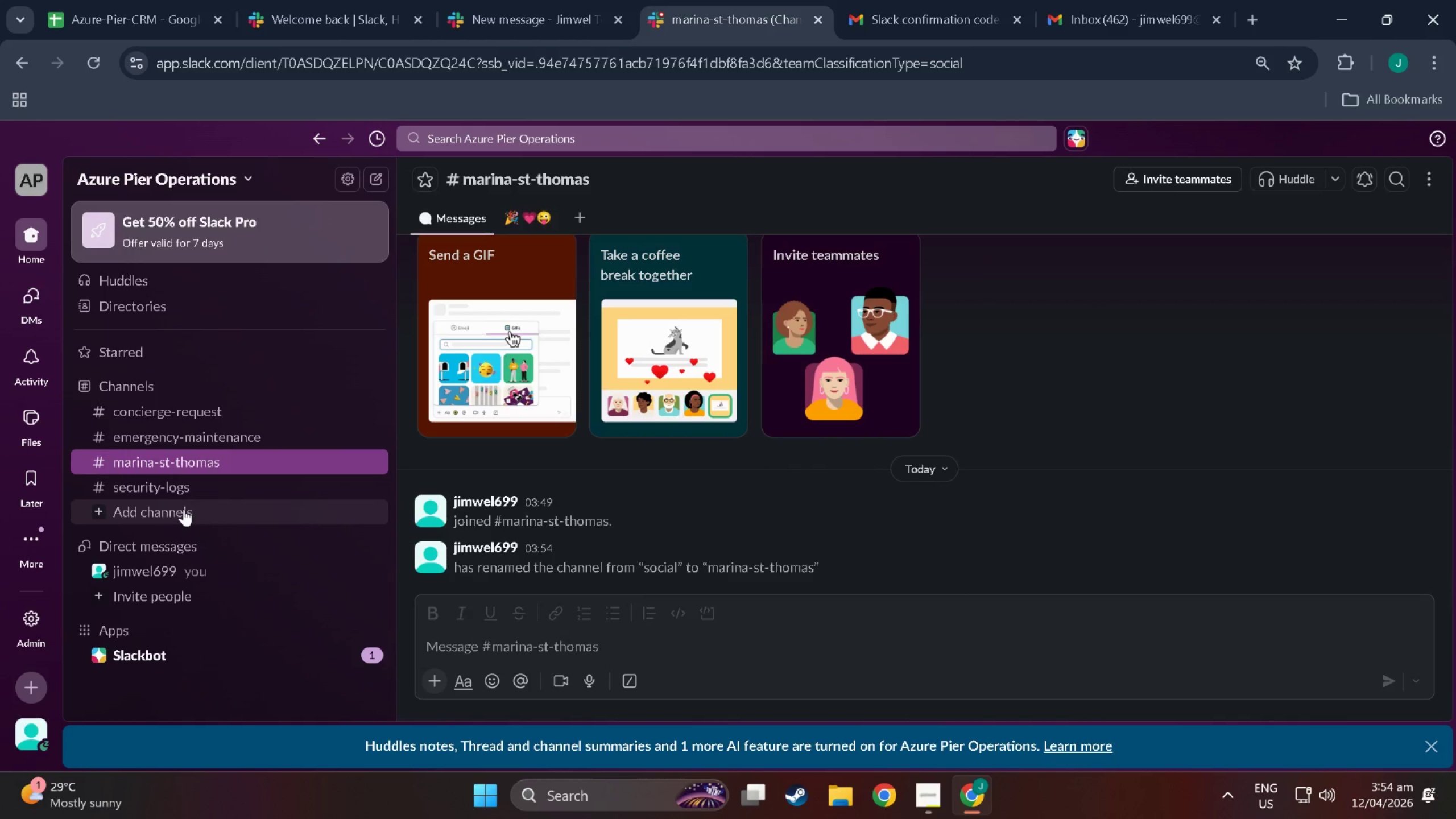 
left_click([184, 509])
 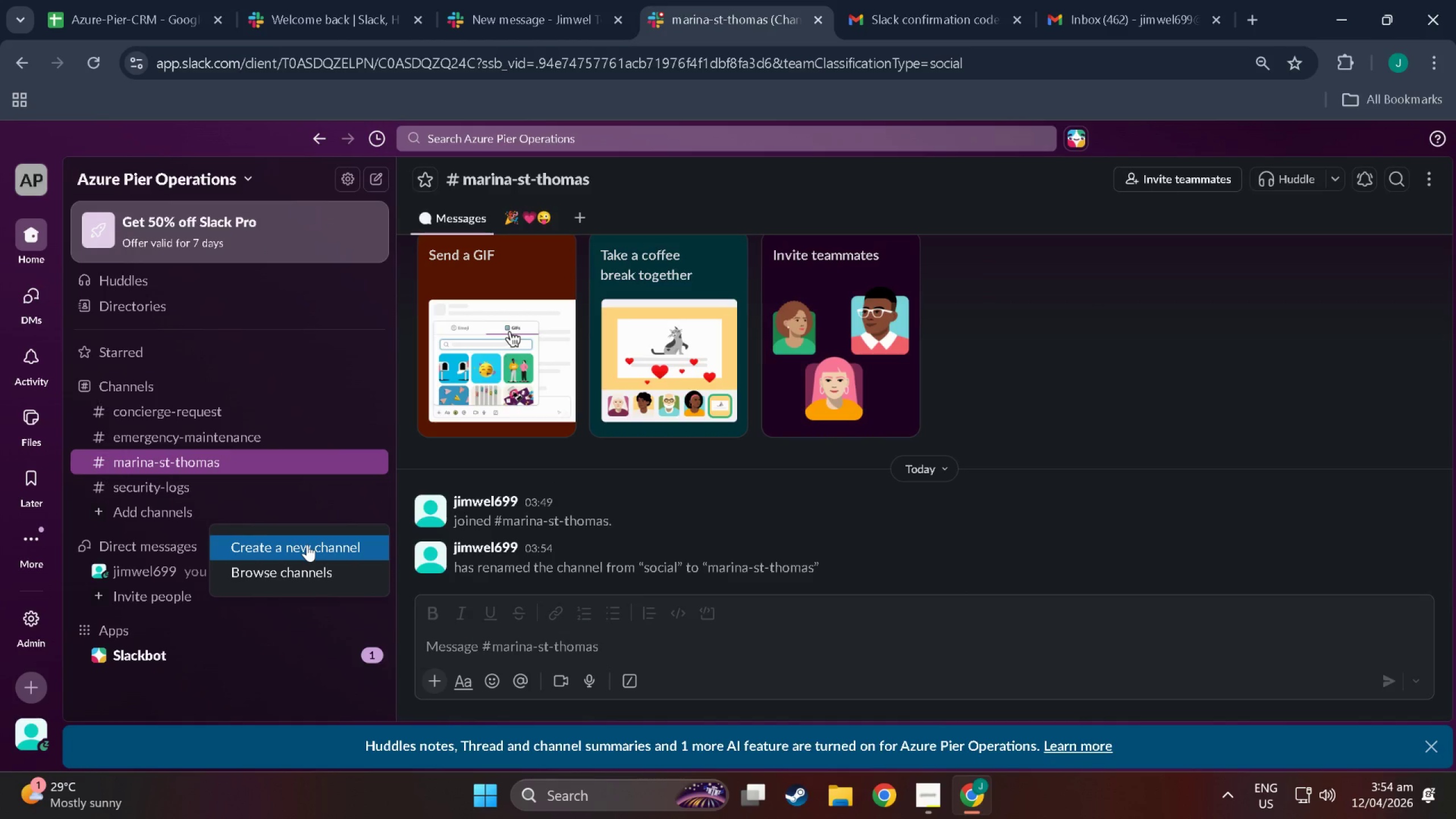 
left_click([307, 544])
 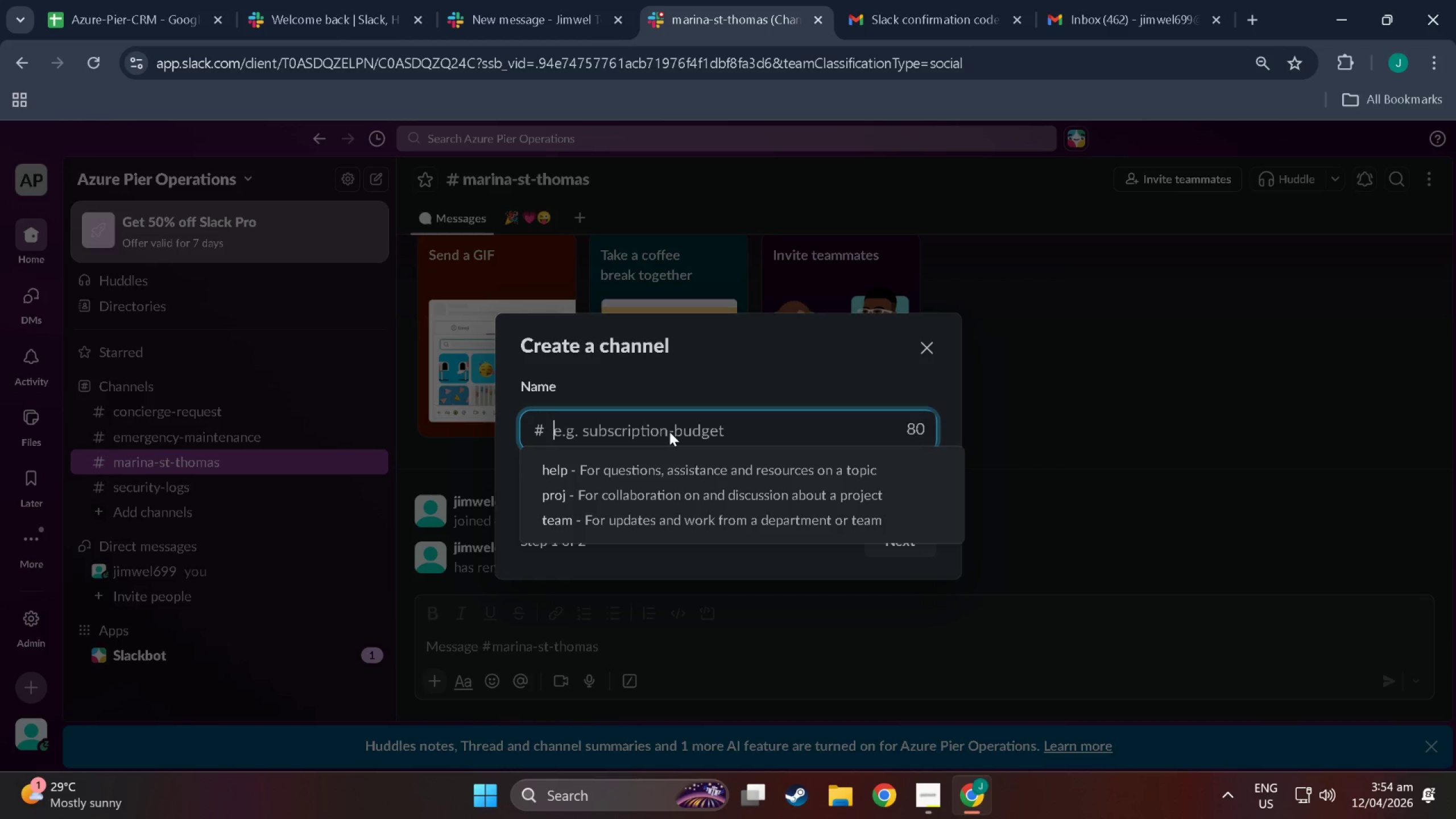 
type(marina tortola)
 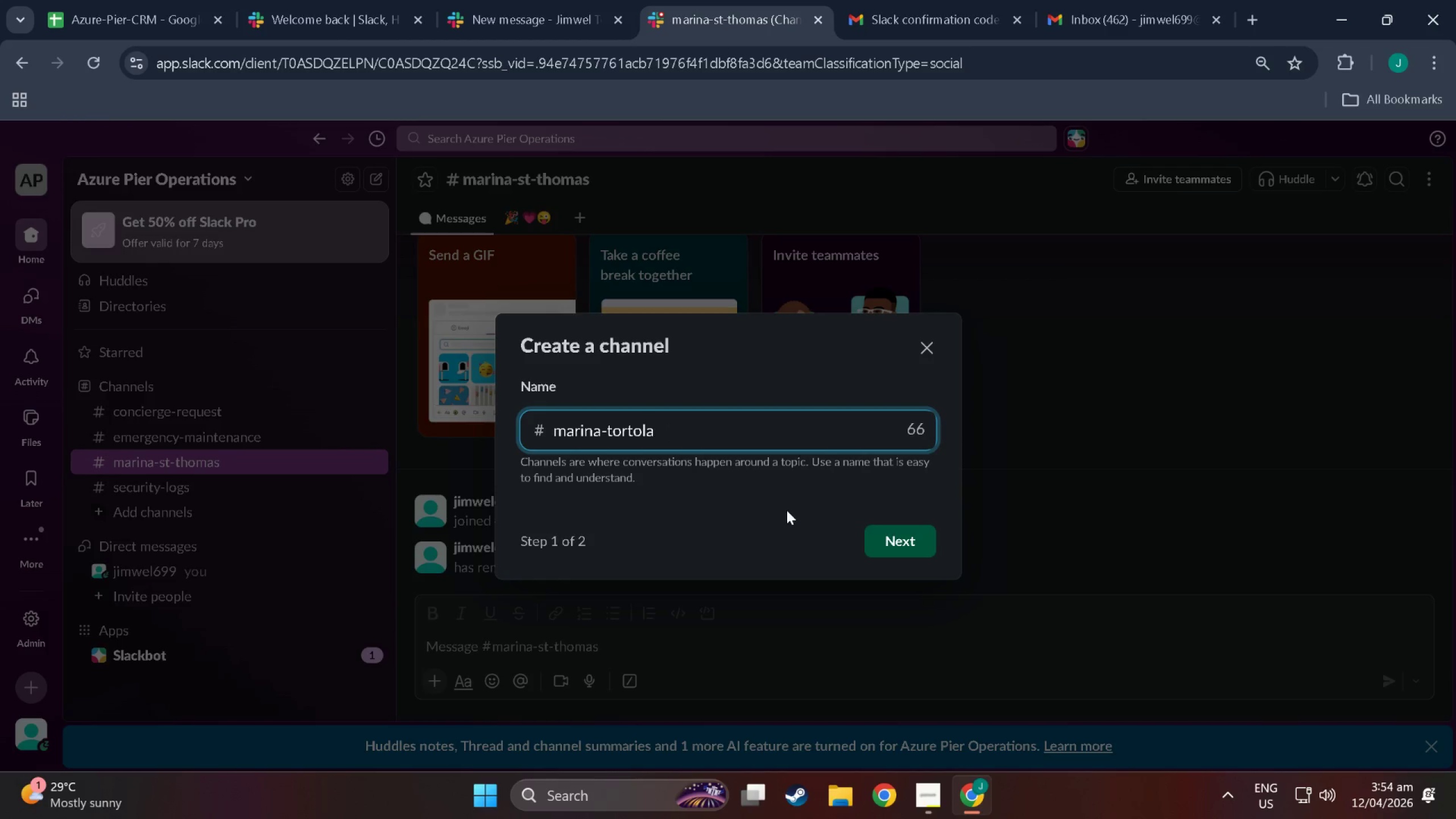 
left_click([885, 545])
 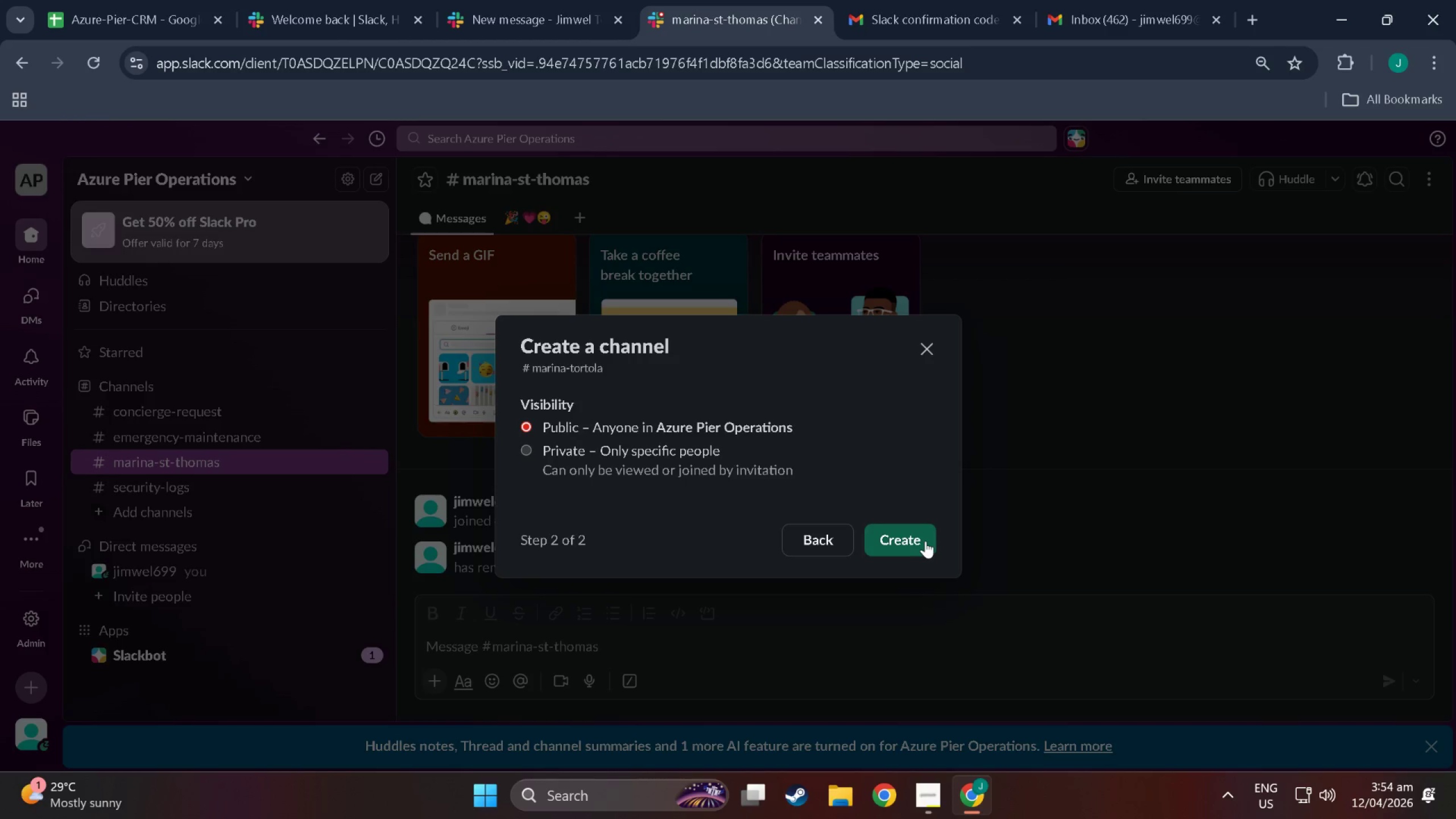 
left_click([918, 541])
 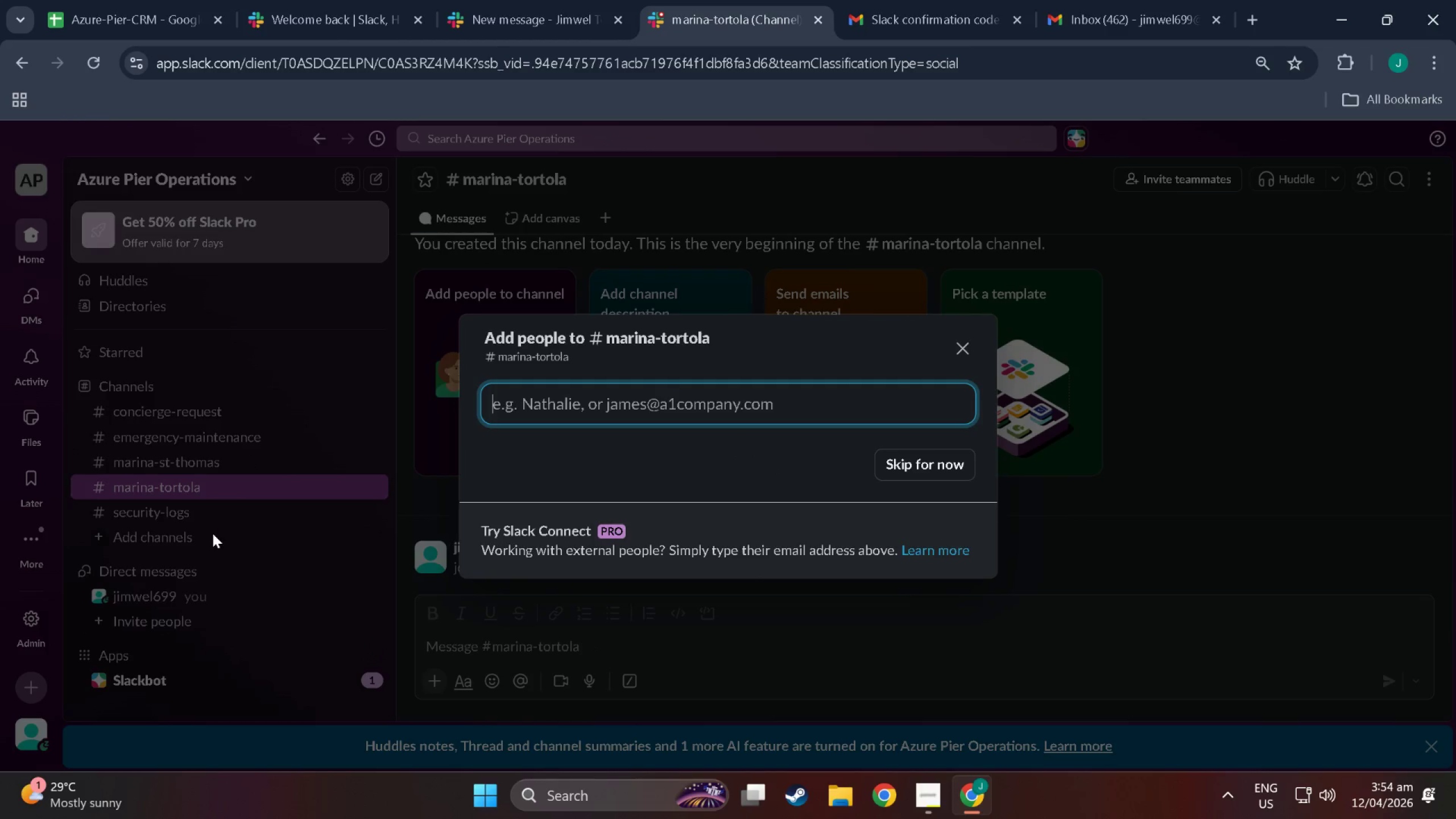 
wait(8.49)
 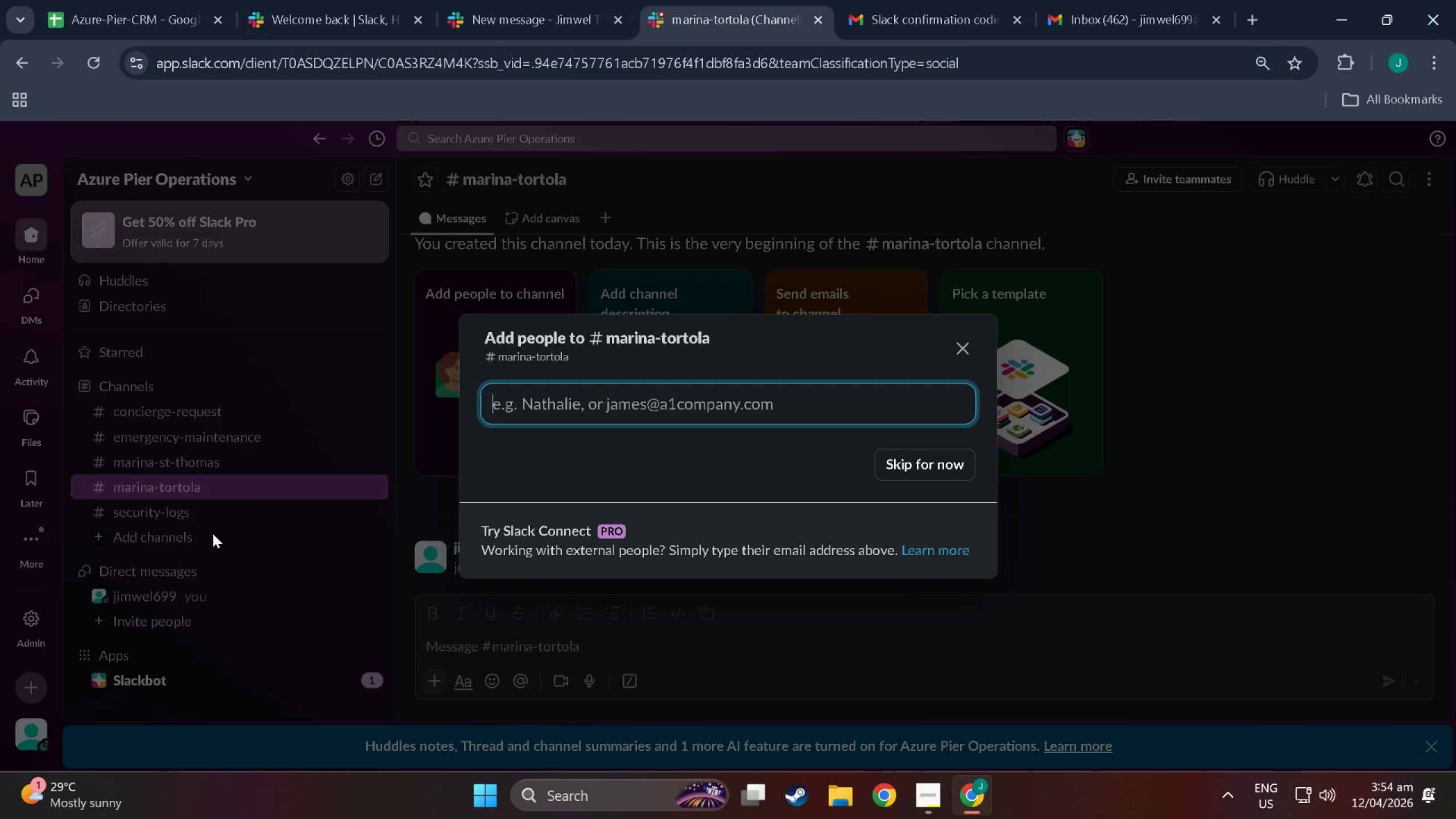 
left_click([942, 475])
 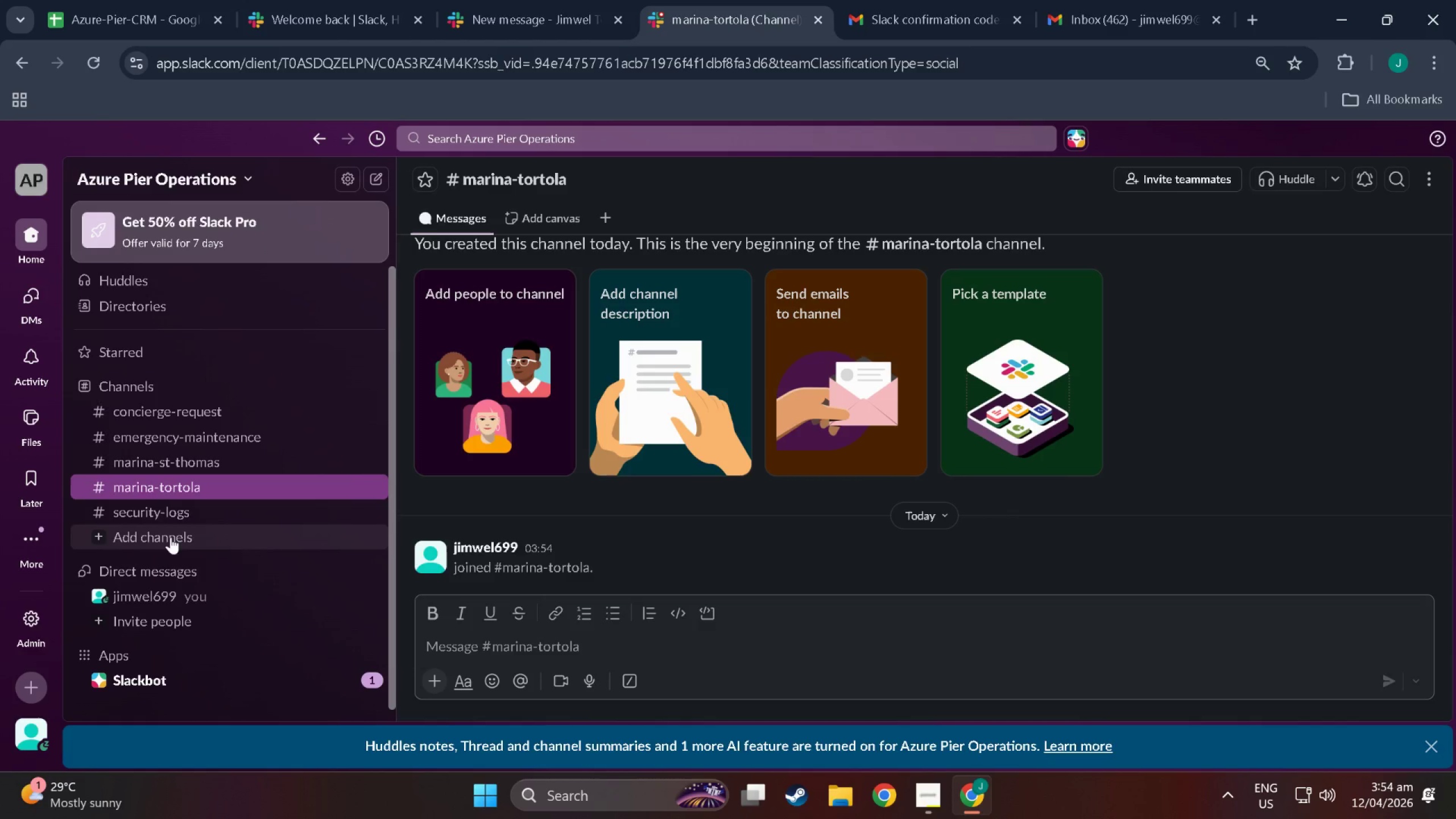 
left_click([171, 537])
 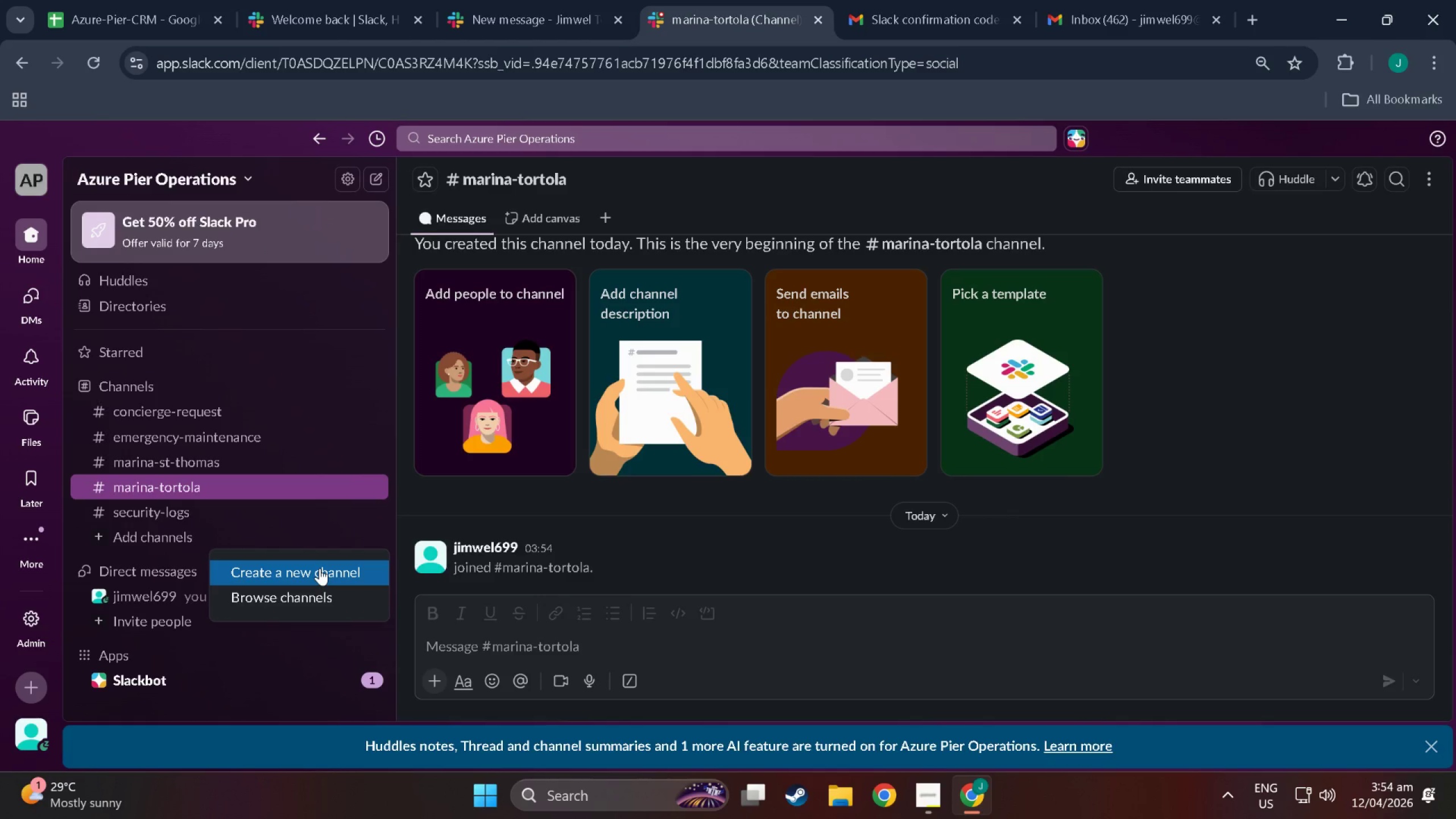 
left_click([320, 568])
 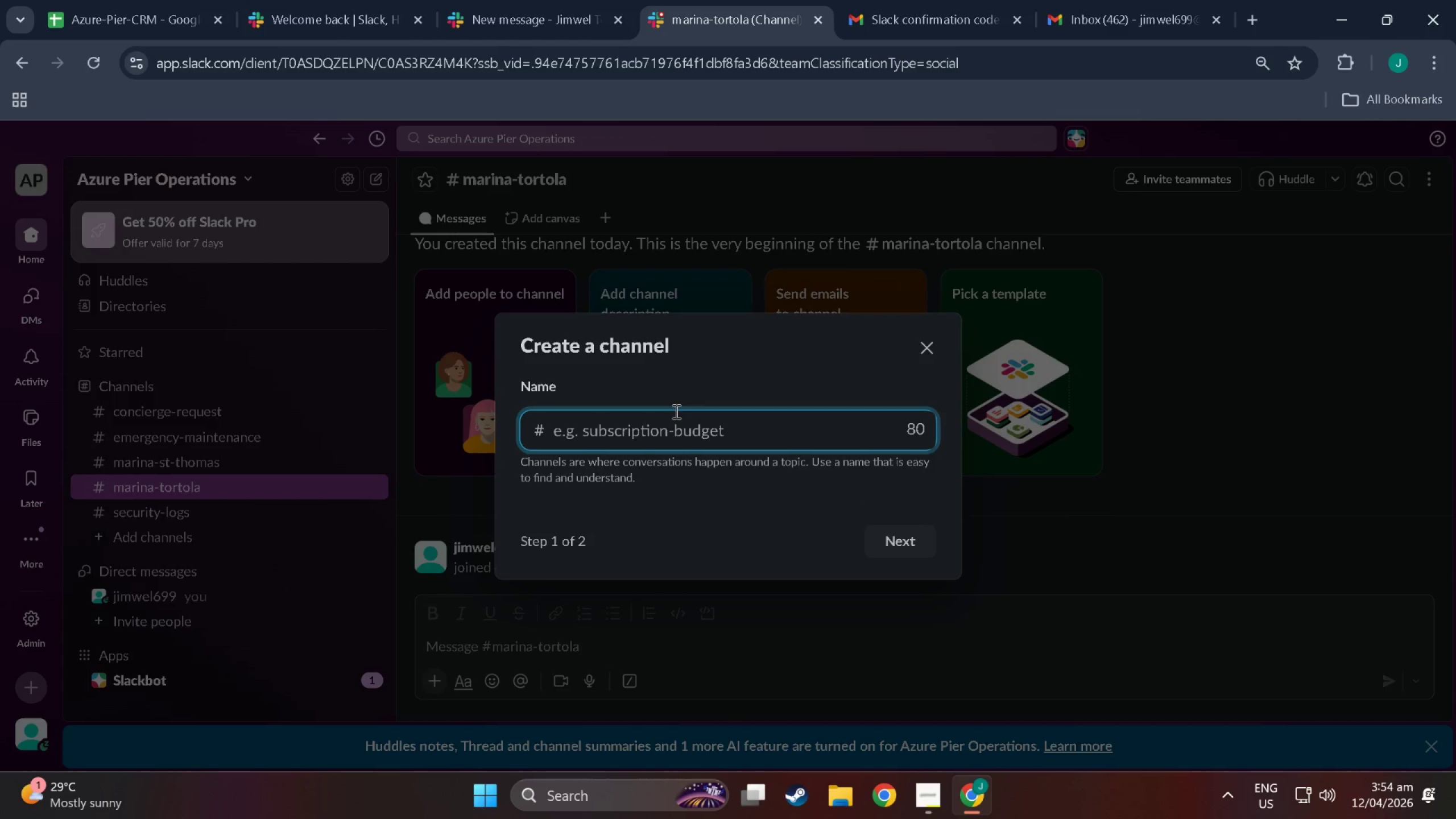 
type(marina st kitts)
 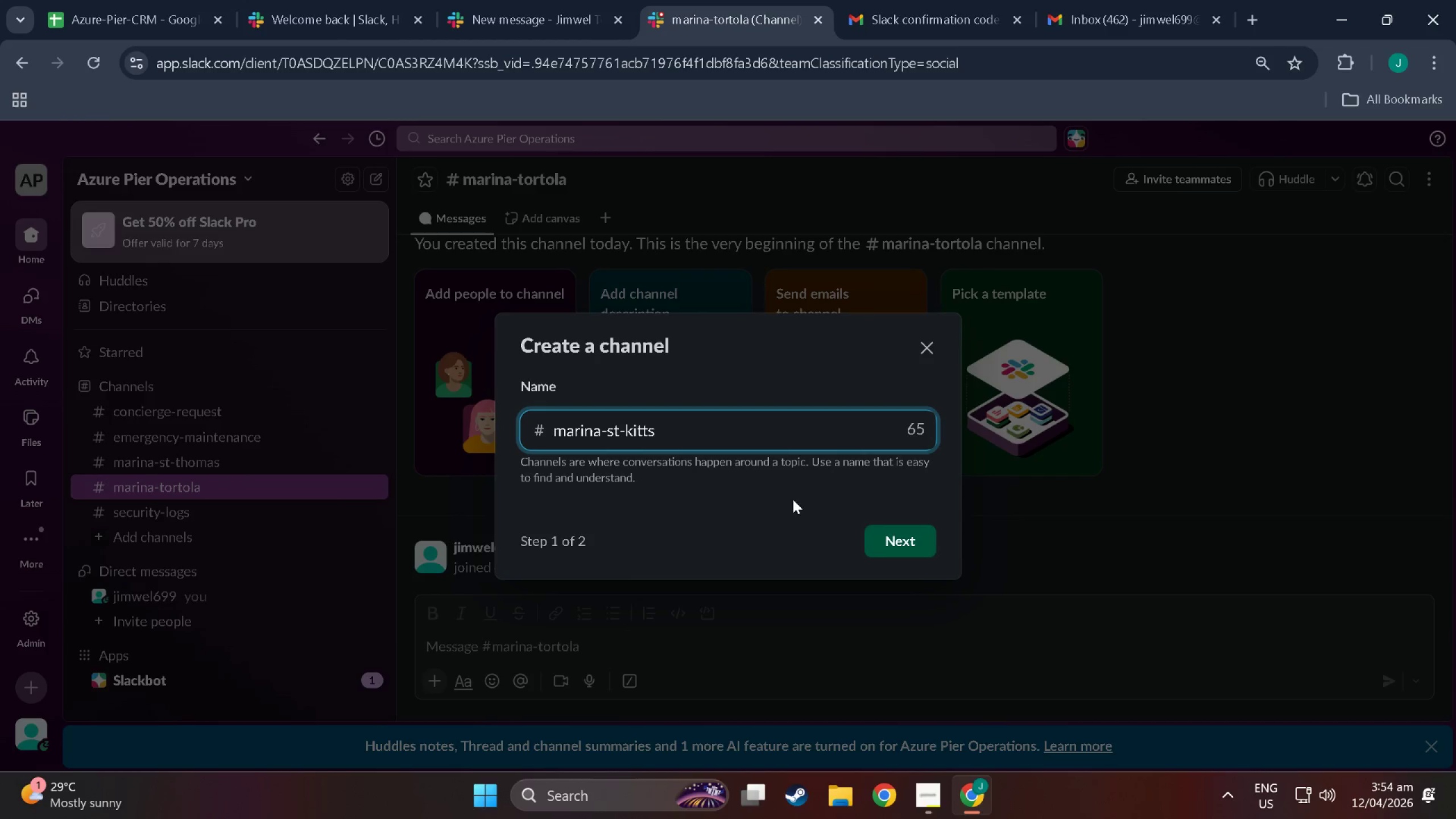 
left_click([889, 543])
 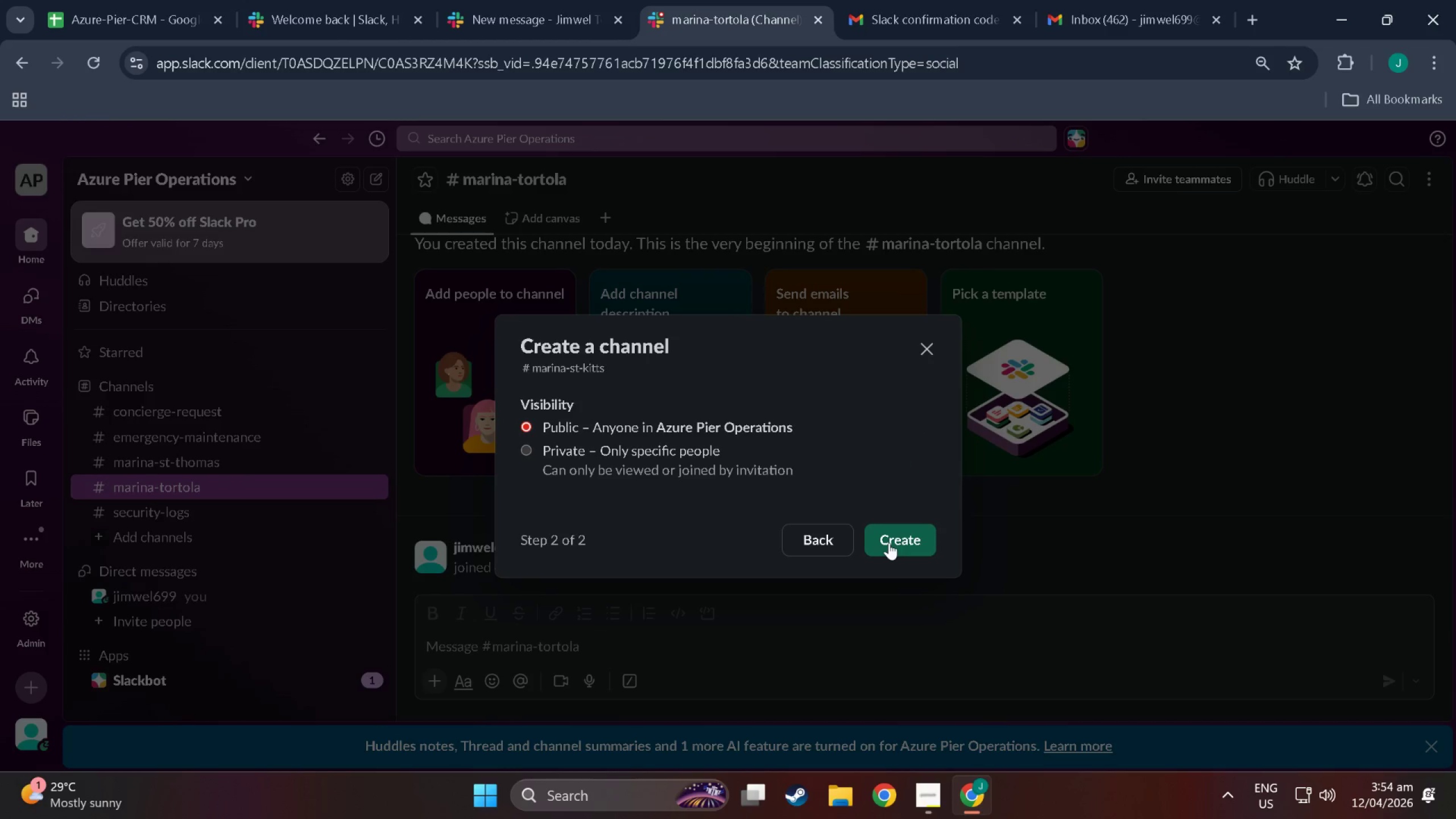 
left_click([889, 543])
 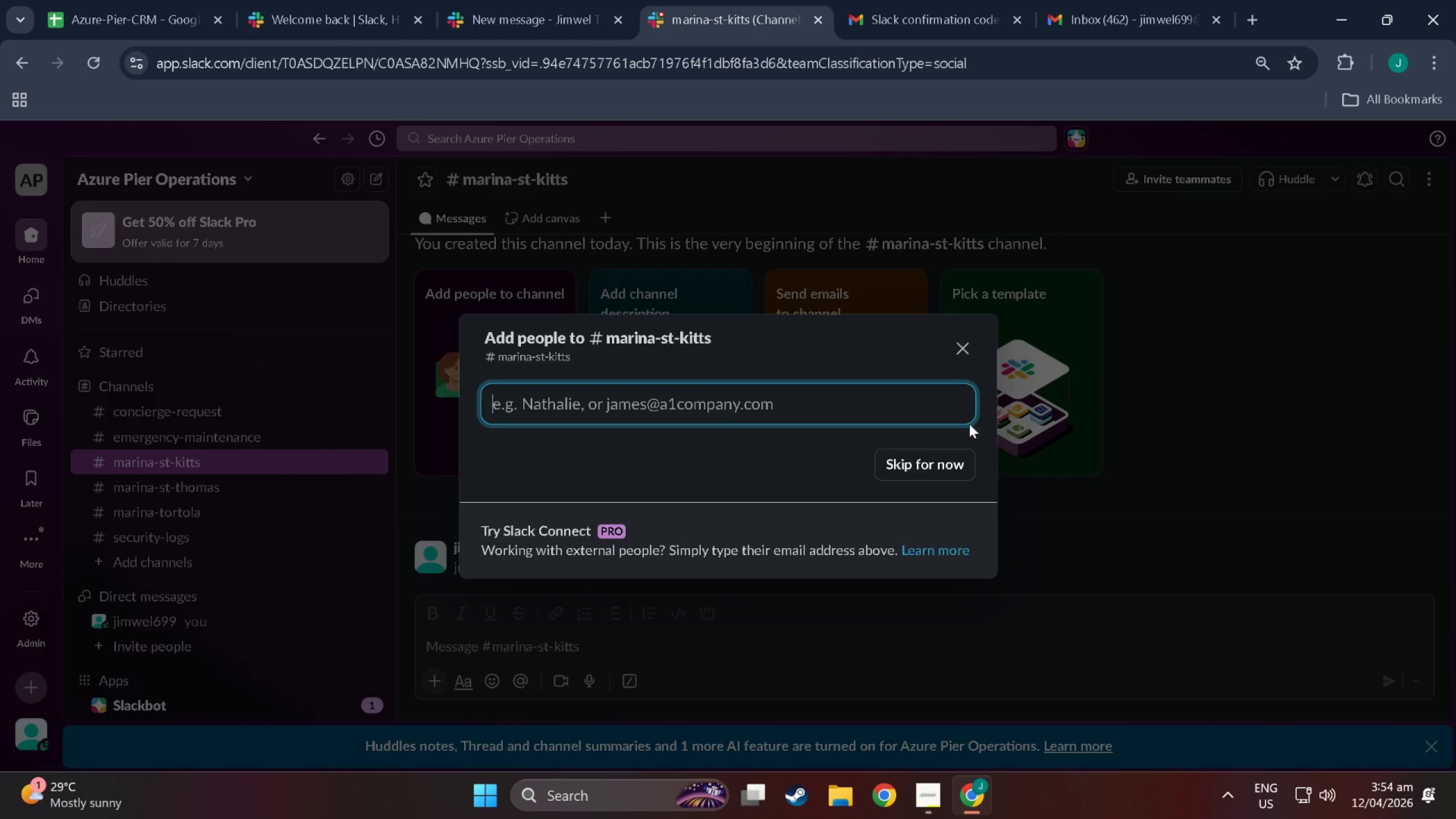 
left_click([947, 463])
 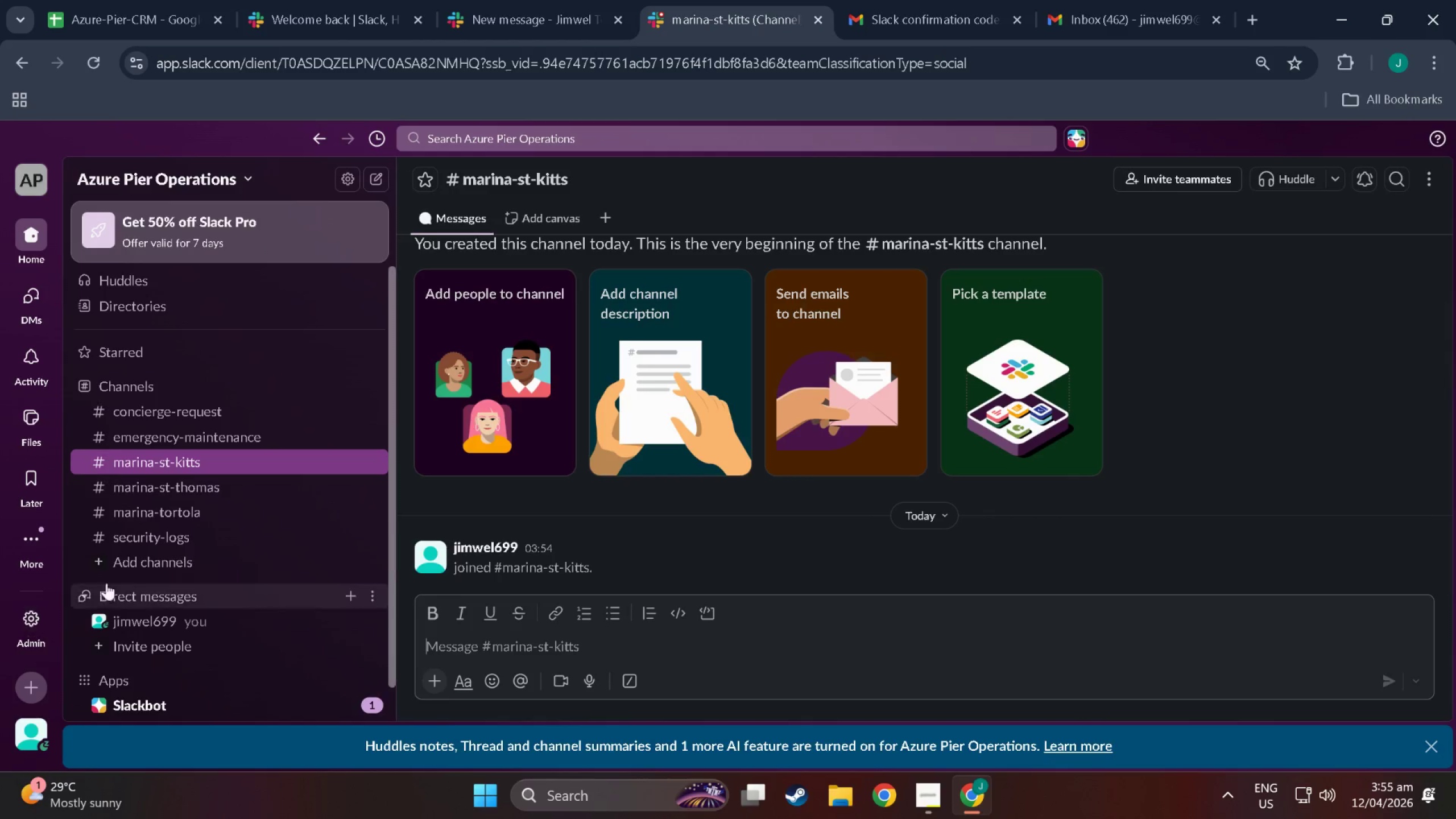 
left_click([185, 558])
 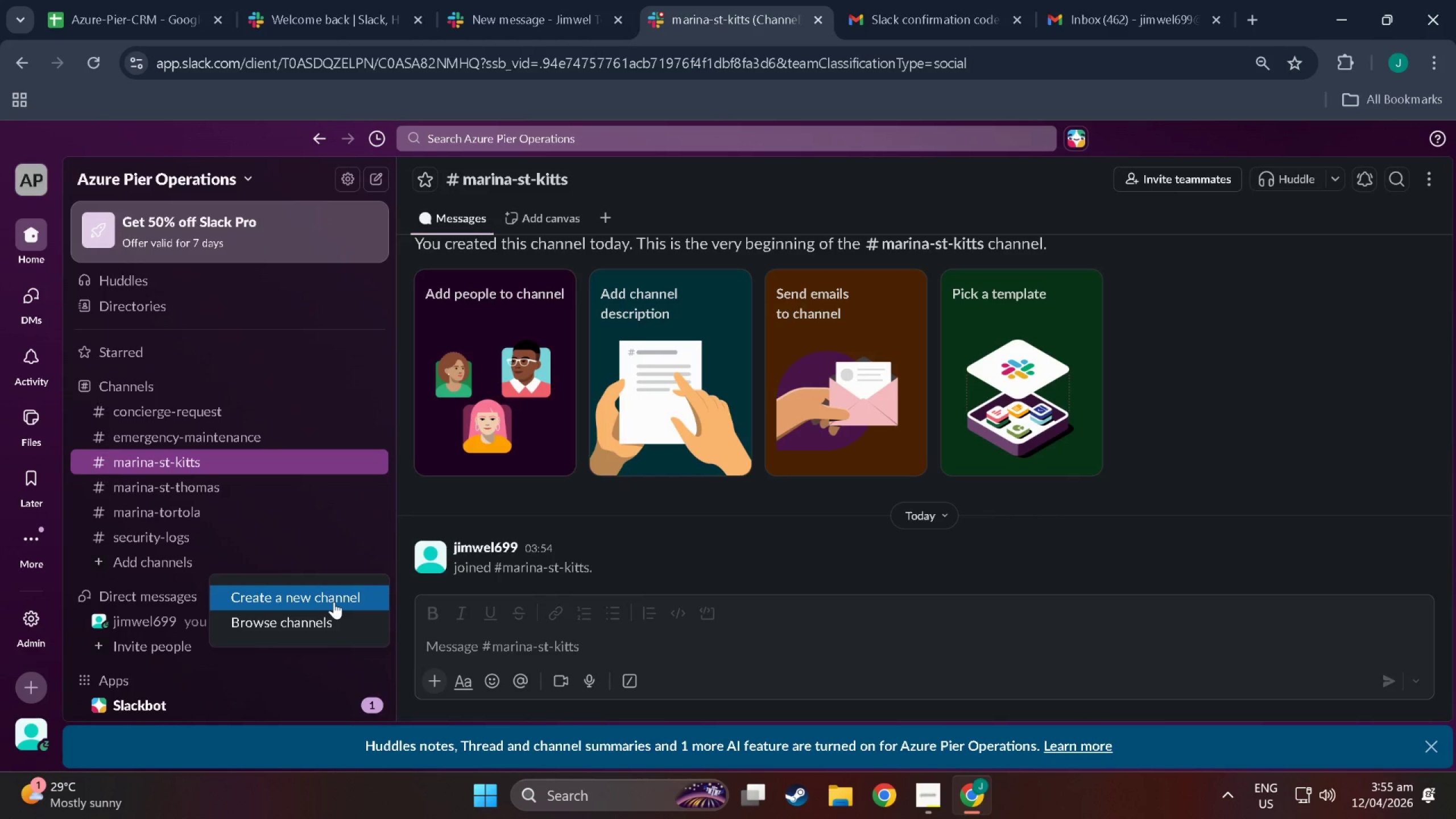 
left_click([334, 602])
 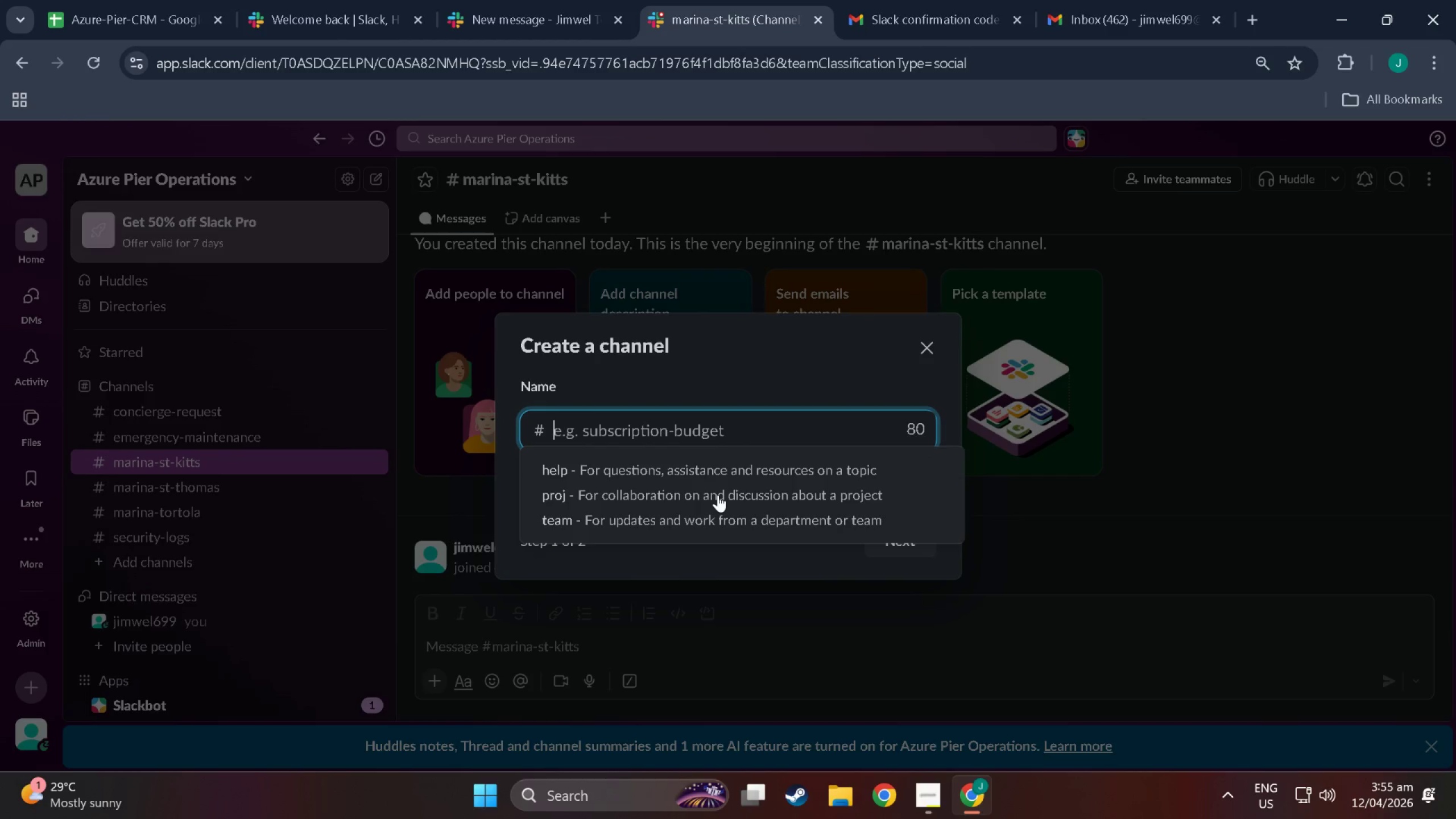 
type(management only)
 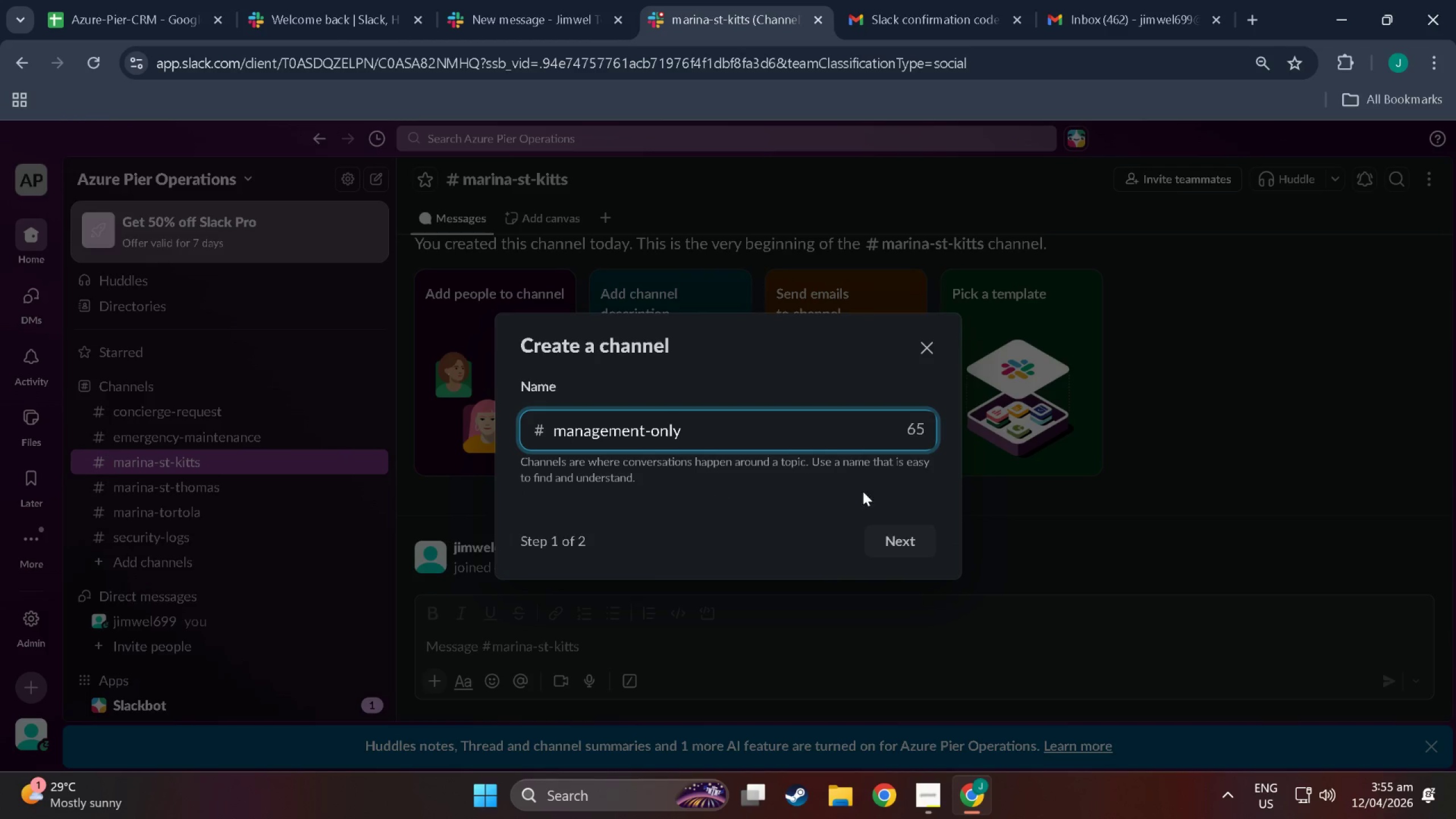 
left_click([909, 532])
 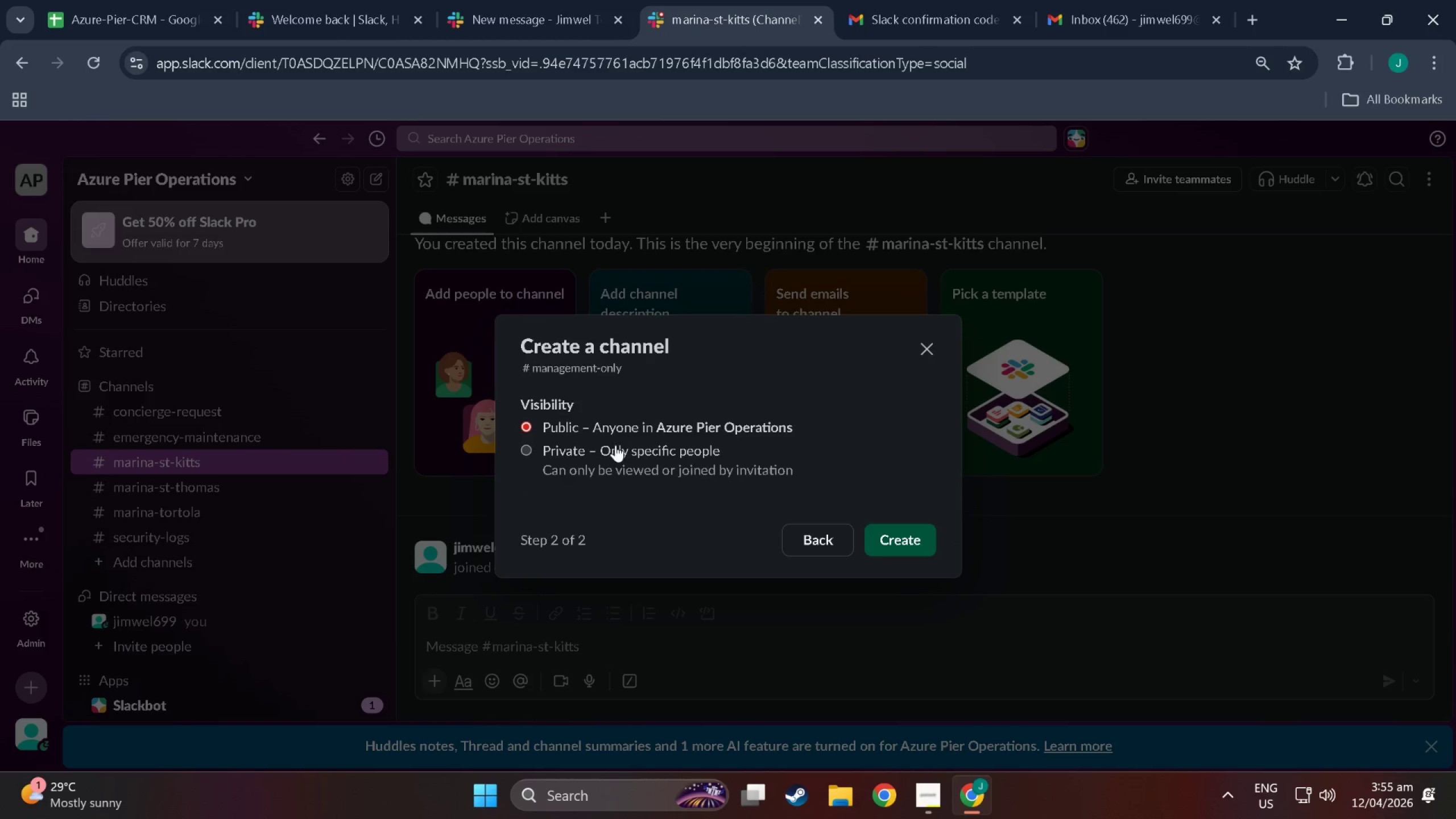 
left_click([607, 443])
 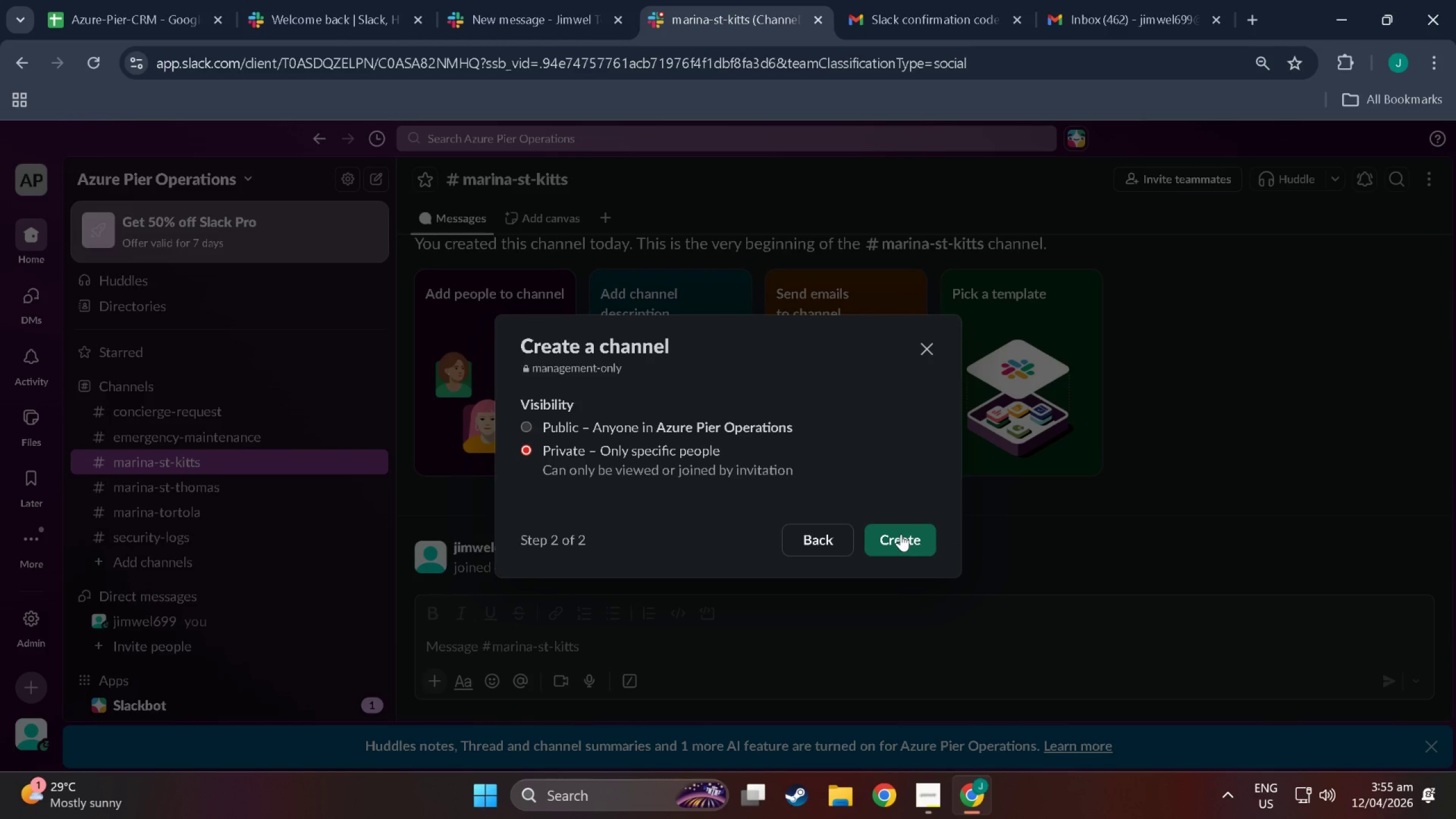 
left_click([901, 534])
 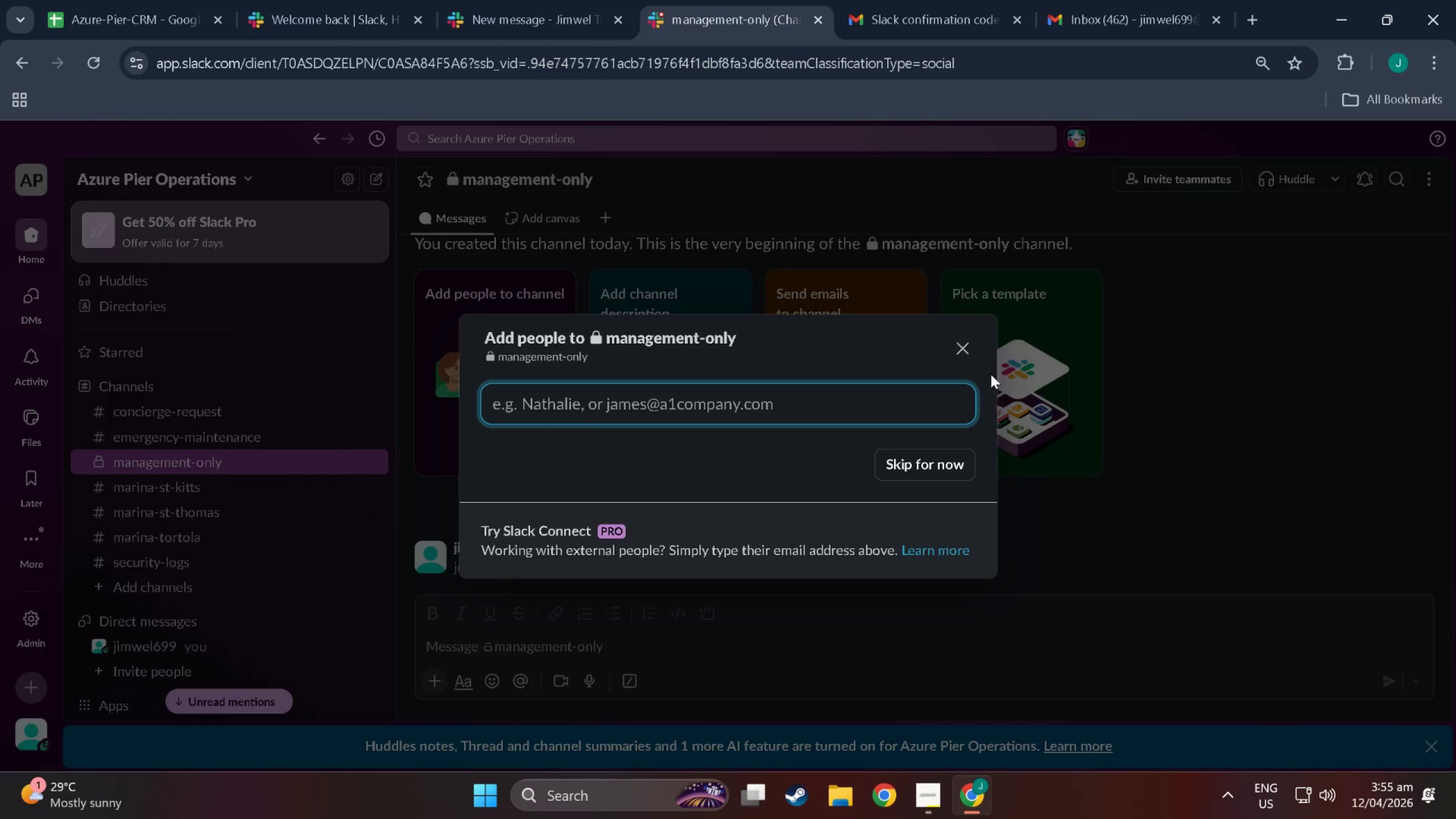 
left_click([947, 477])
 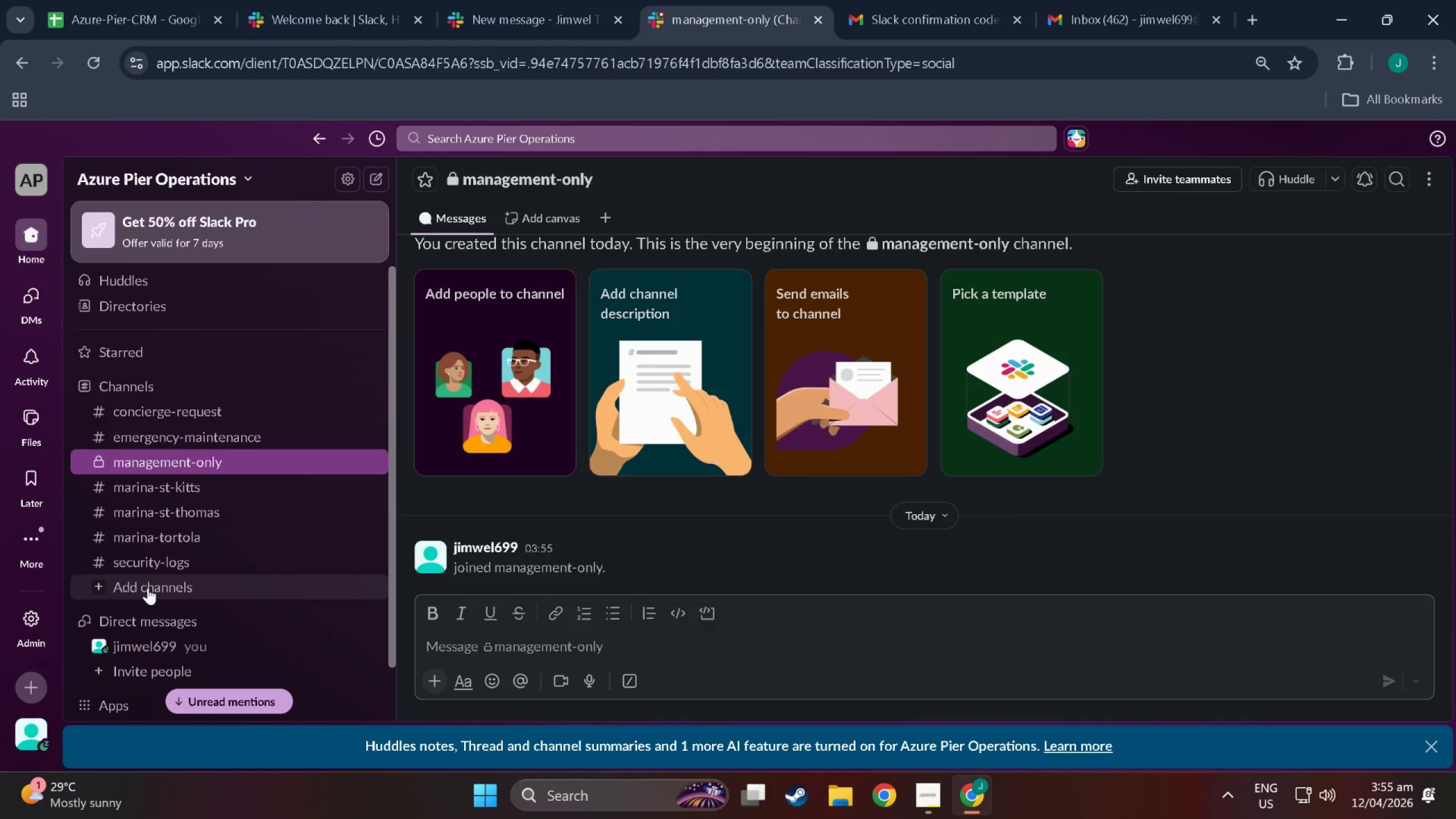 
left_click([148, 586])
 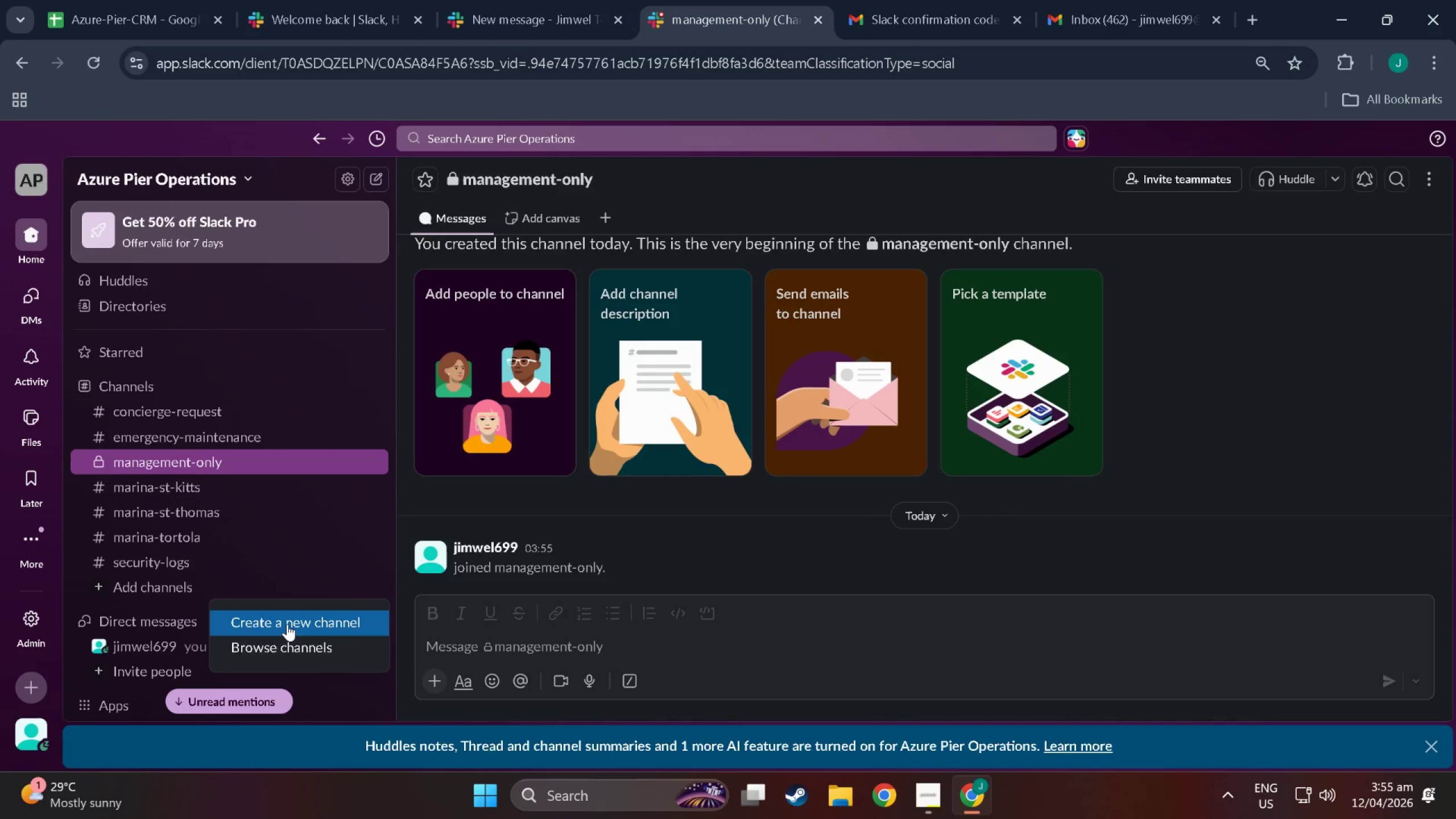 
left_click([287, 624])
 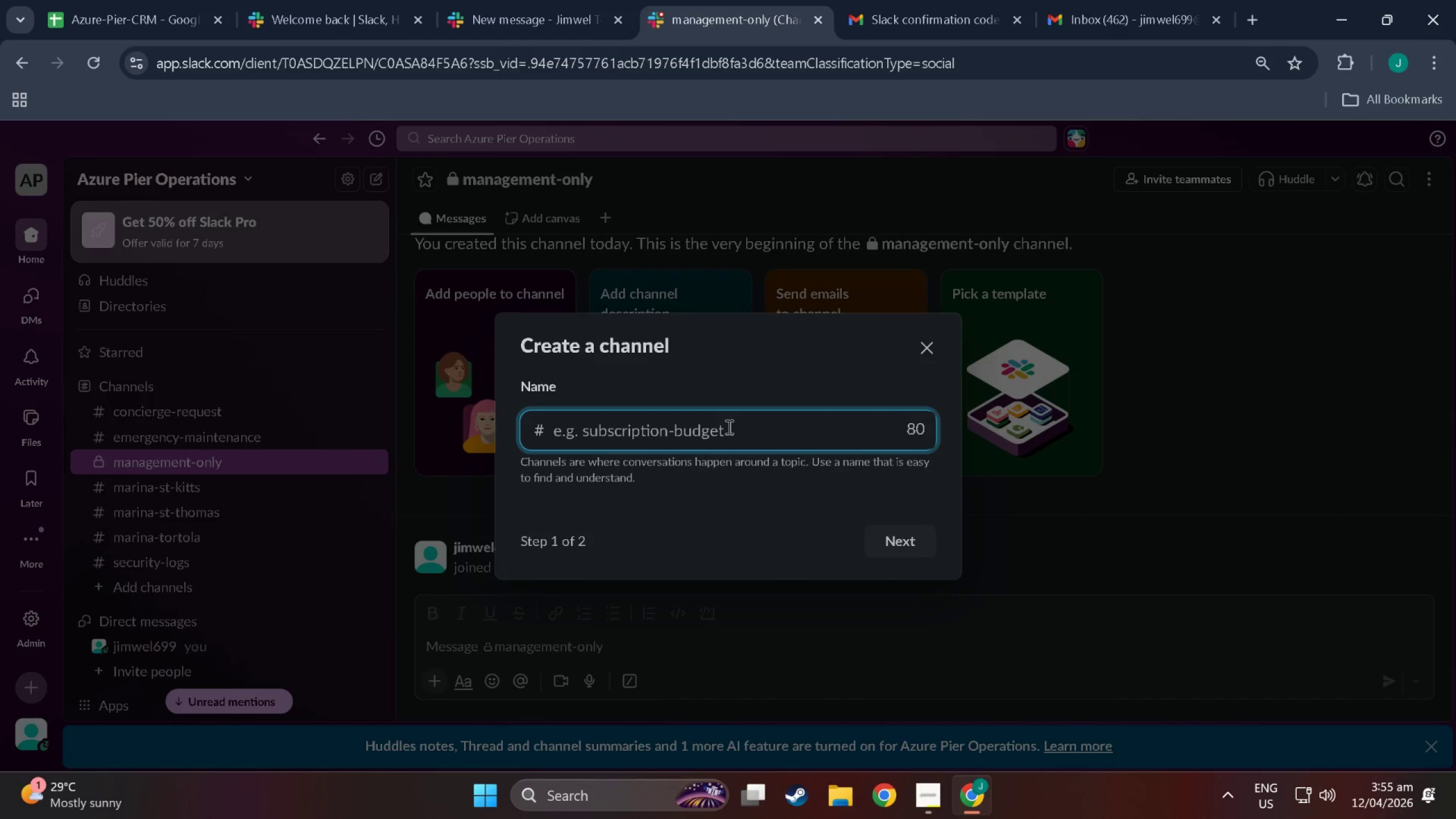 
type(storm protocol)
 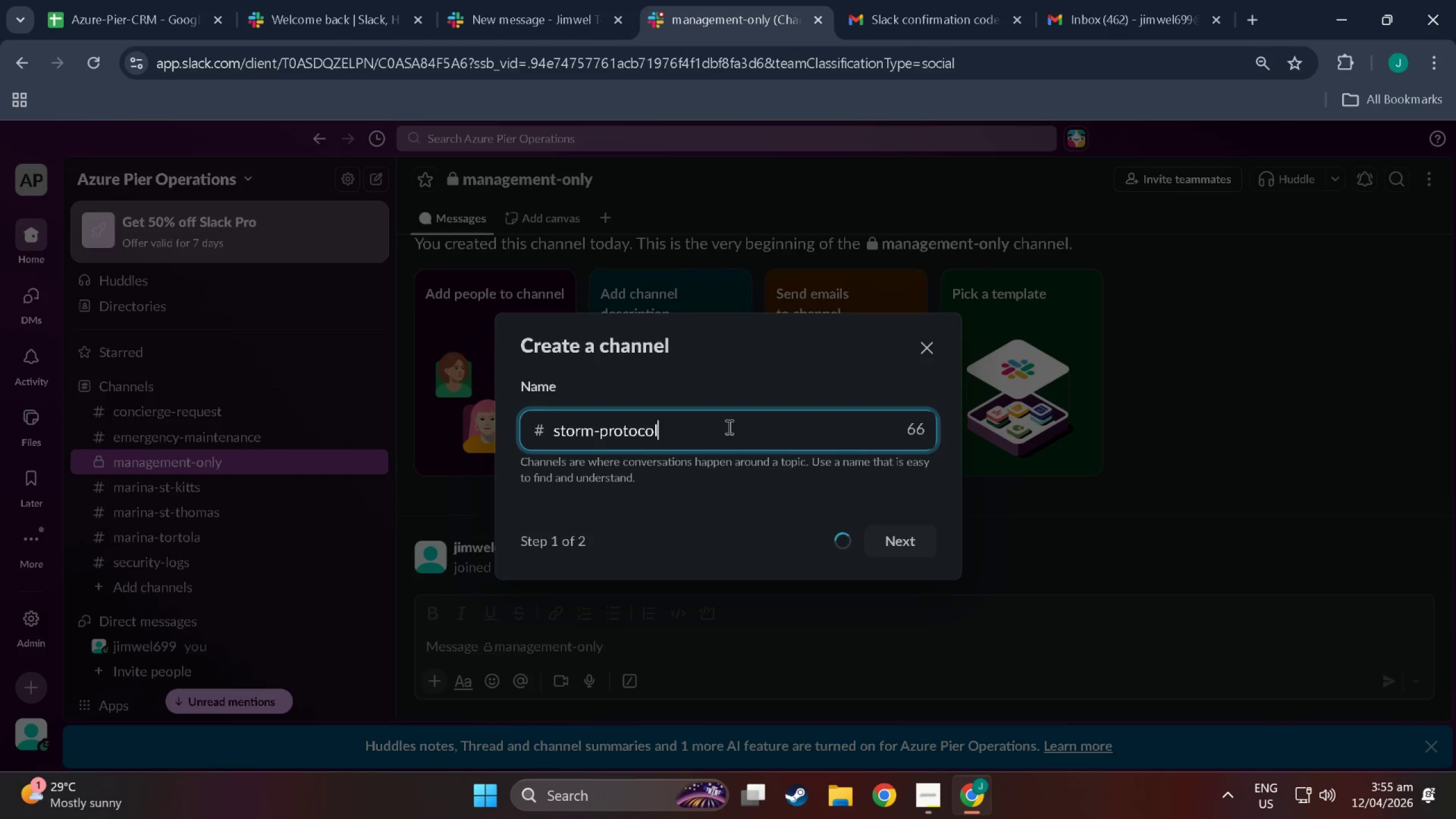 
key(Enter)
 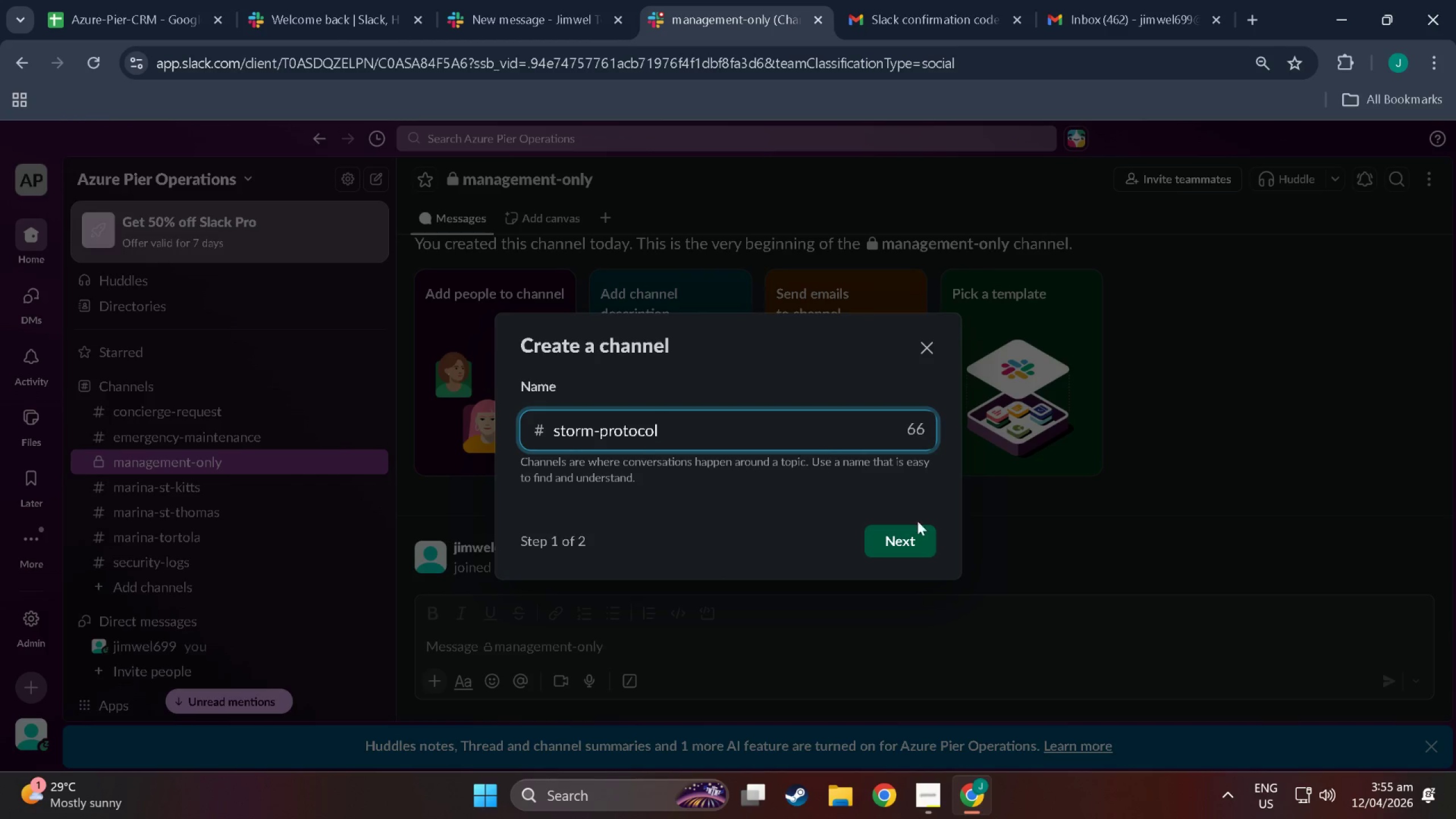 
left_click([929, 534])
 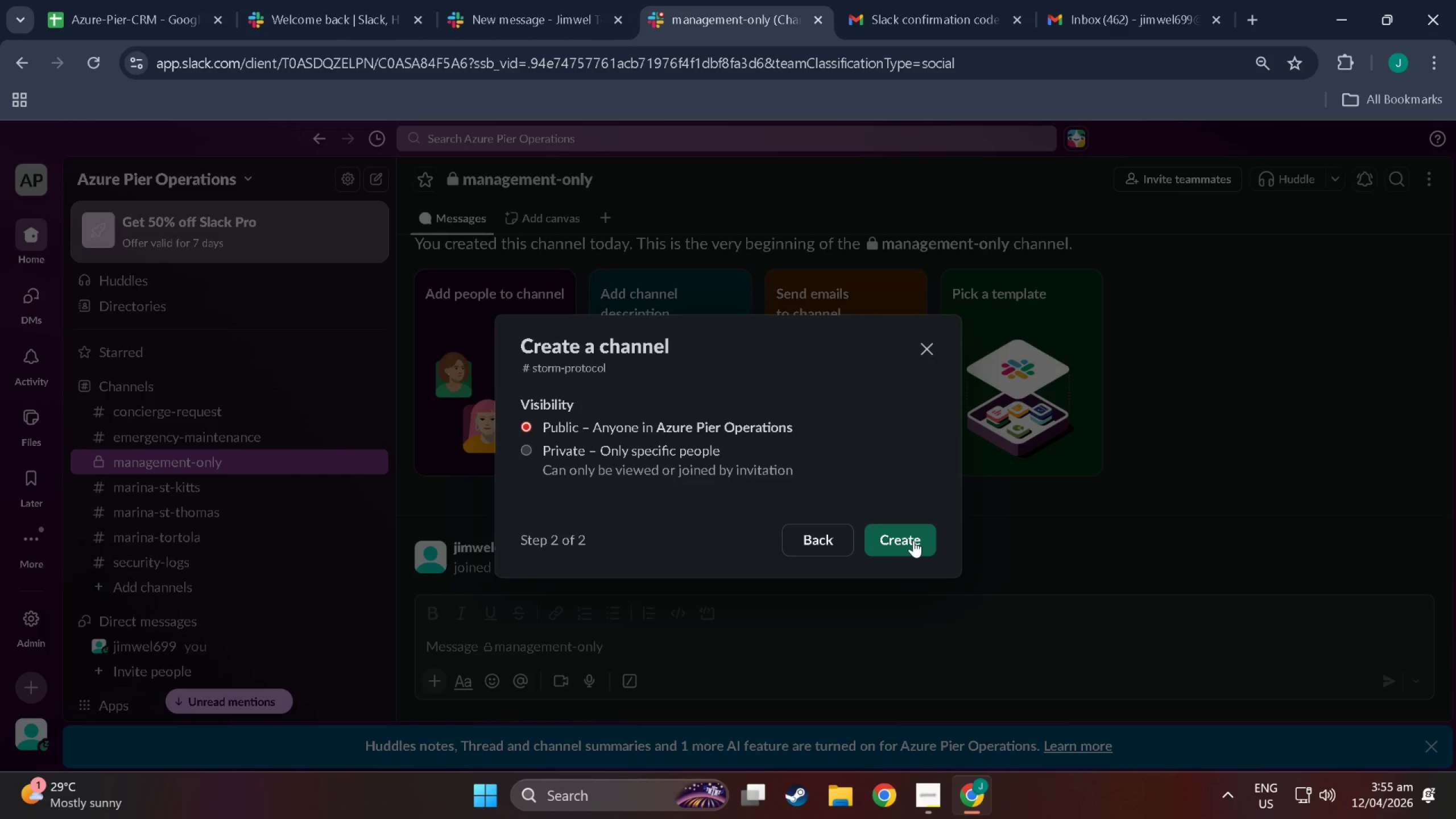 
left_click([913, 540])
 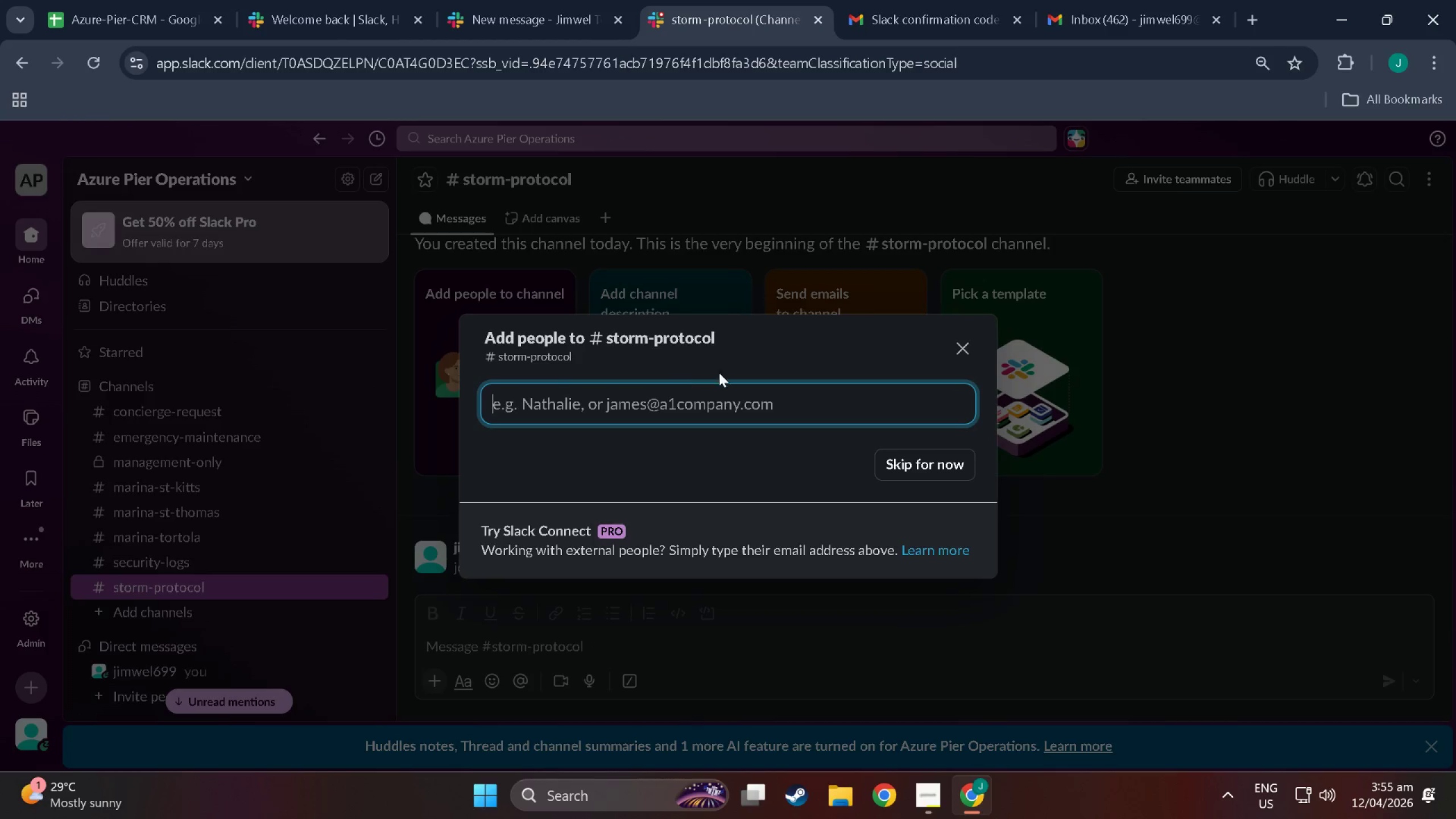 
left_click([963, 344])
 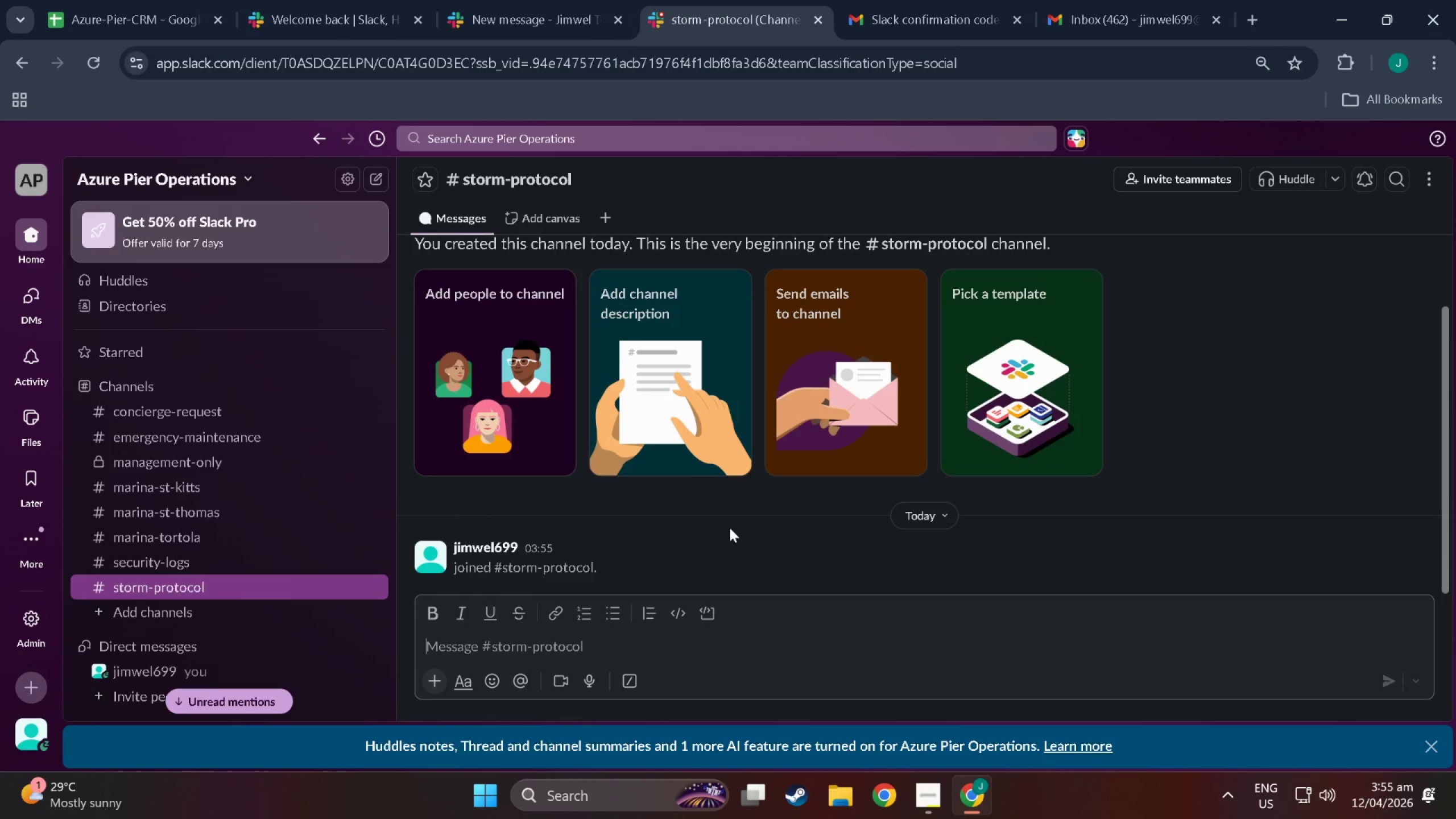 
wait(11.87)
 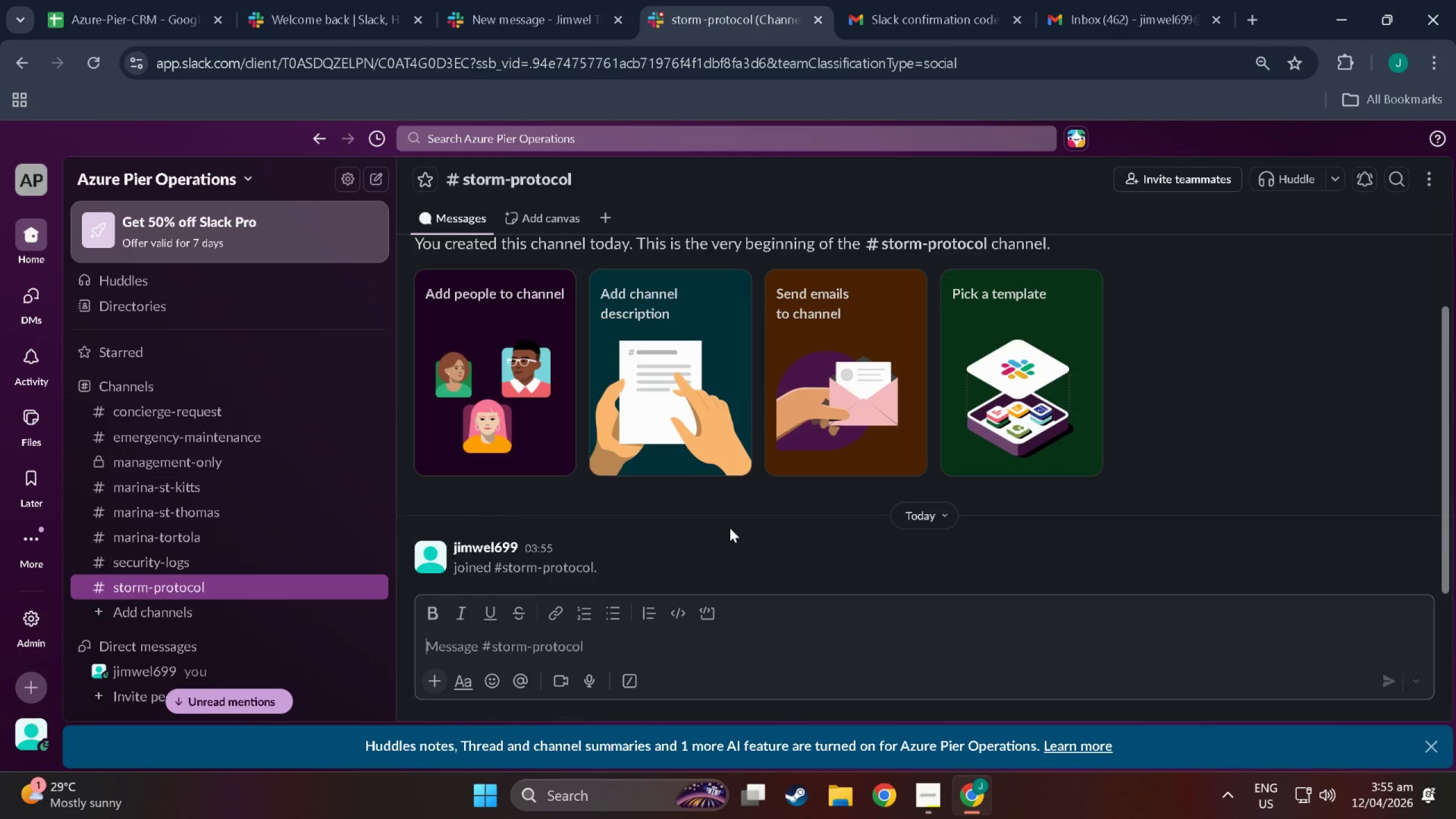 
scroll: coordinate [338, 408], scroll_direction: up, amount: 3.0
 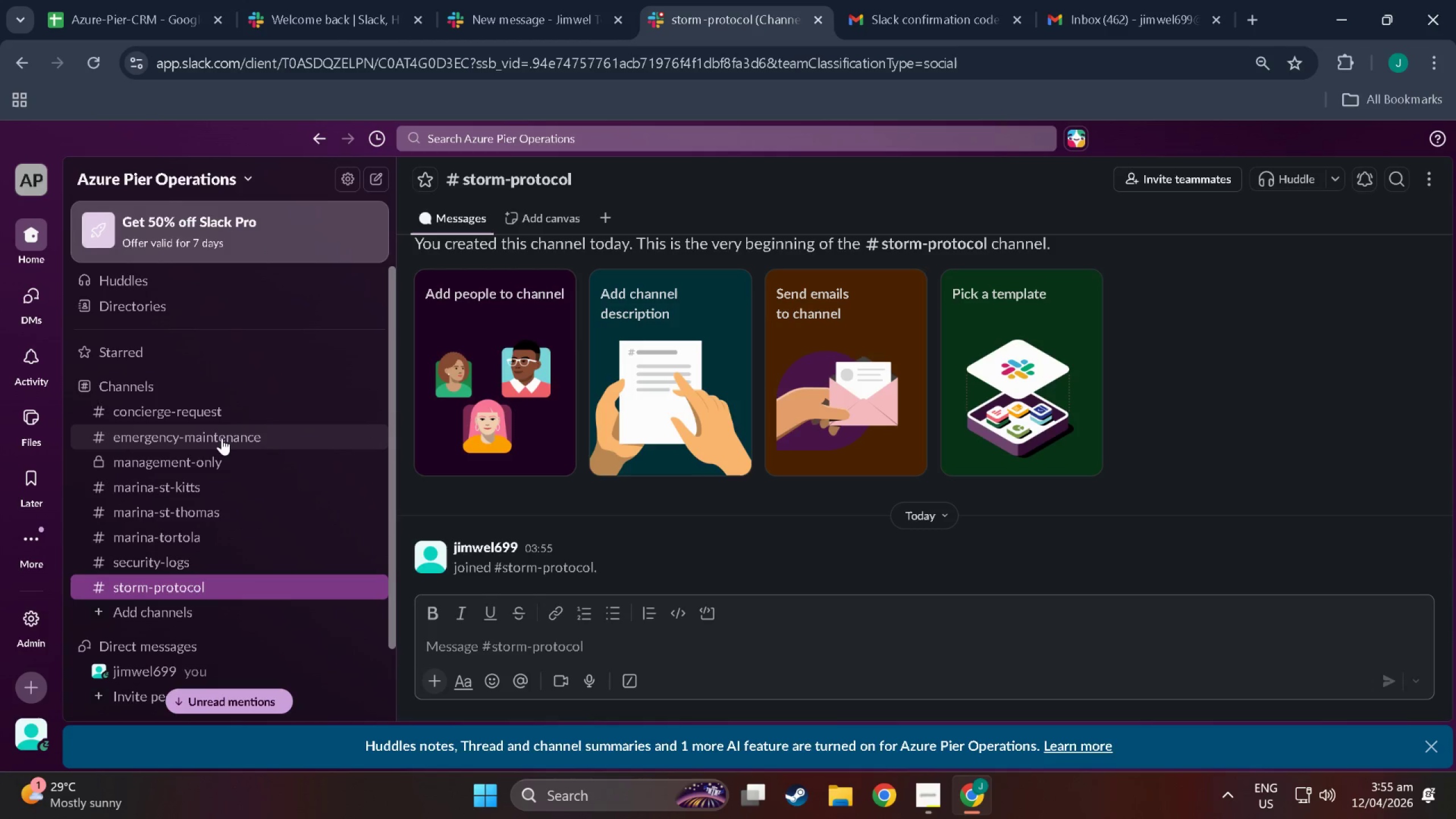 
left_click([224, 441])
 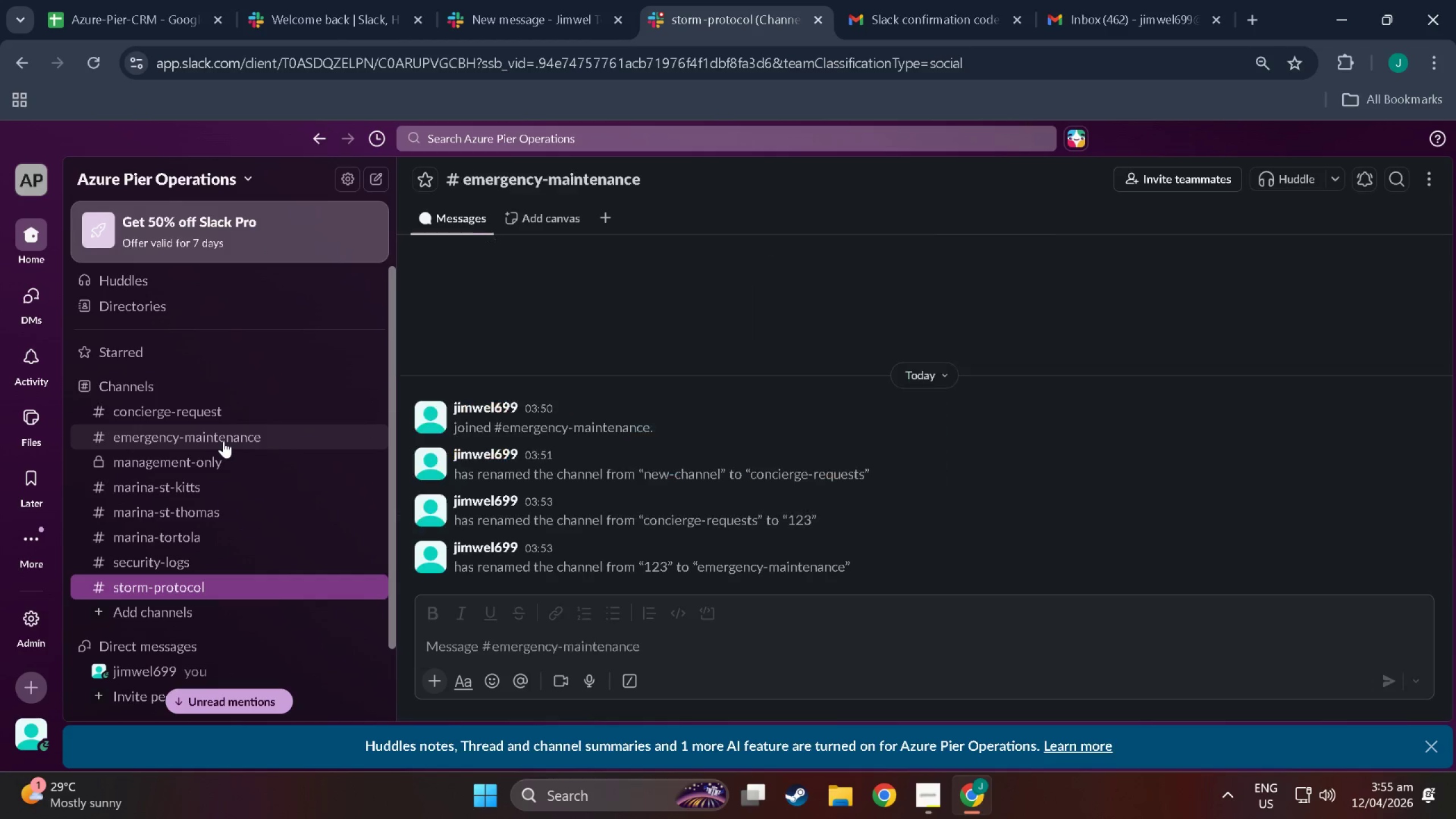 
right_click([224, 441])
 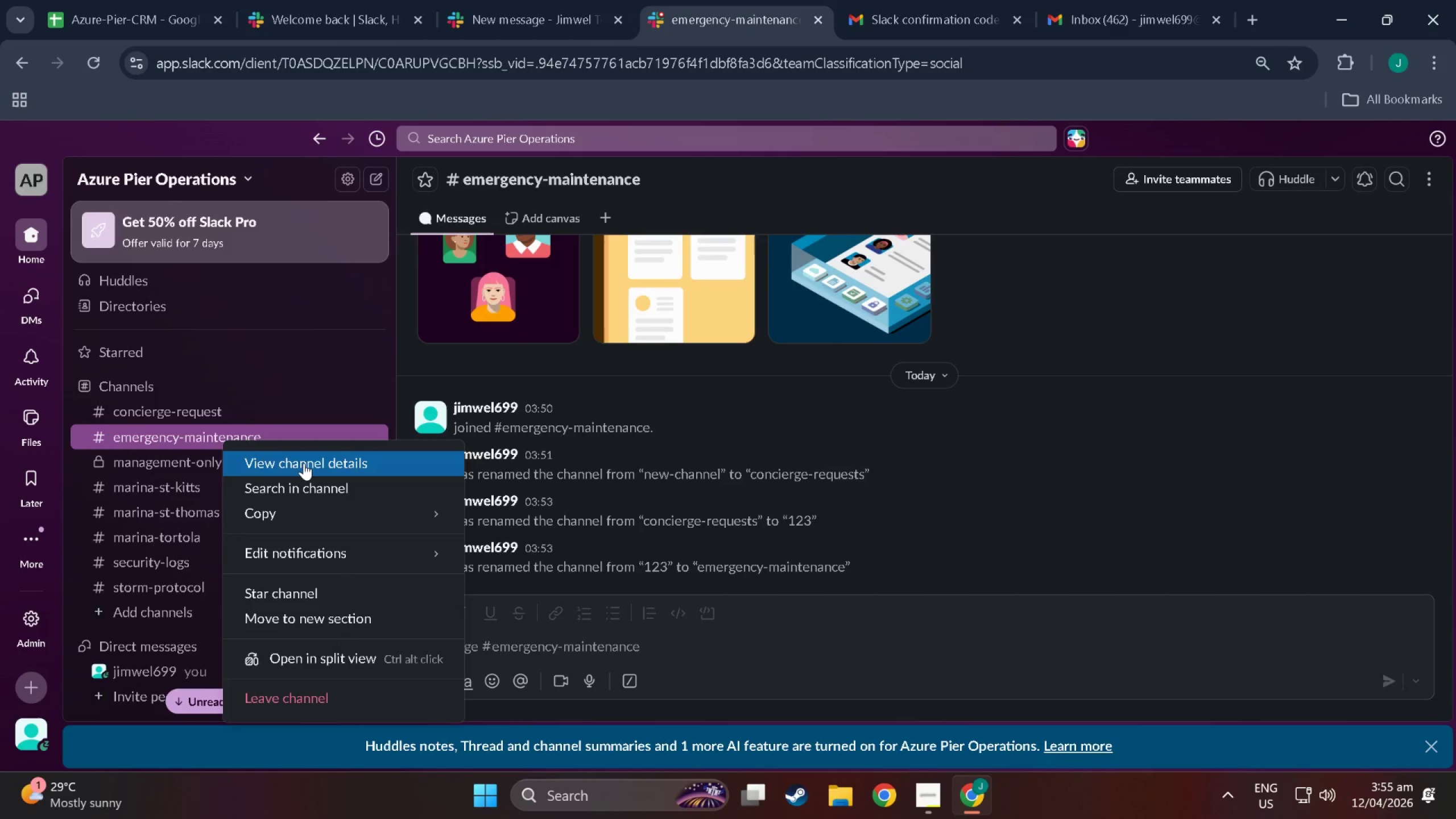 
left_click([304, 463])
 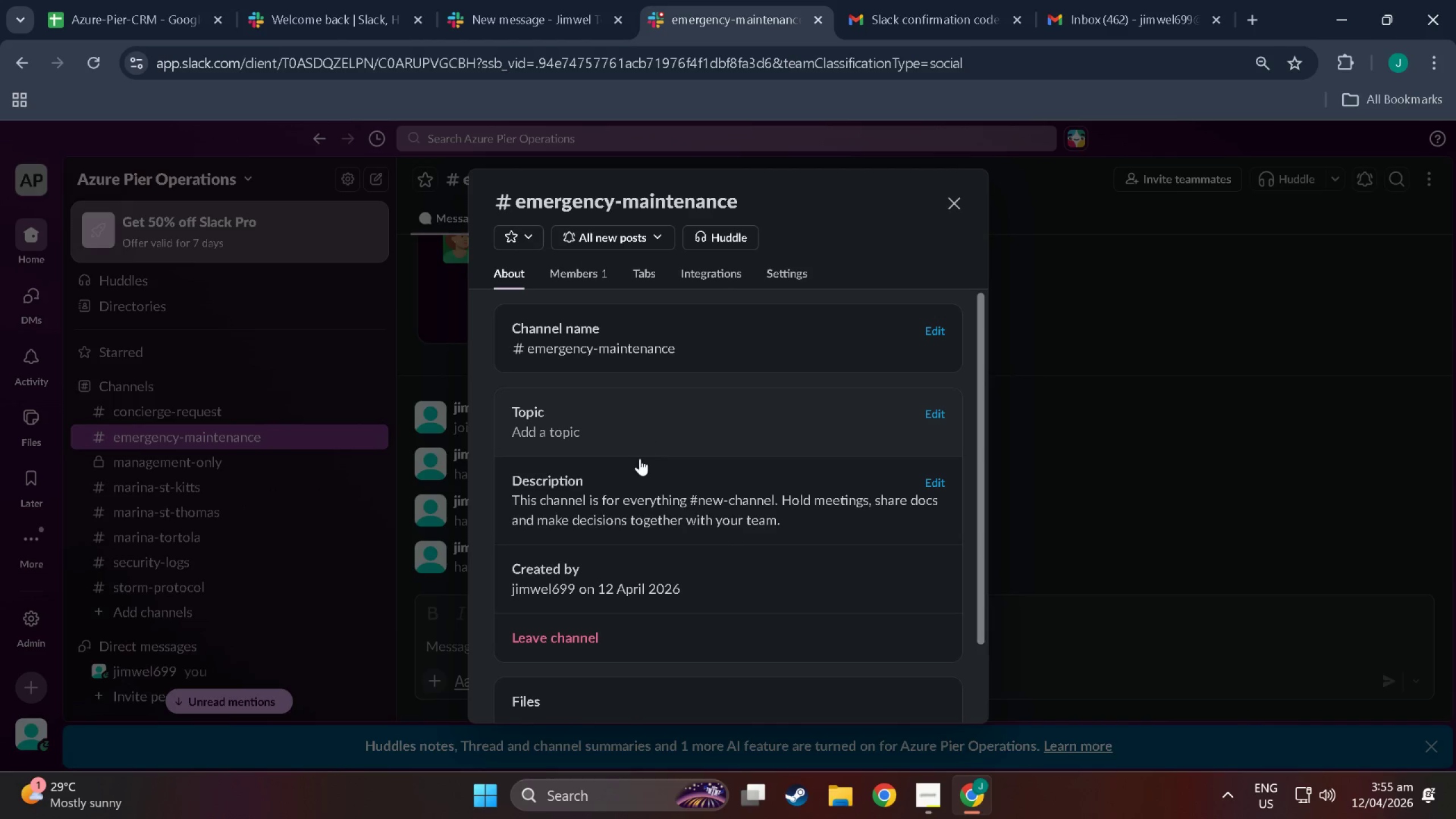 
left_click([634, 505])
 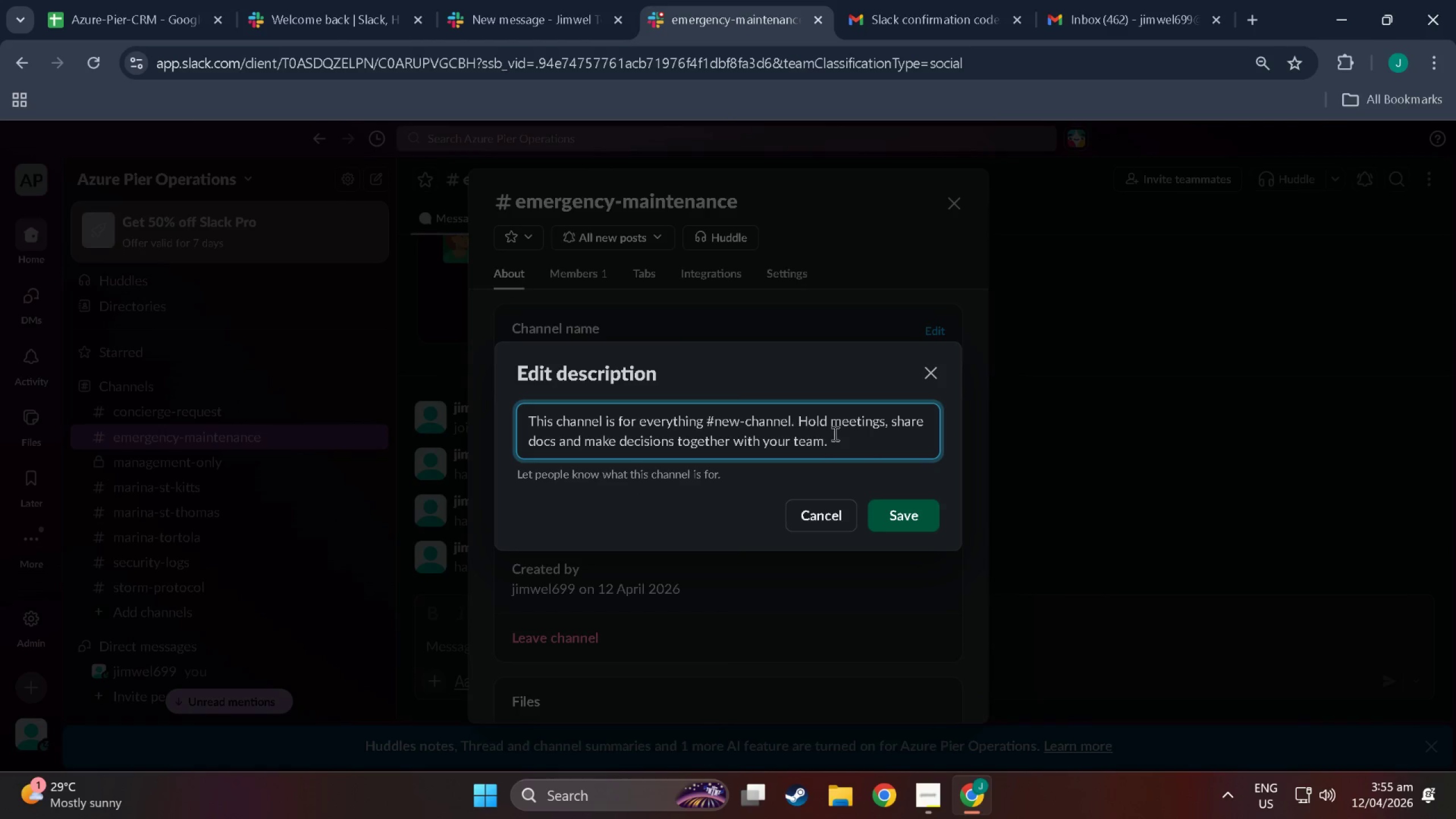 
left_click_drag(start_coordinate=[842, 441], to_coordinate=[440, 421])
 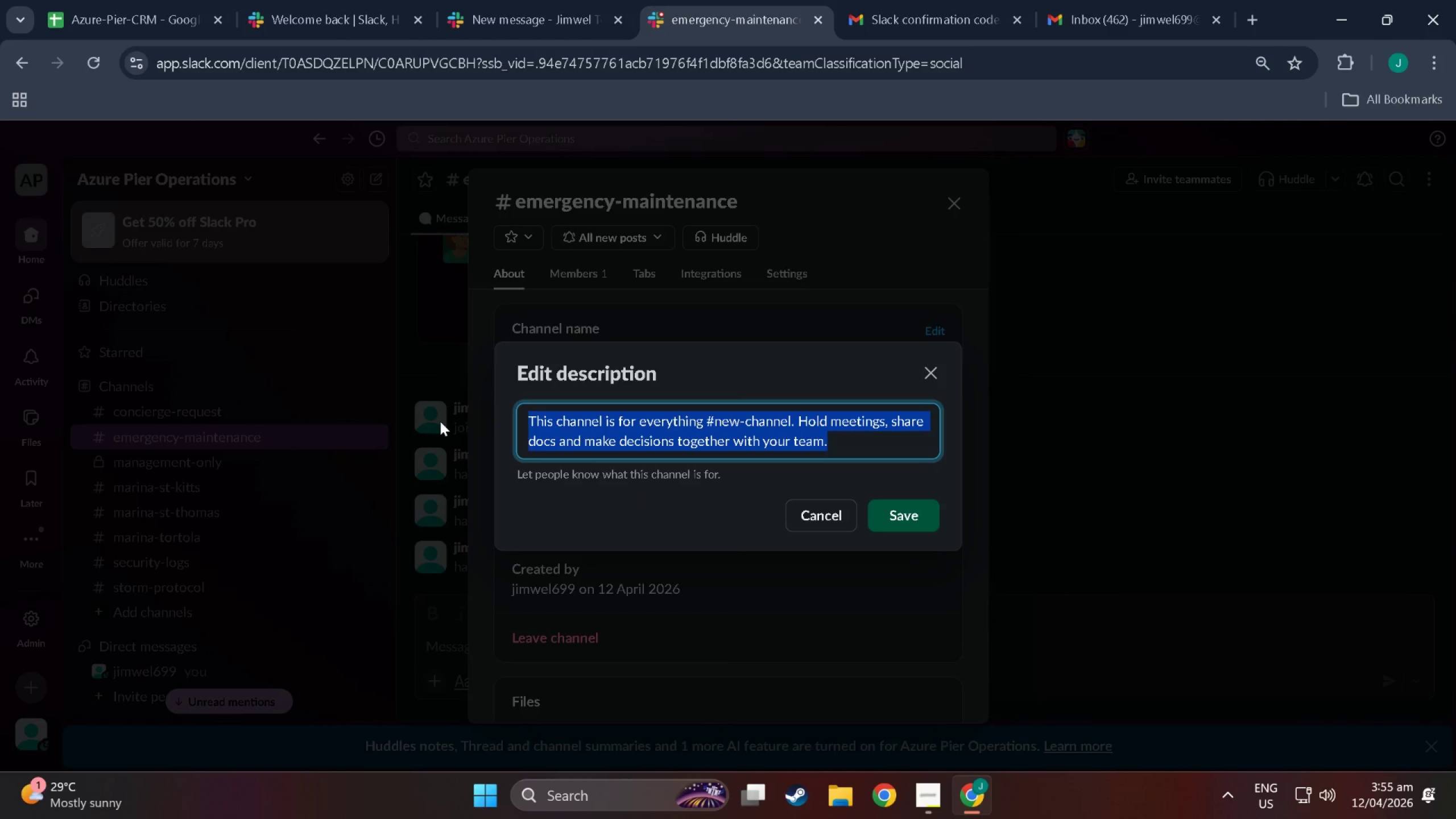 
key(Backspace)
 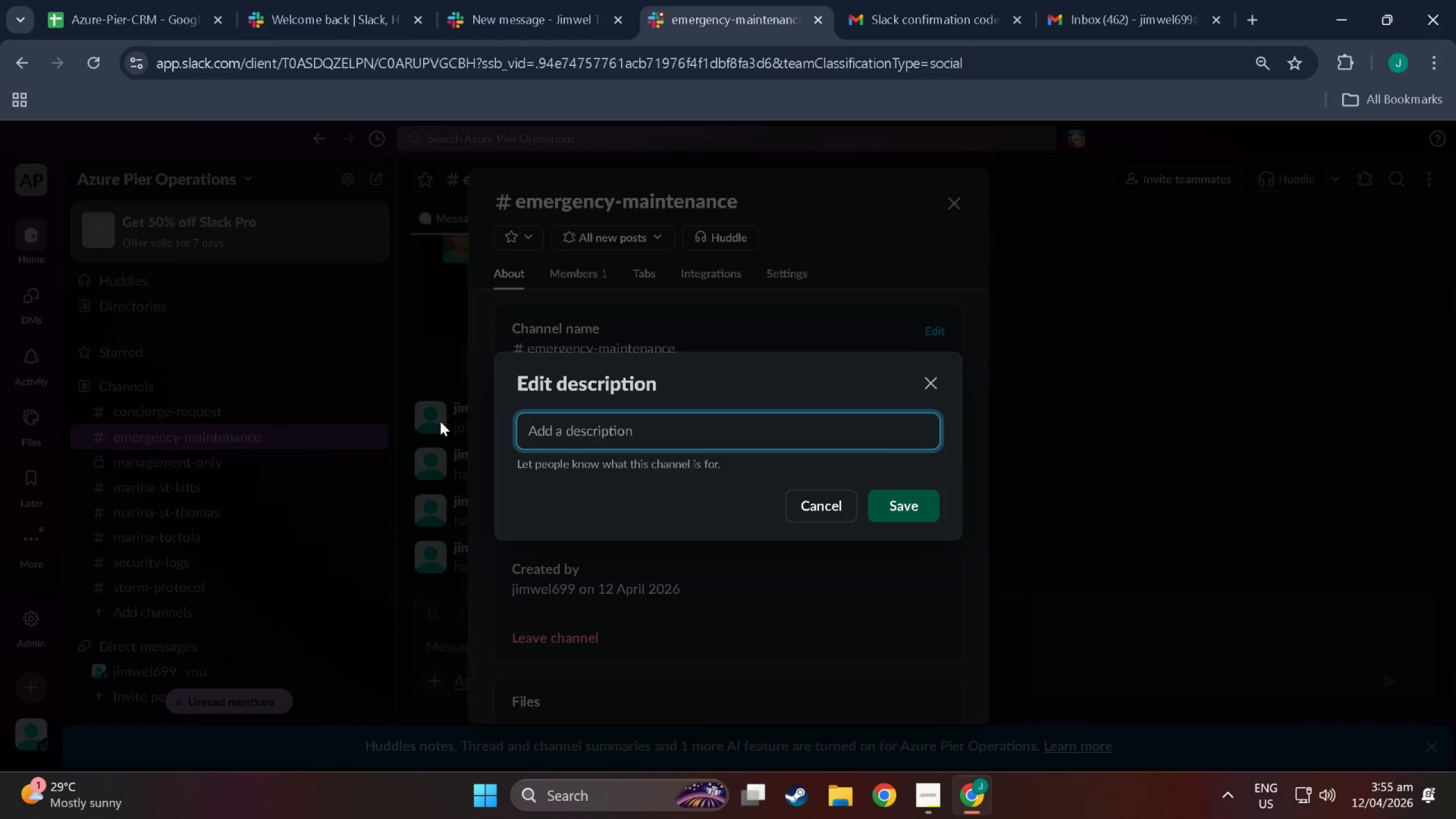 
hold_key(key=ShiftLeft, duration=0.45)
 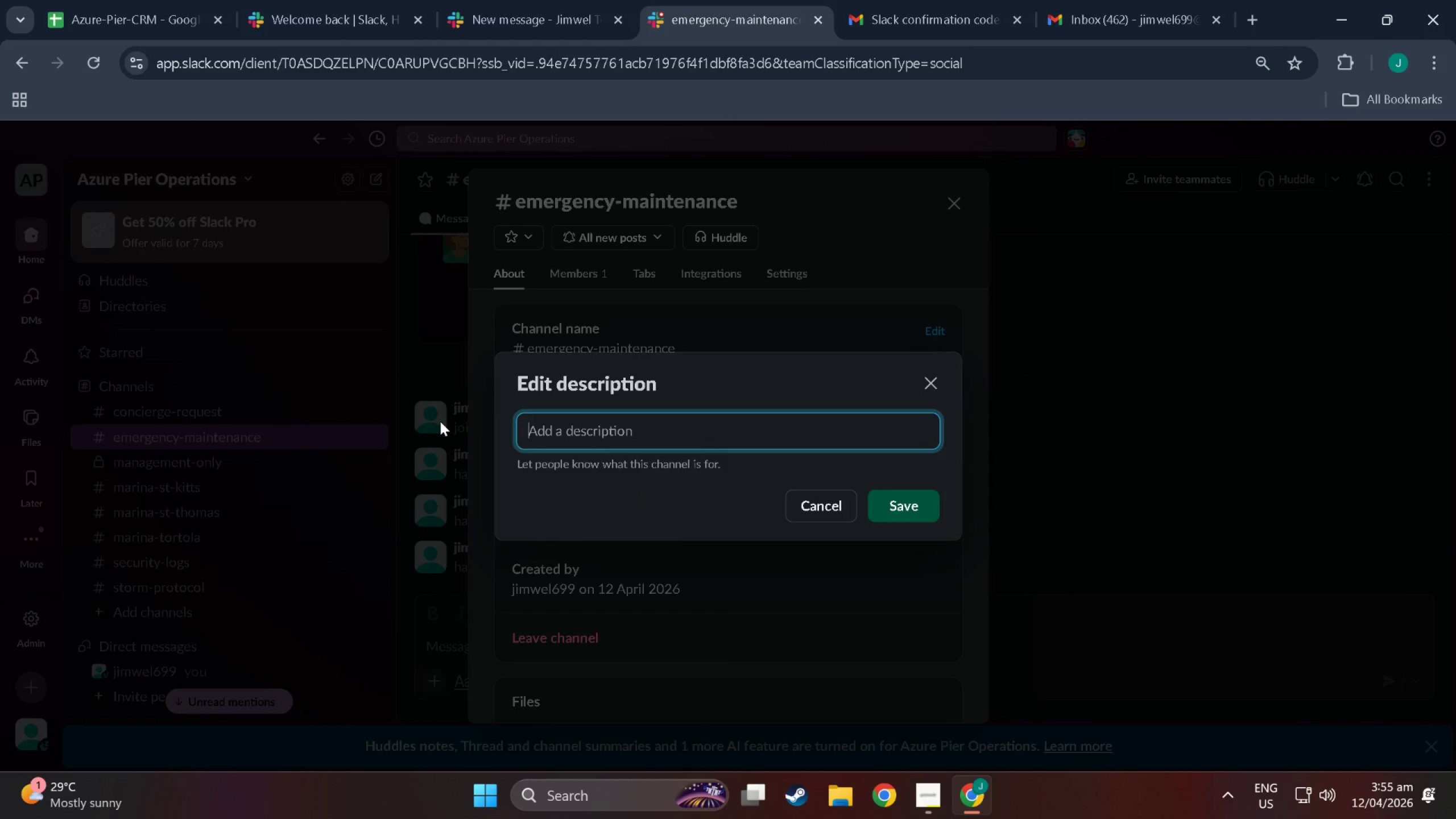 
key(Meta+Period)
 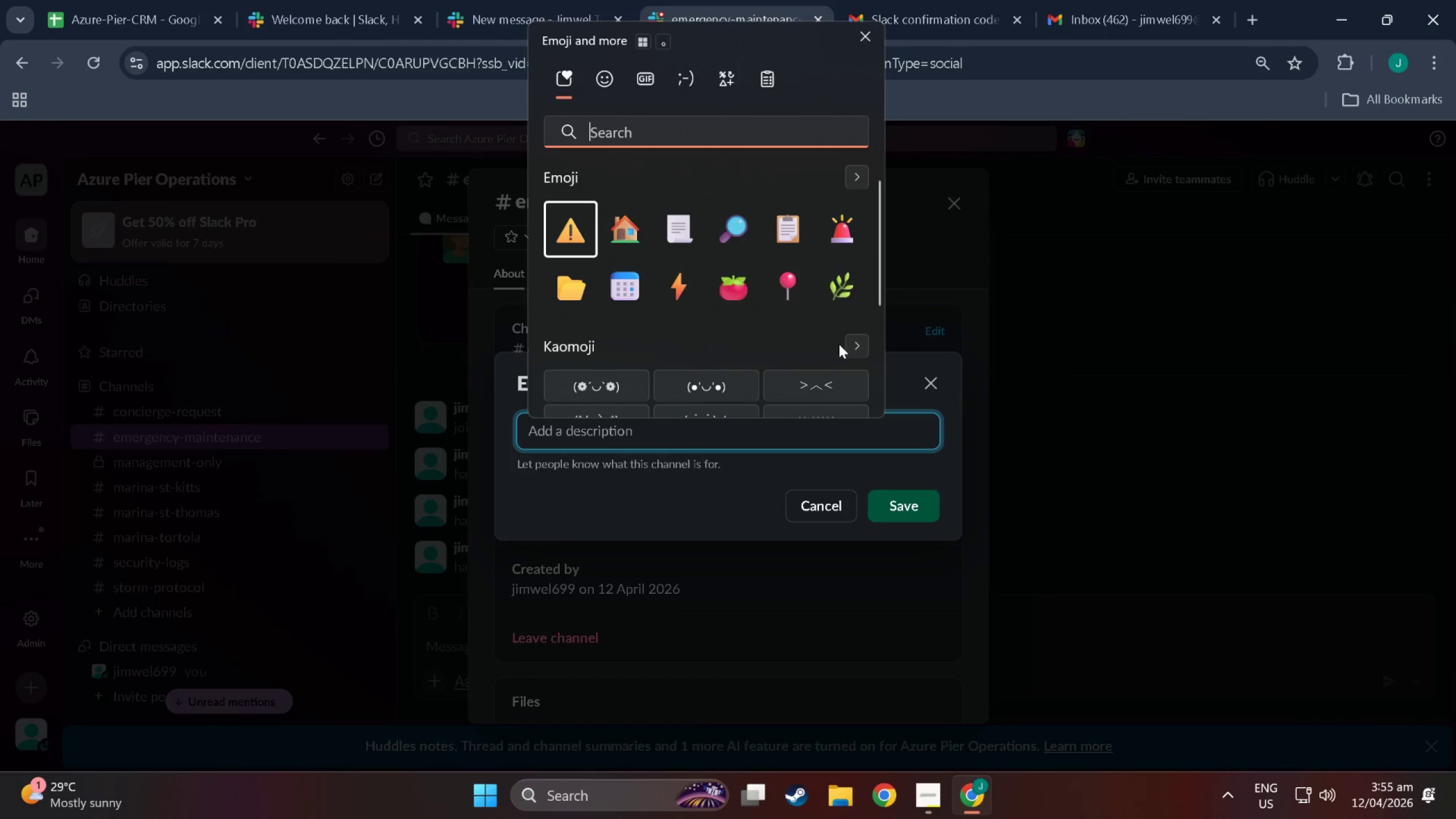 
left_click([841, 229])
 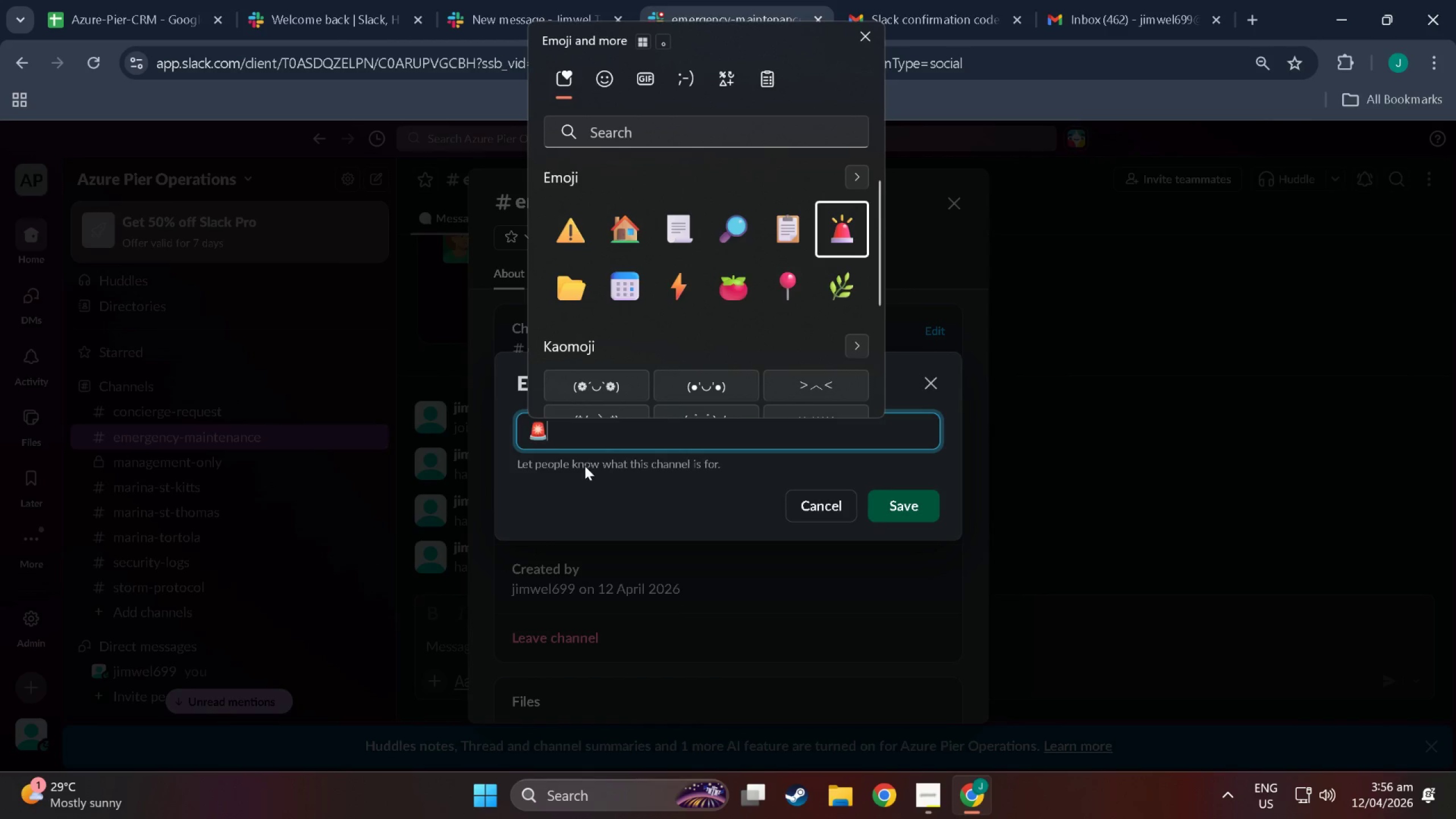 
left_click([587, 435])
 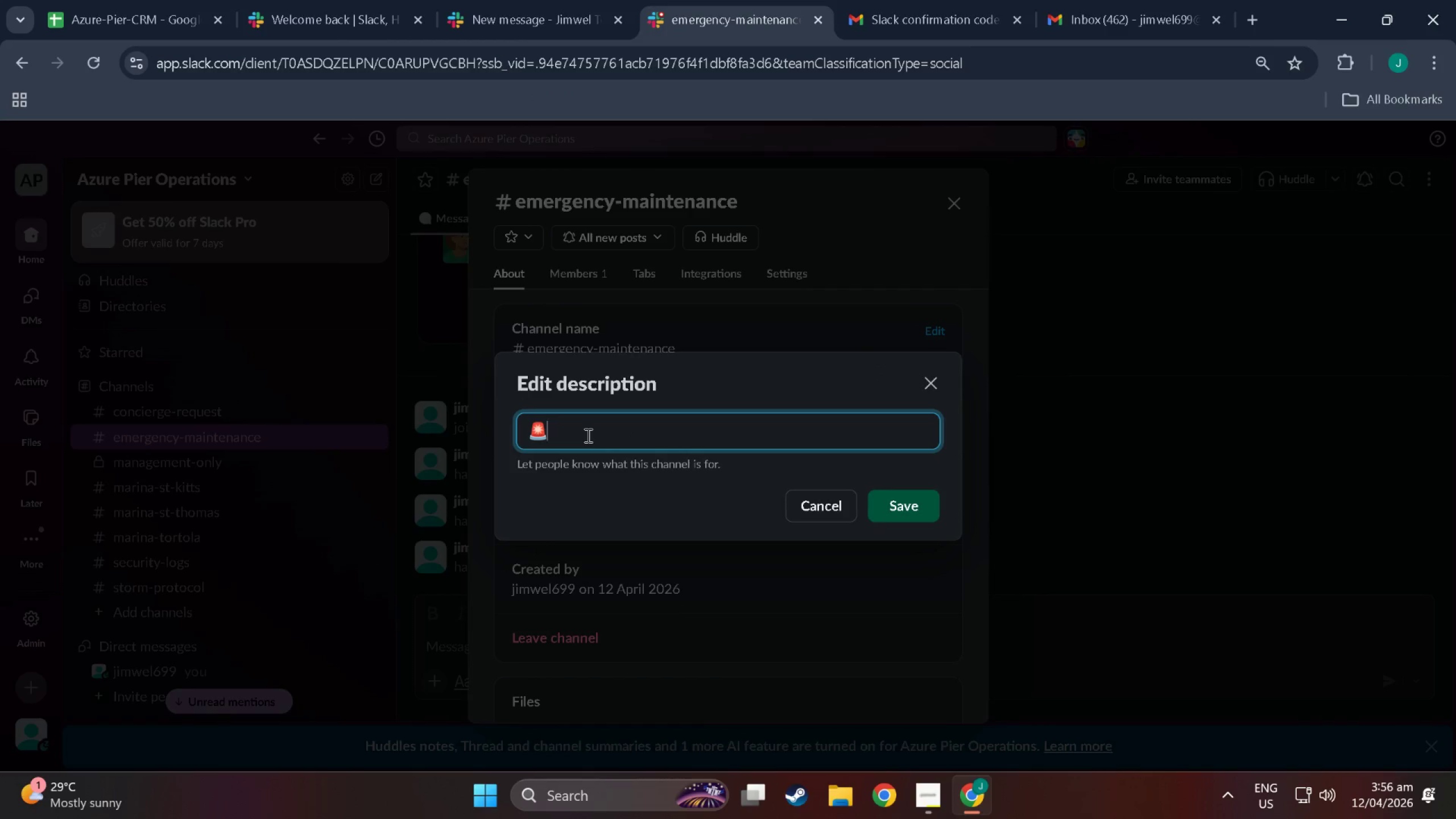 
type( Priority -)
key(Backspace)
key(Backspace)
type(-1 hazaard alerts)
key(Backspace)
key(Backspace)
key(Backspace)
key(Backspace)
key(Backspace)
key(Backspace)
key(Backspace)
key(Backspace)
key(Backspace)
key(Backspace)
type(rd alerts)
 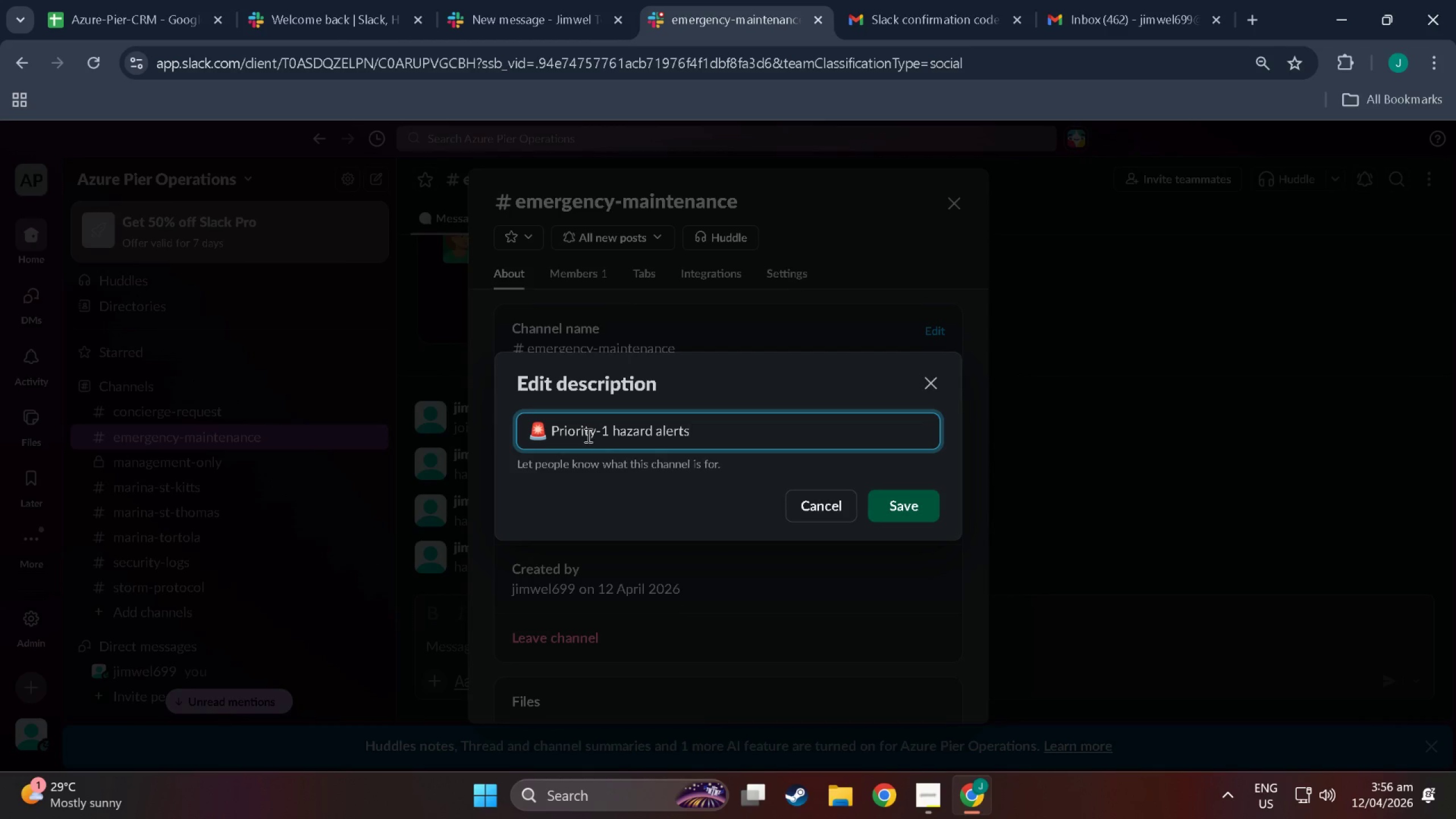 
wait(7.74)
 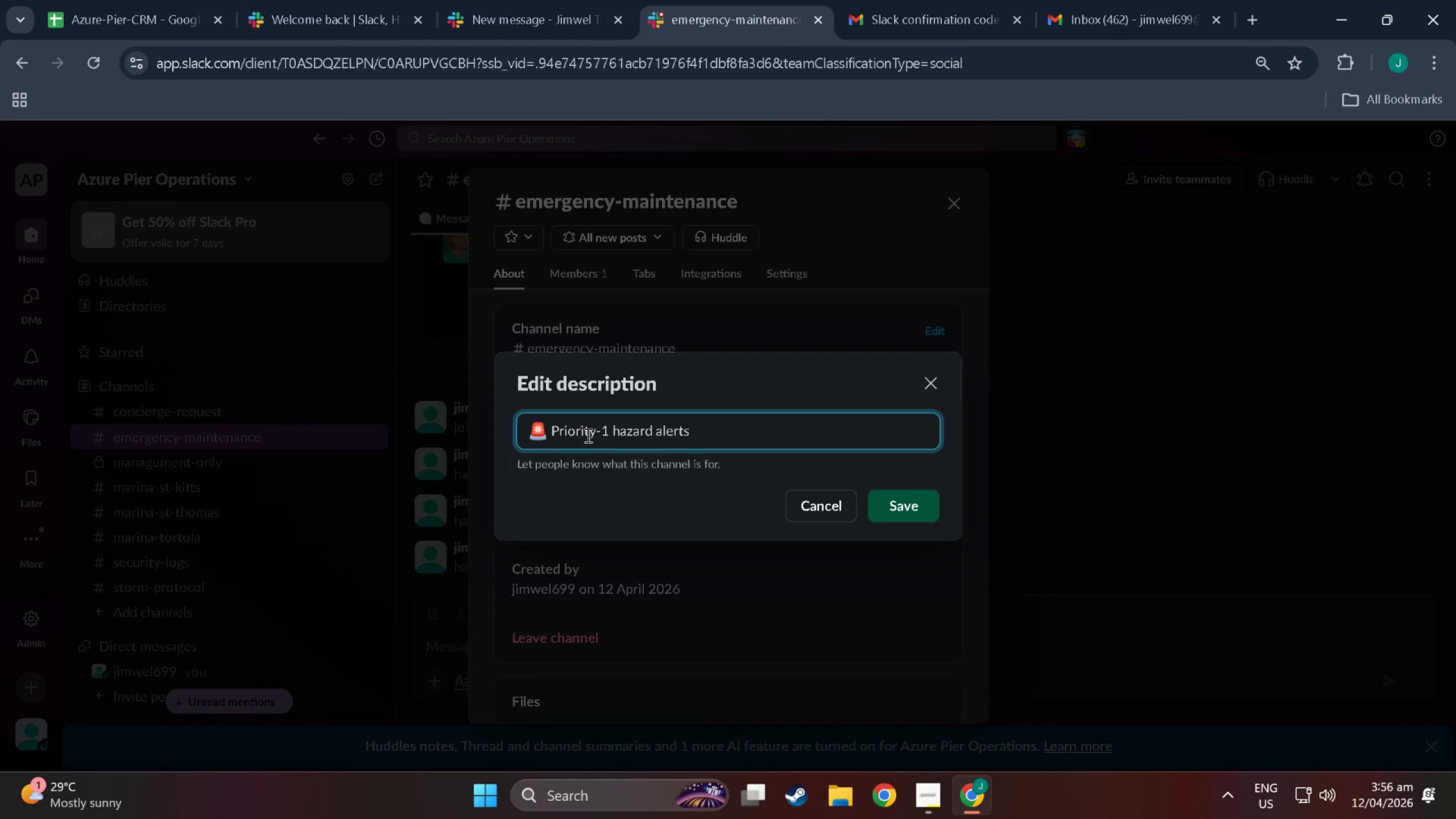 
key(Space)
 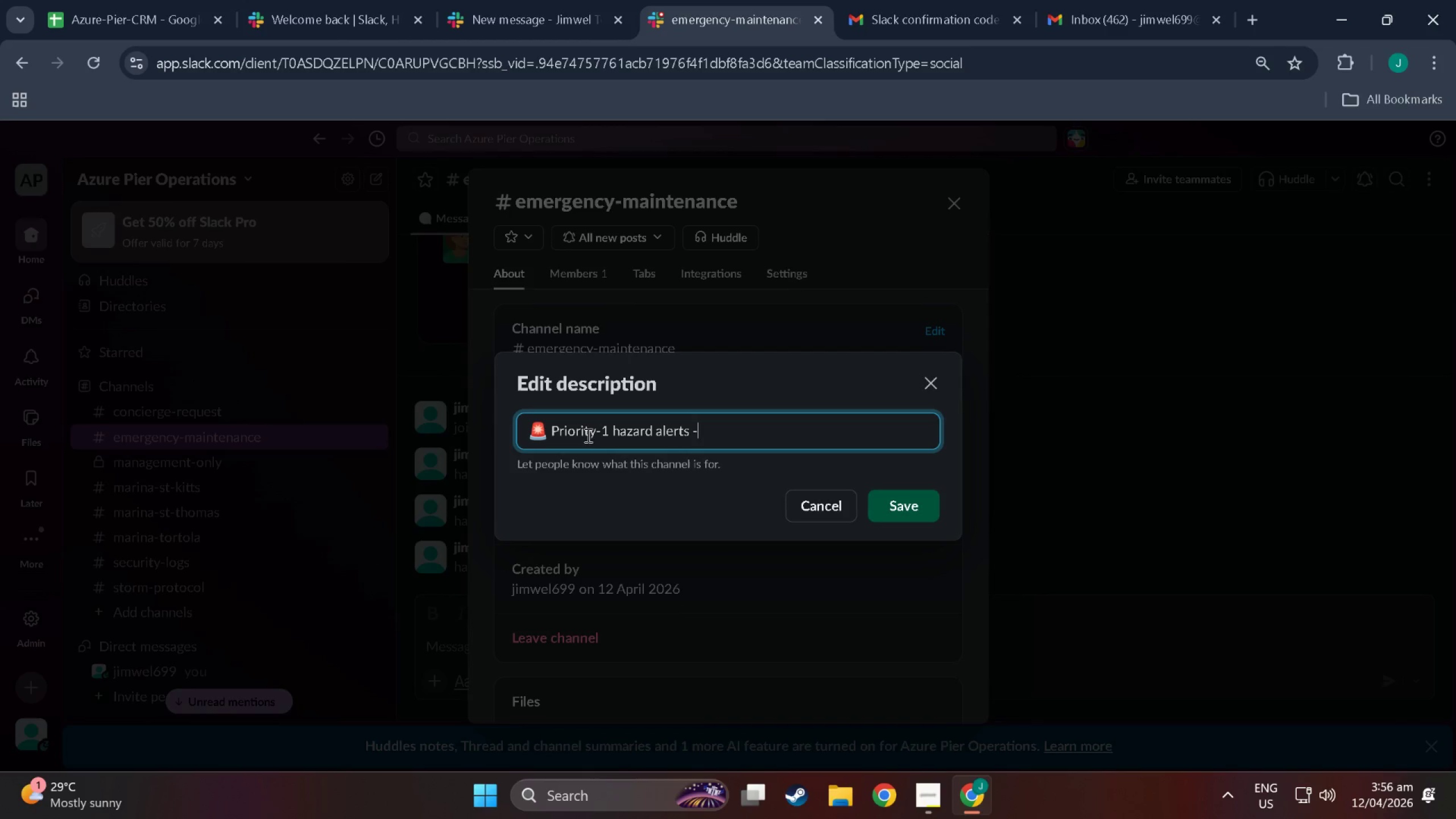 
key(Minus)
 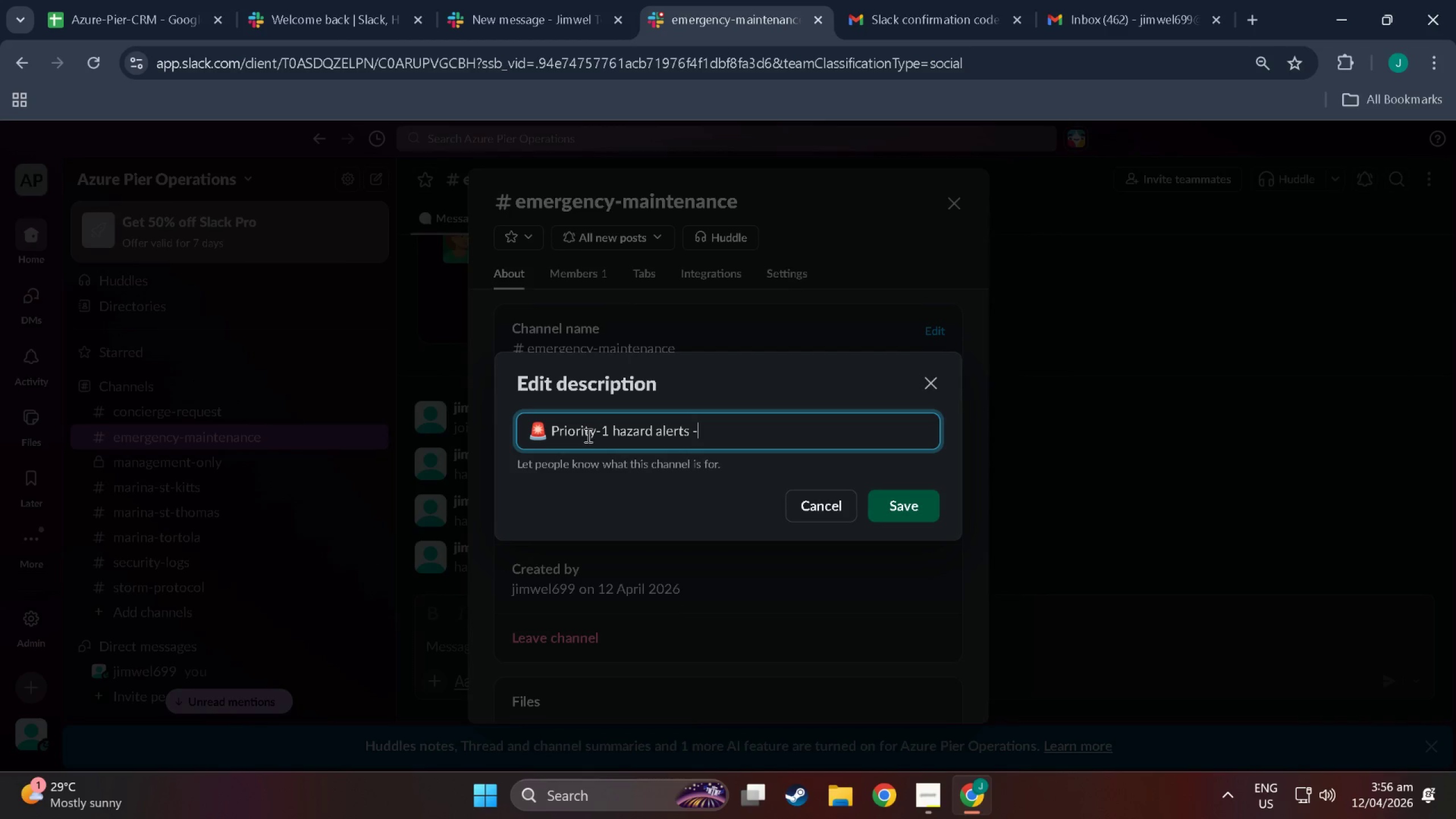 
key(Backspace)
key(Backspace)
type(-)
key(Backspace)
type( - Submerged Hazard )
 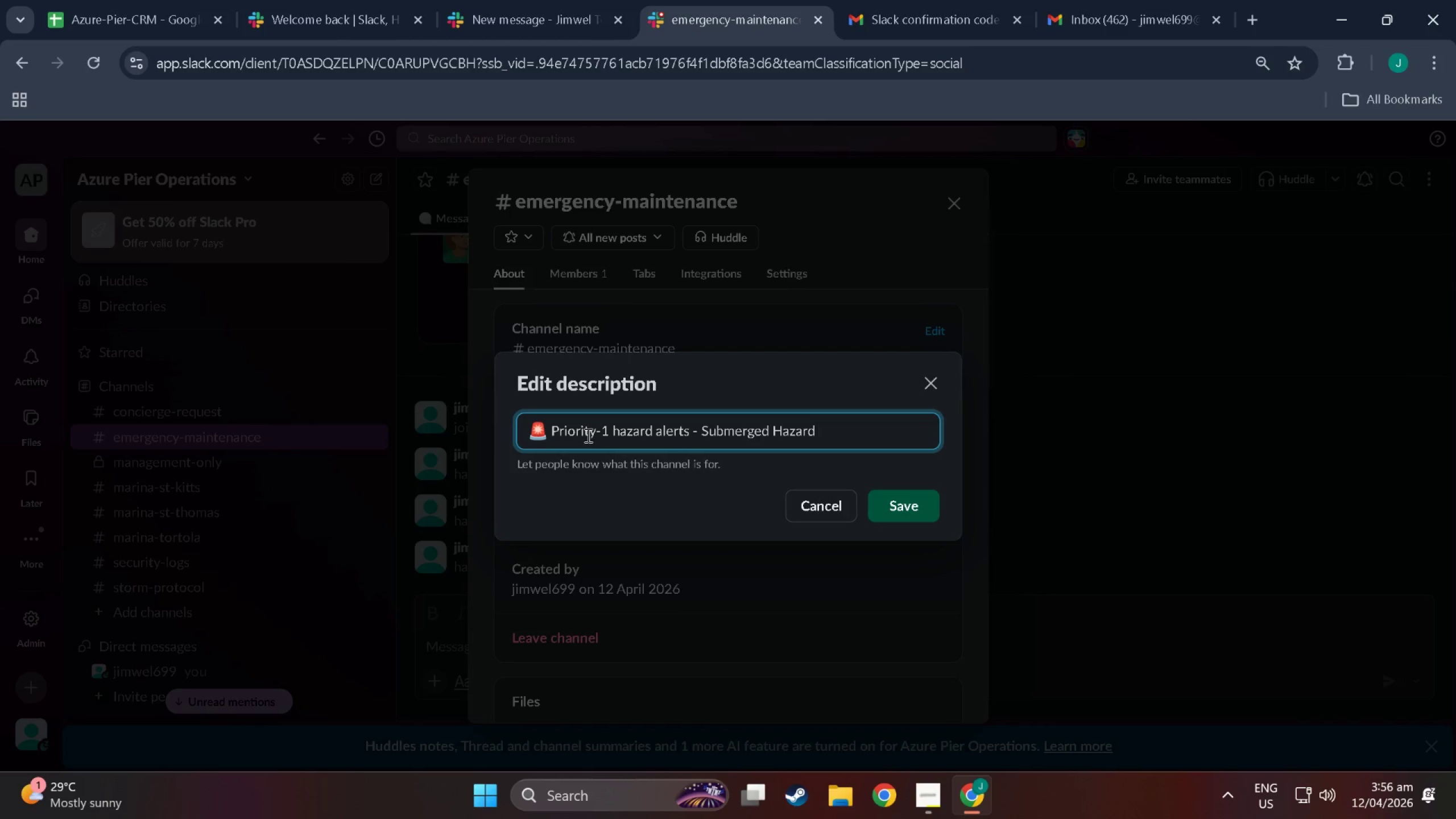 
 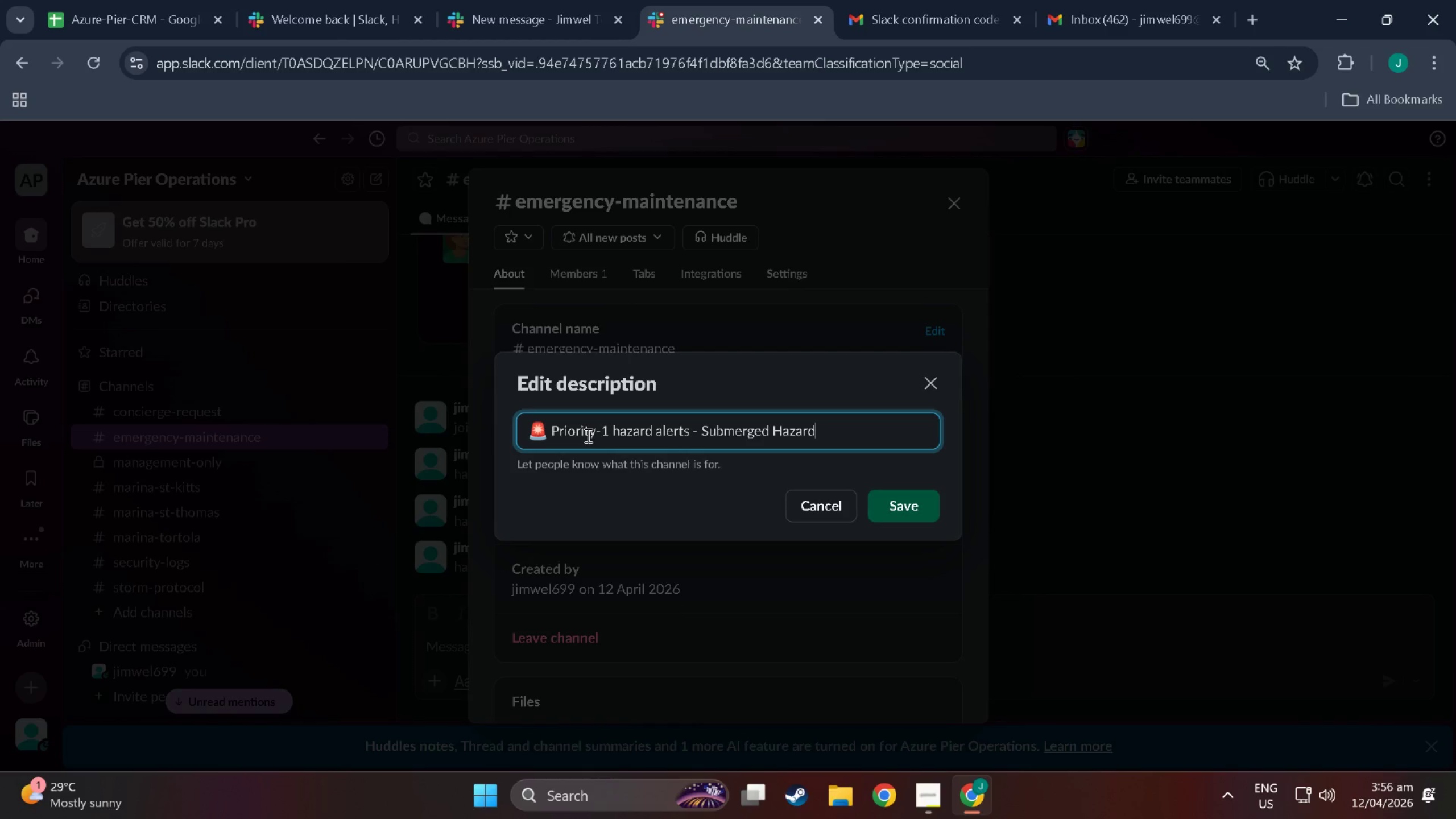 
hold_key(key=ShiftLeft, duration=1.53)
 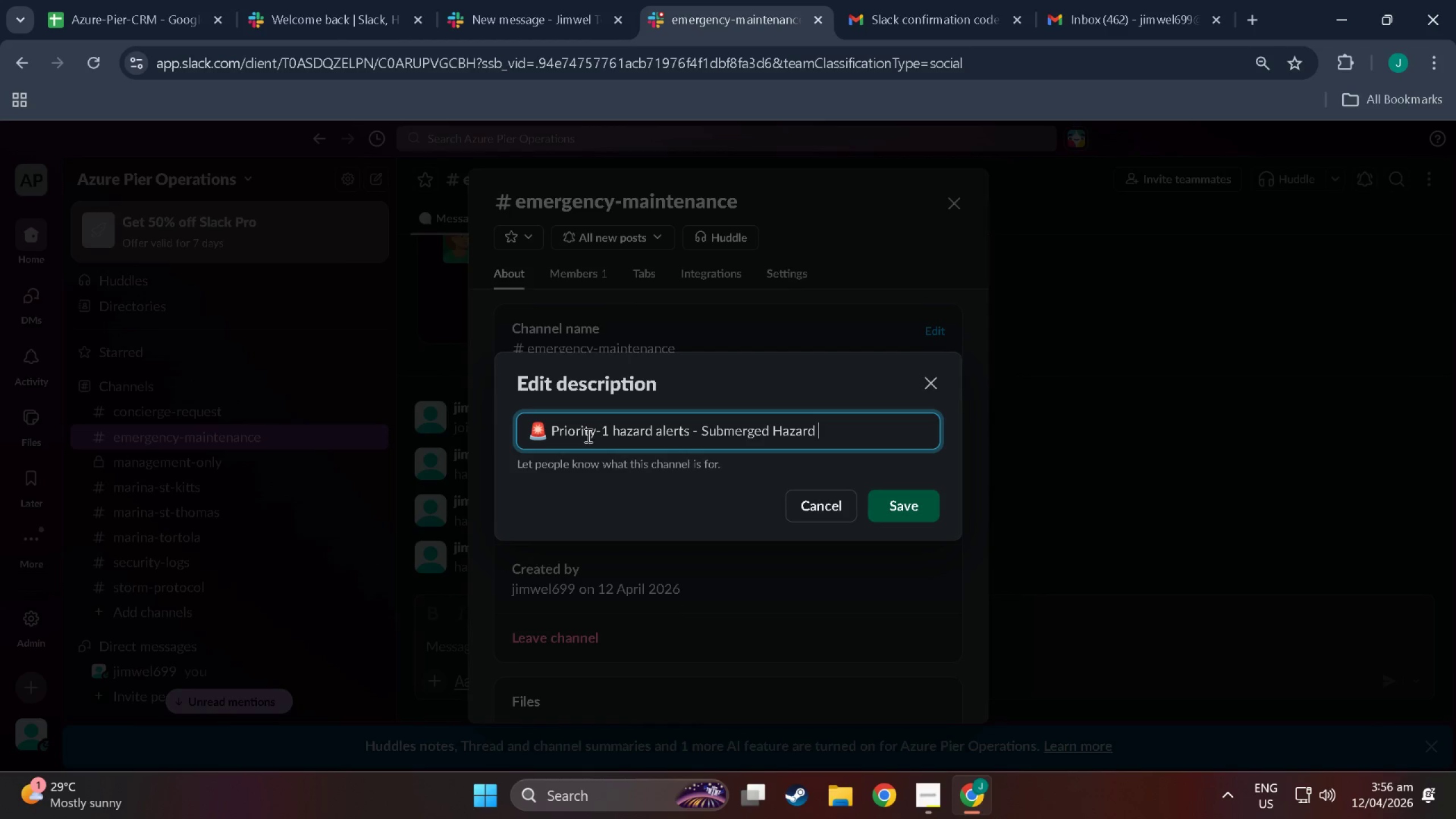 
hold_key(key=ShiftLeft, duration=1.51)
 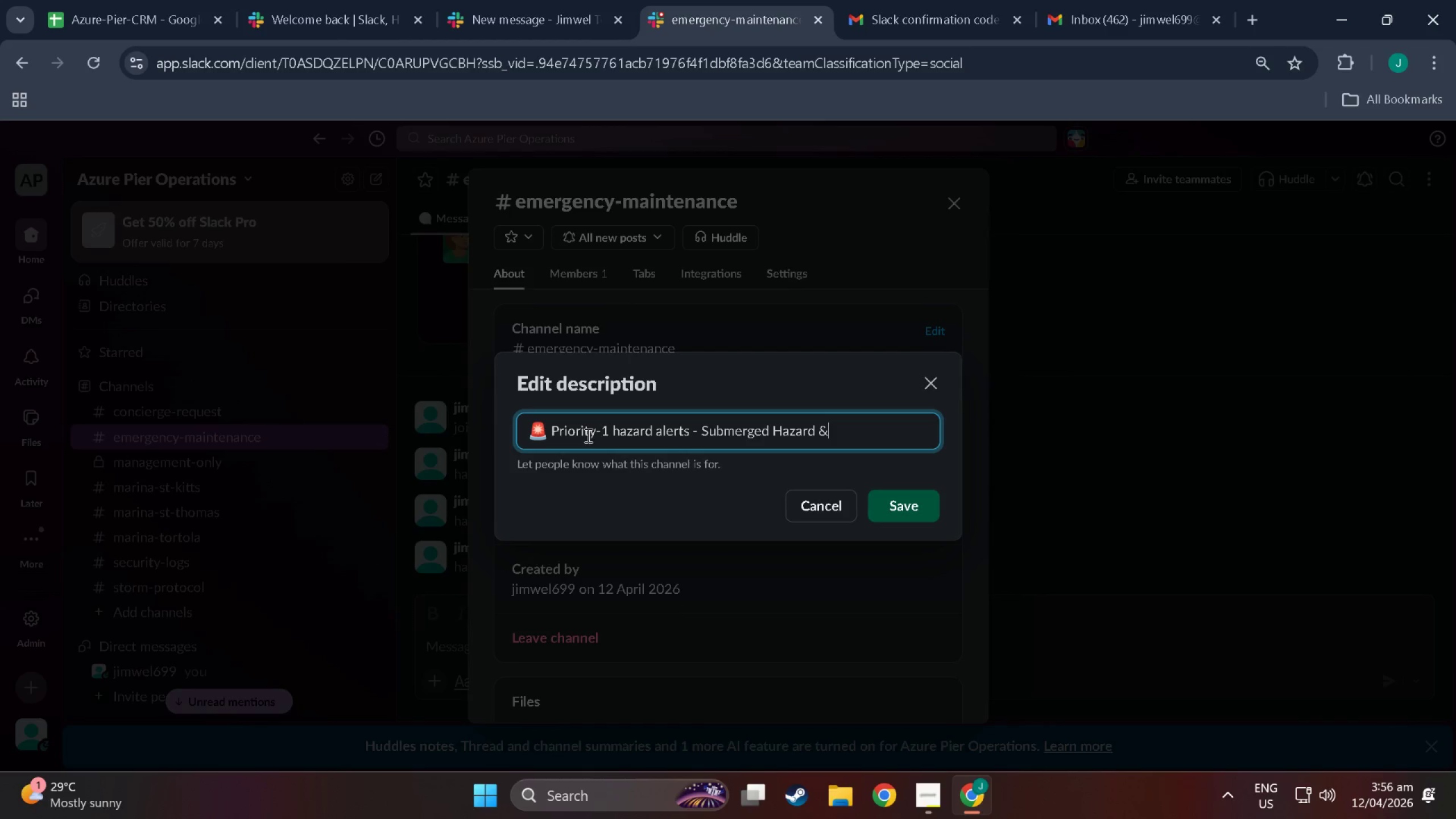 
type(& Electrical Issue)
 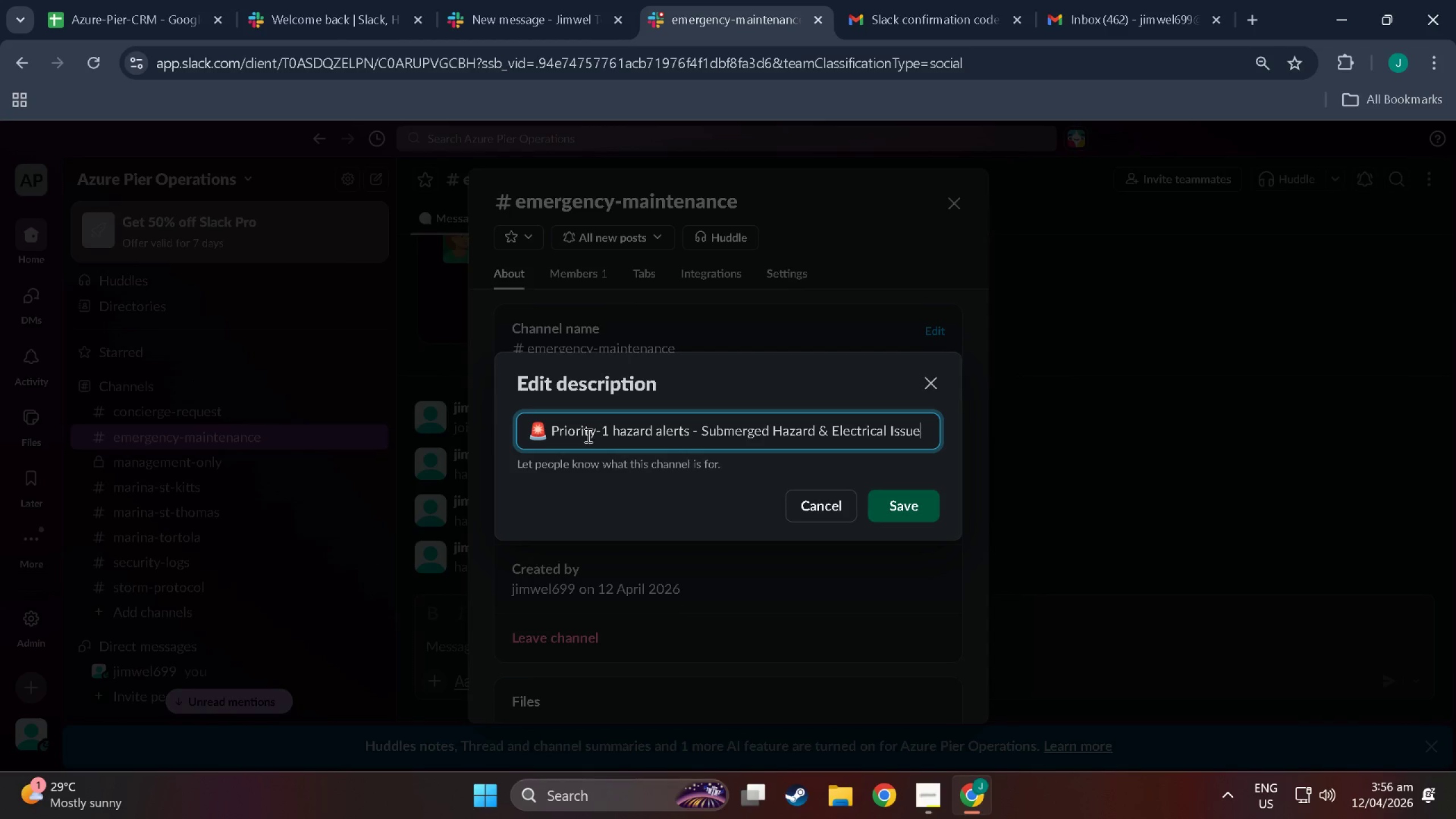 
type( auto-routing)
 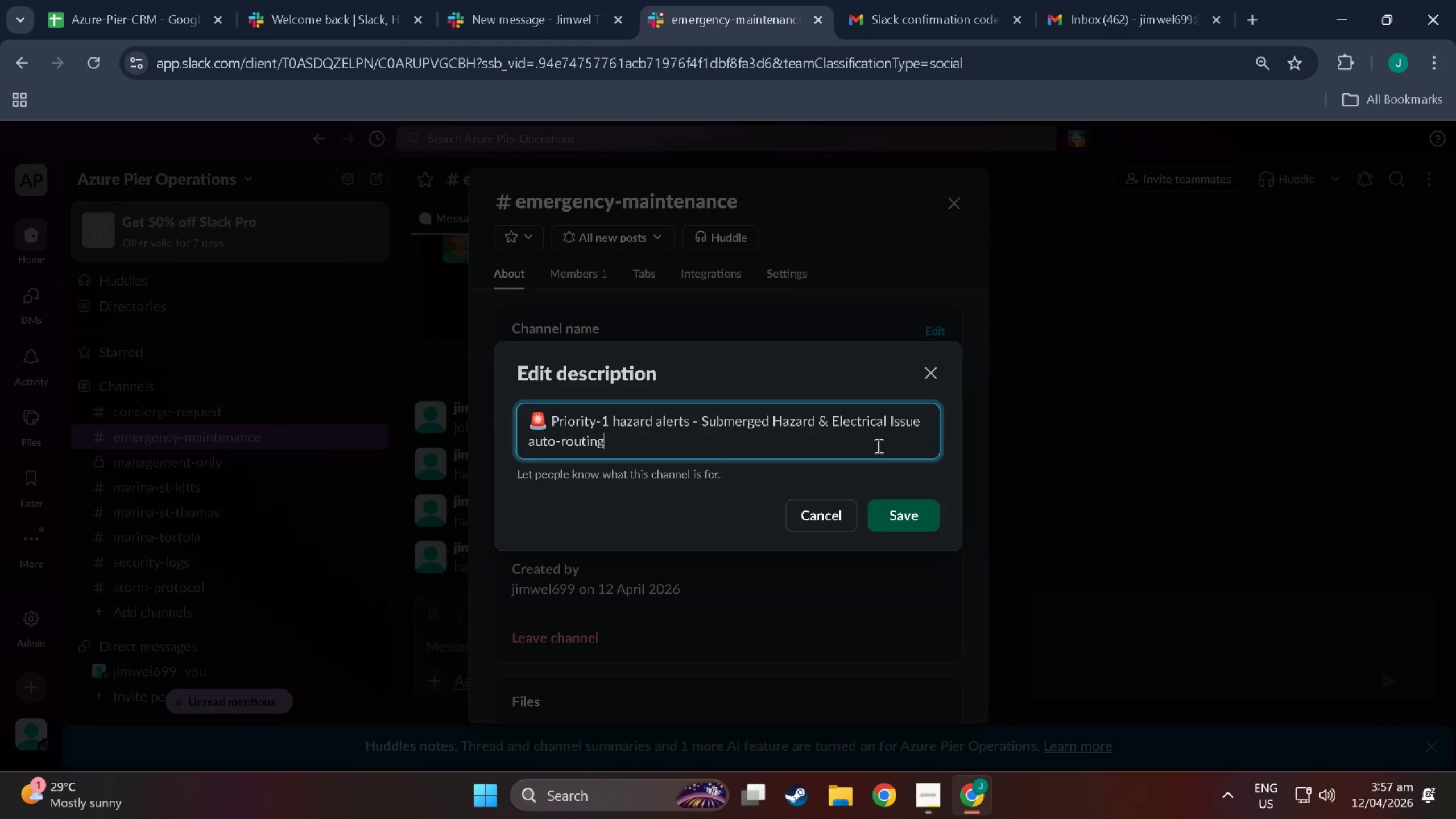 
left_click([926, 514])
 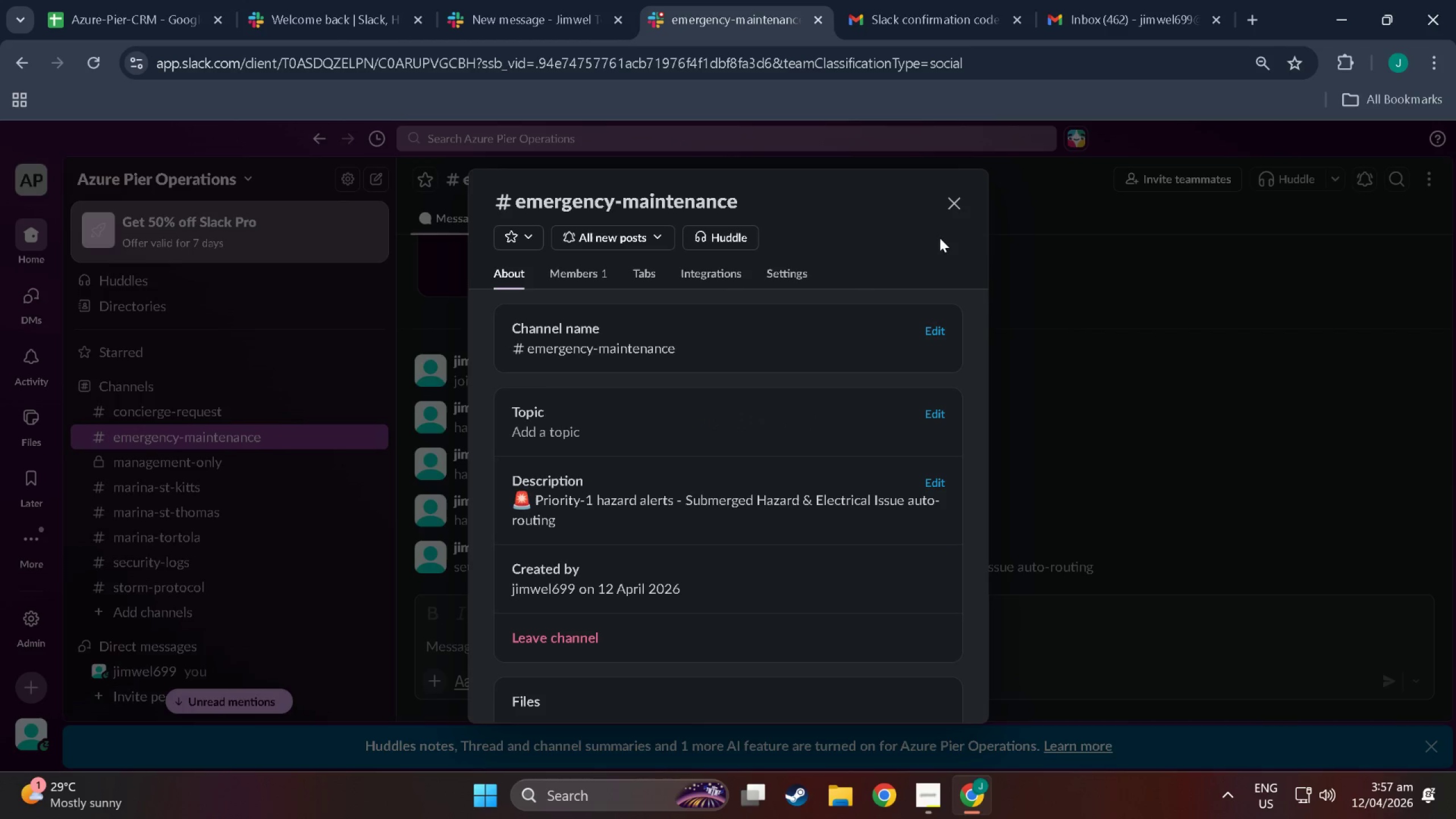 
left_click([952, 212])
 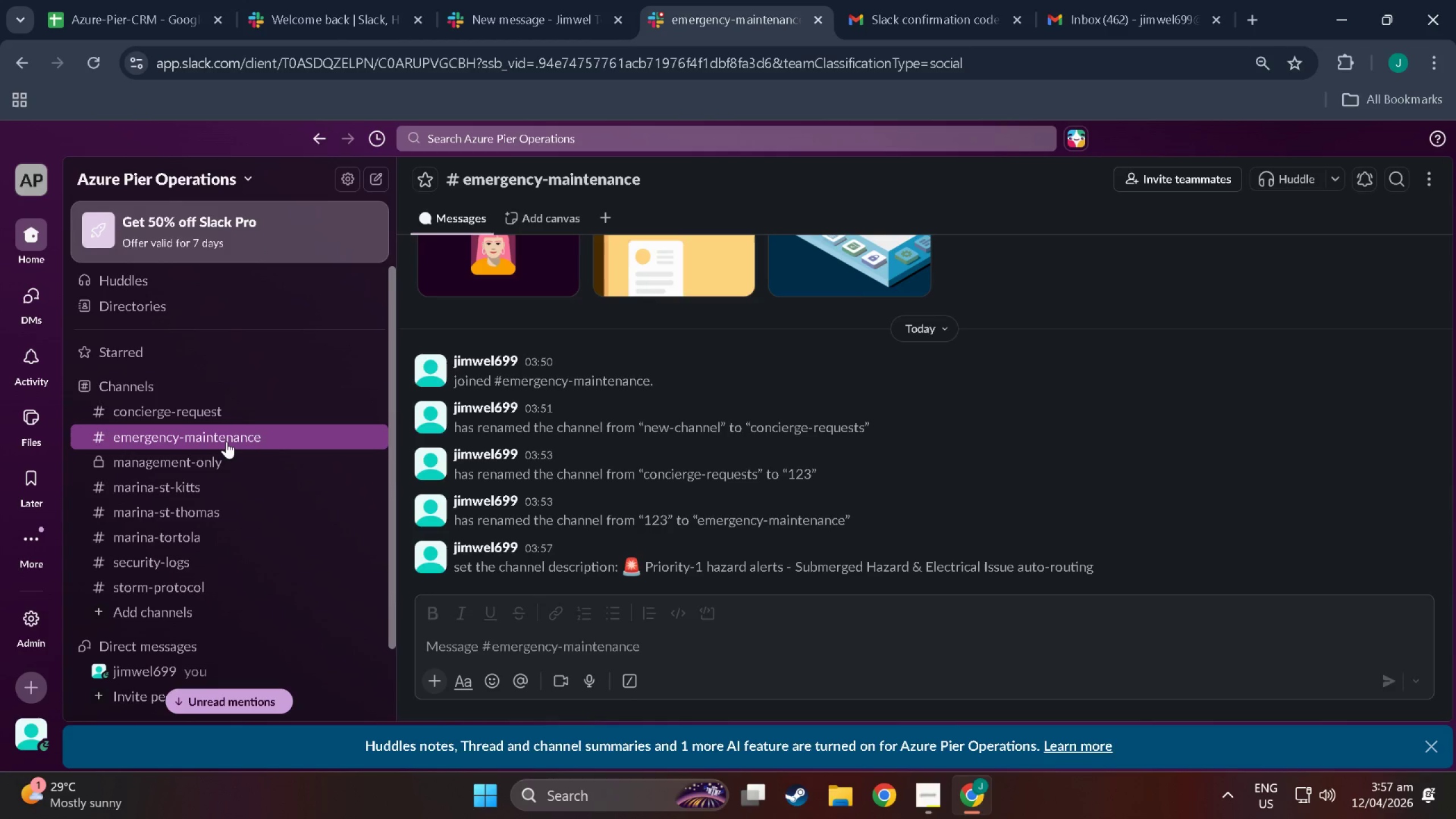 
wait(12.6)
 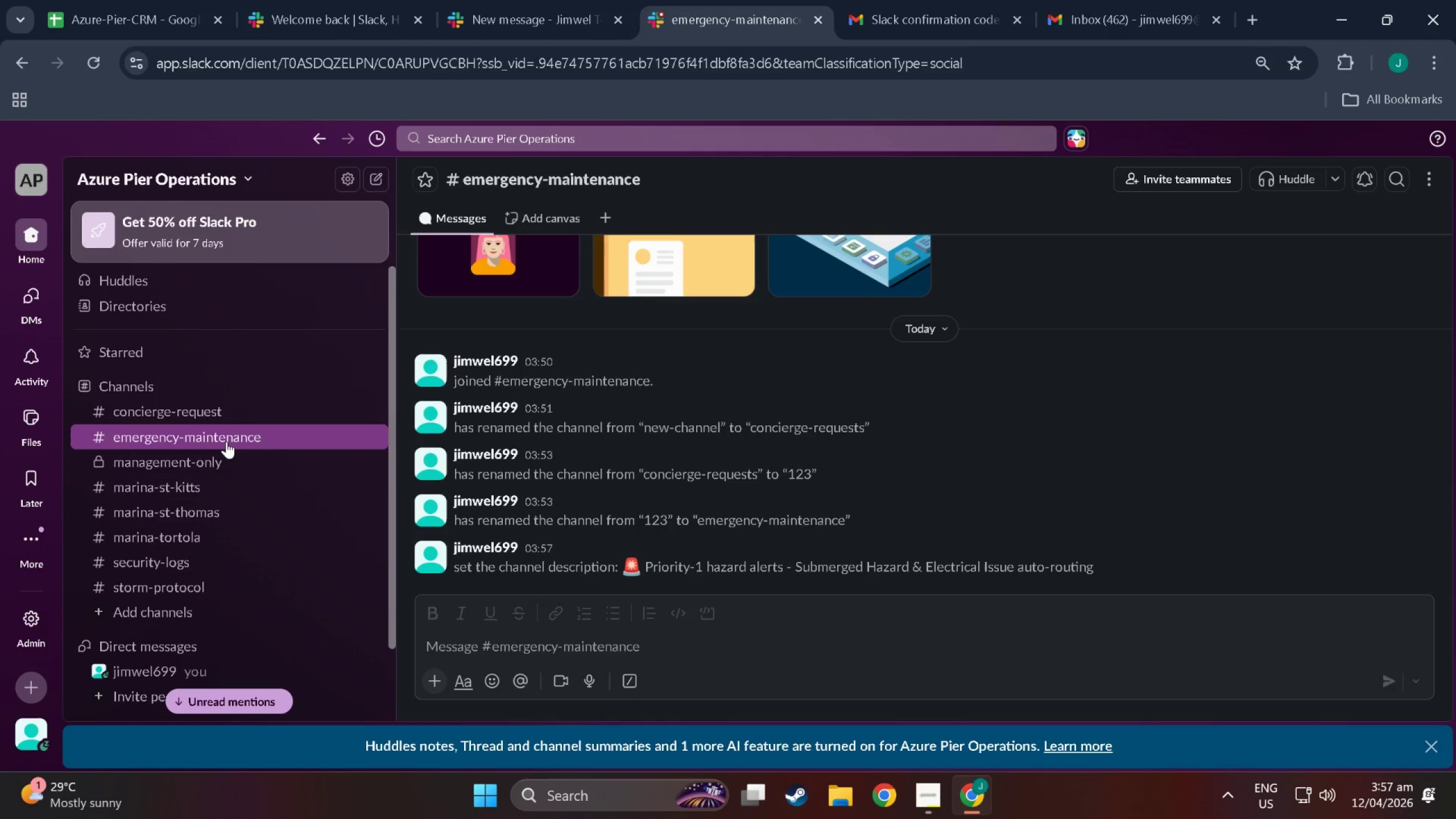 
mouse_move([396, 506])
 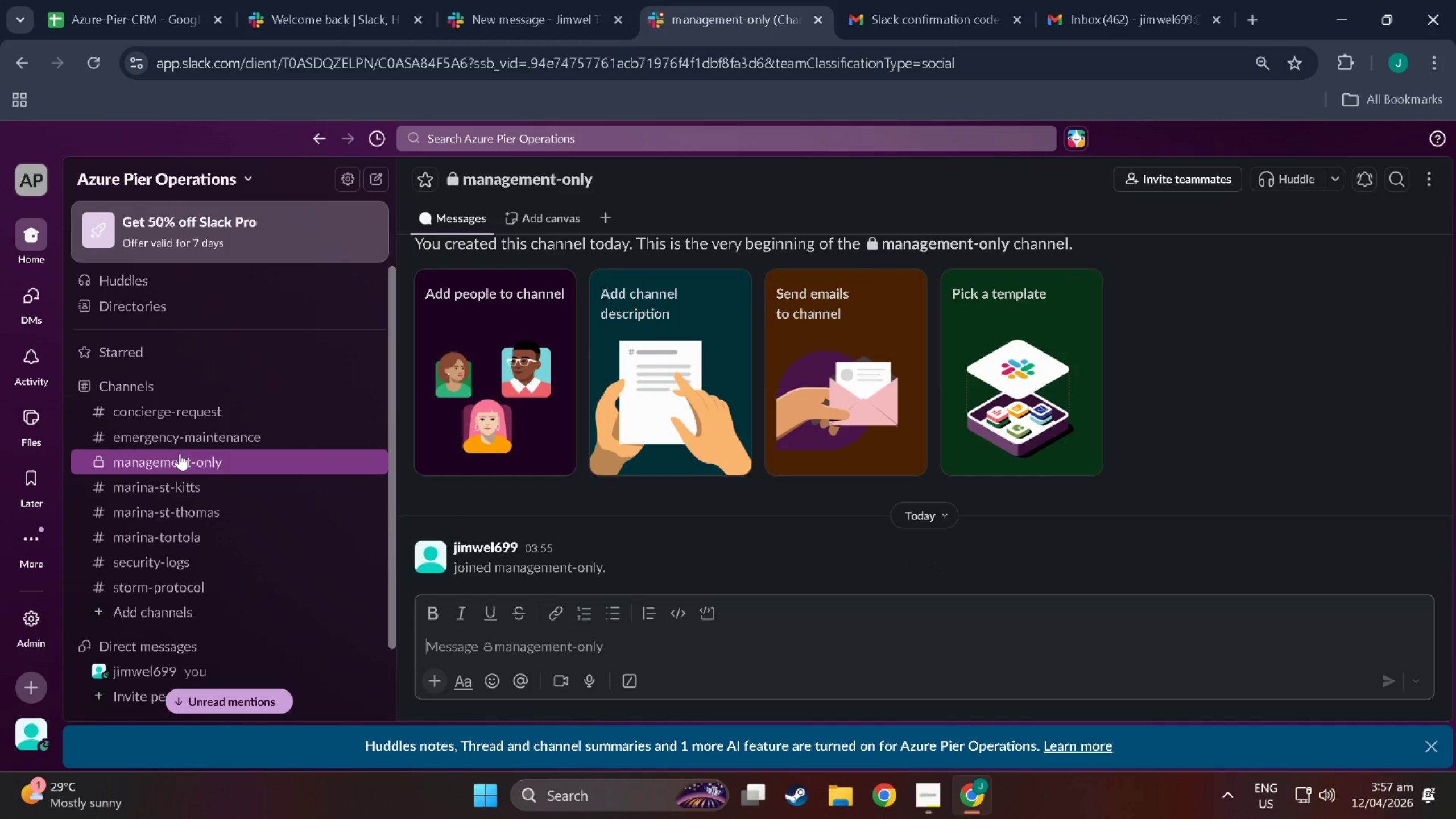 
right_click([183, 453])
 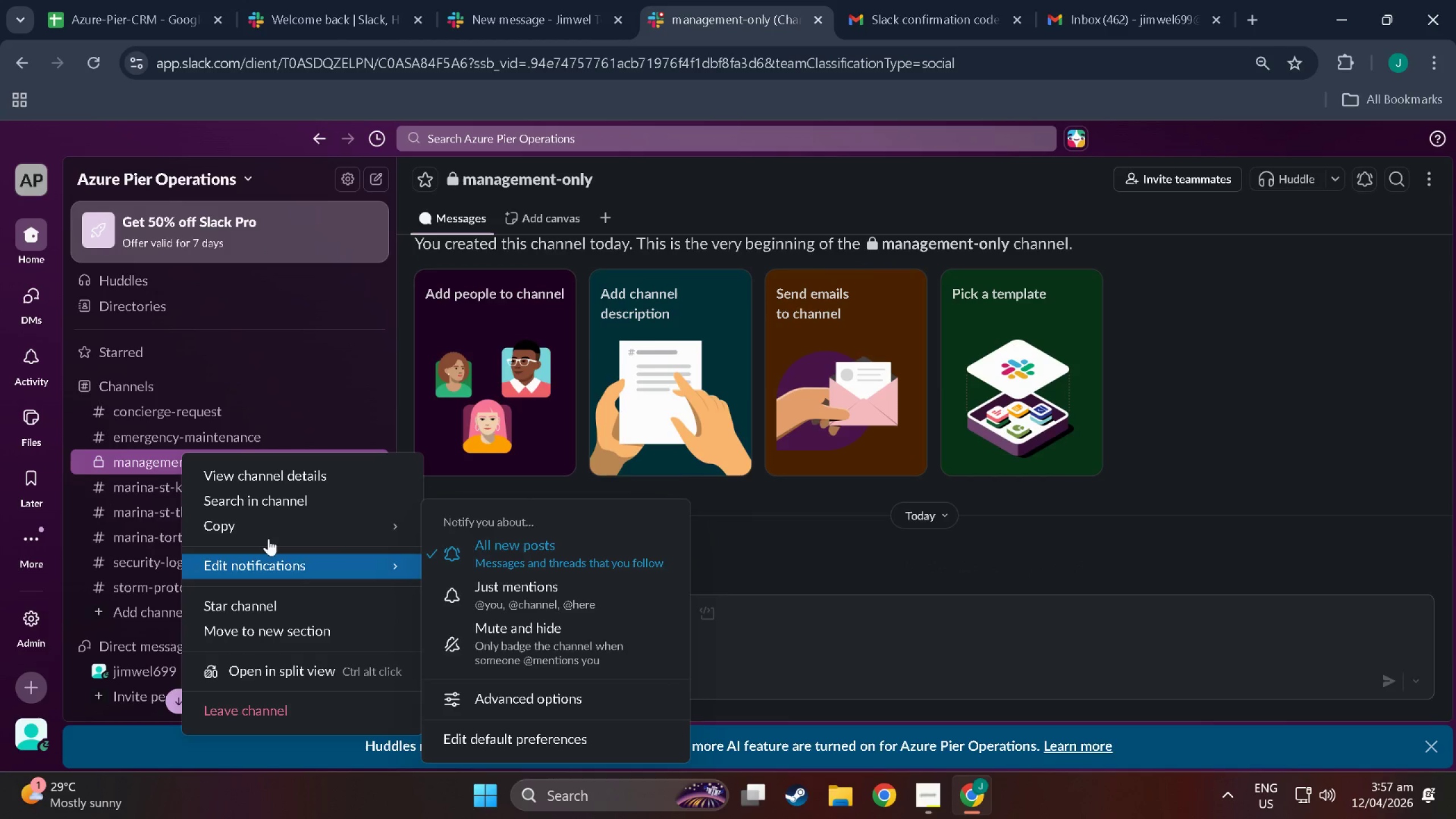 
left_click([252, 475])
 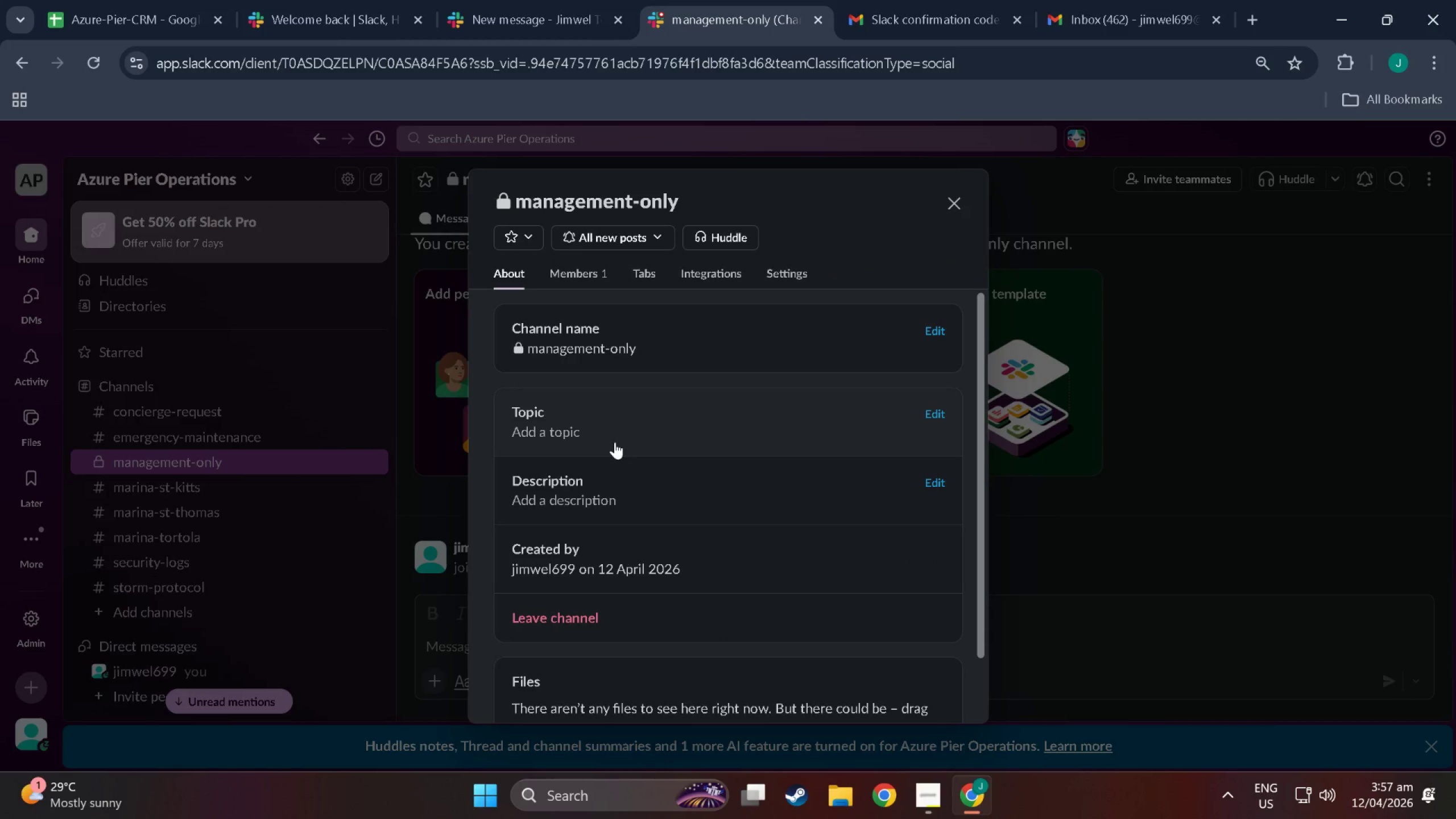 
left_click([609, 503])
 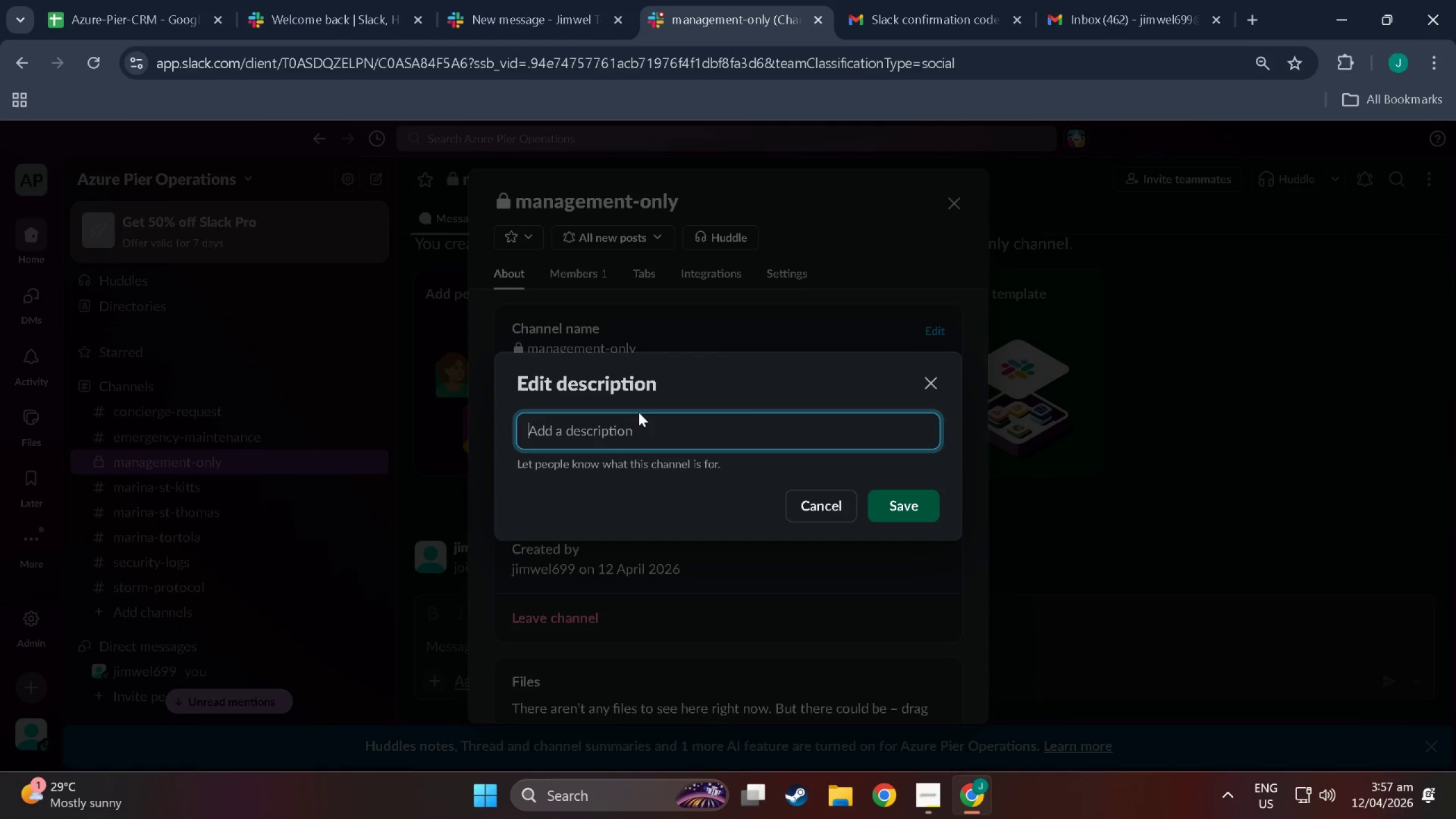 
hold_key(key=ShiftLeft, duration=0.84)
 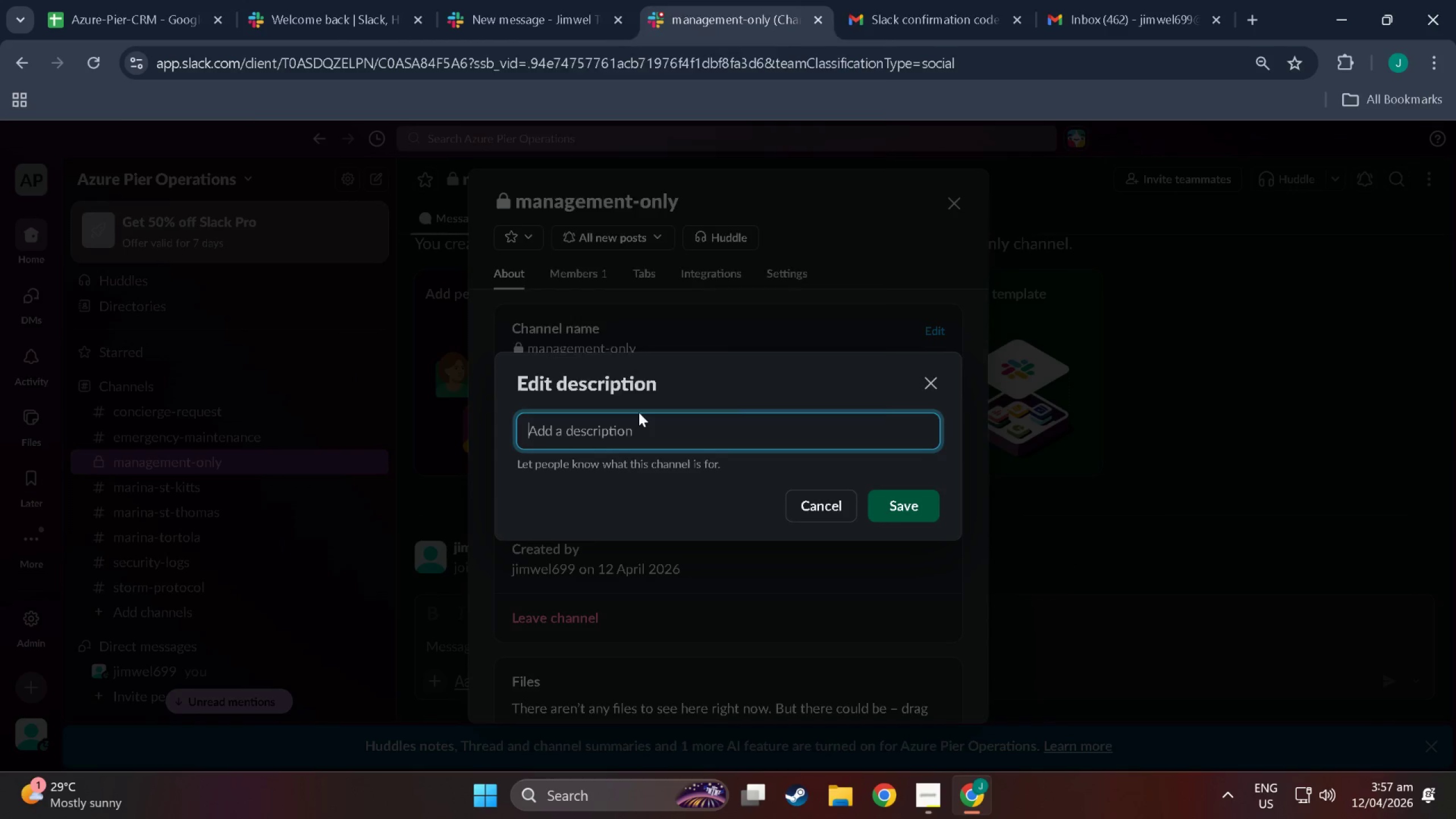 
key(Meta+Period)
 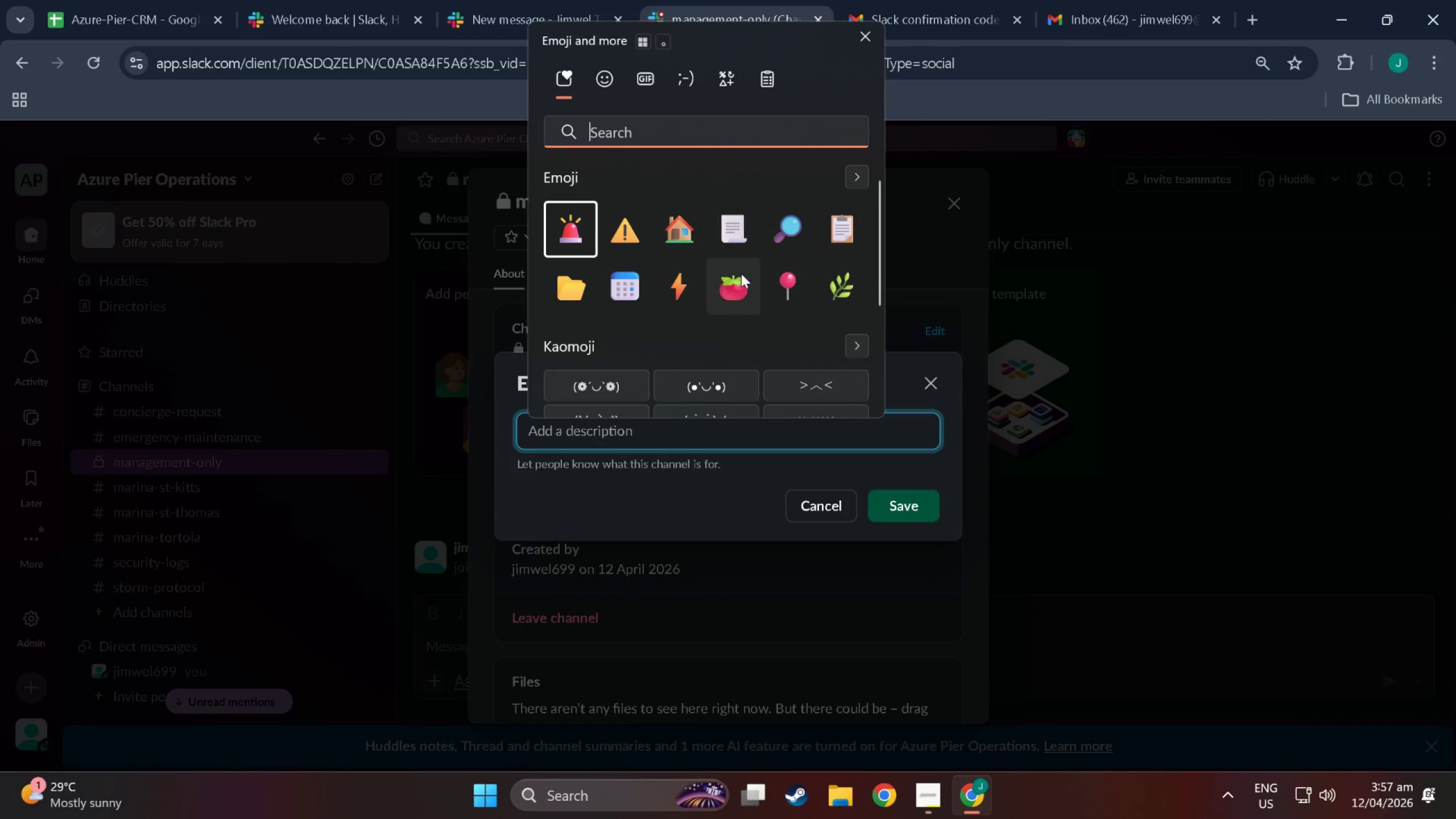 
left_click([752, 125])
 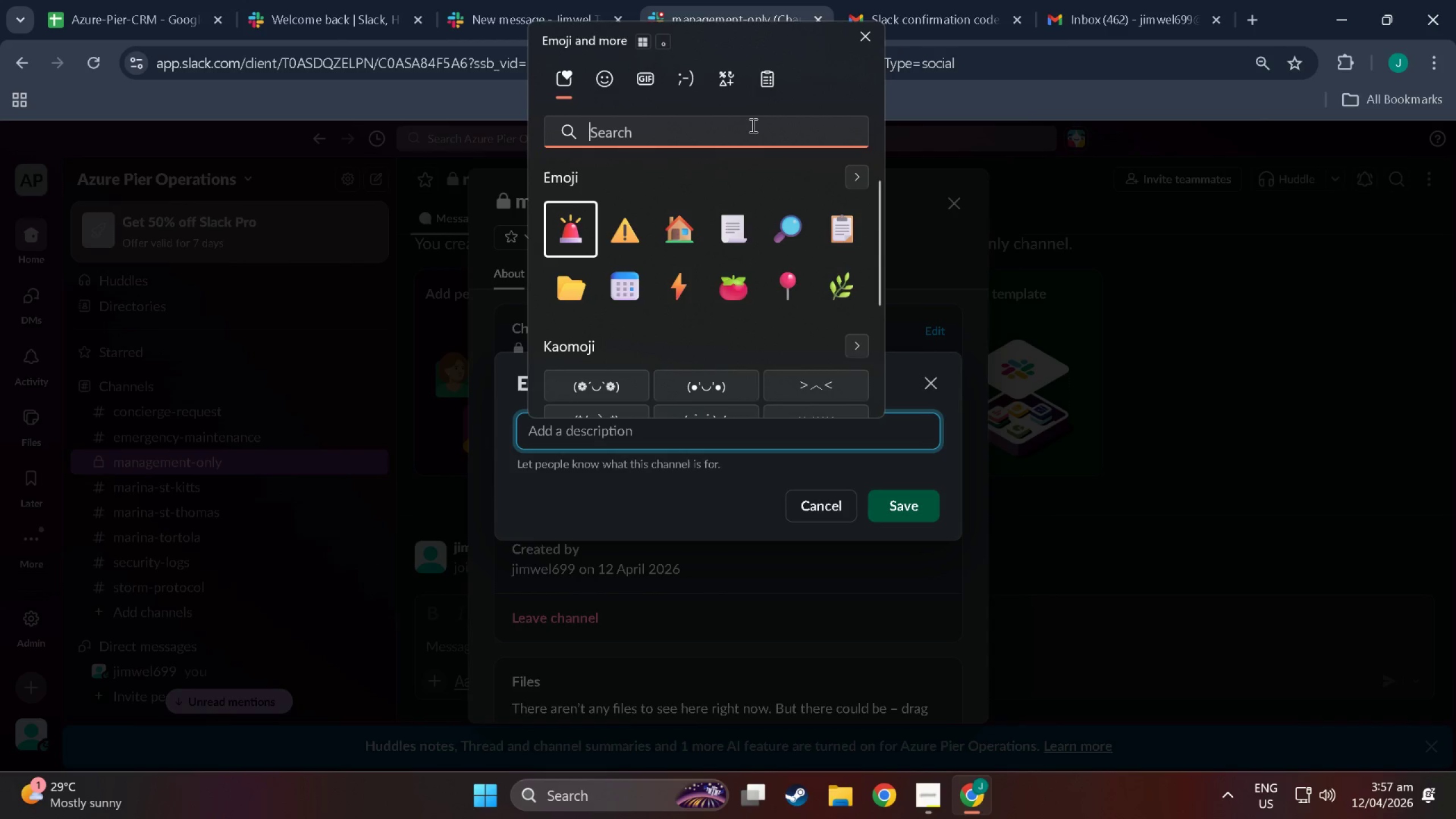 
type(char)
 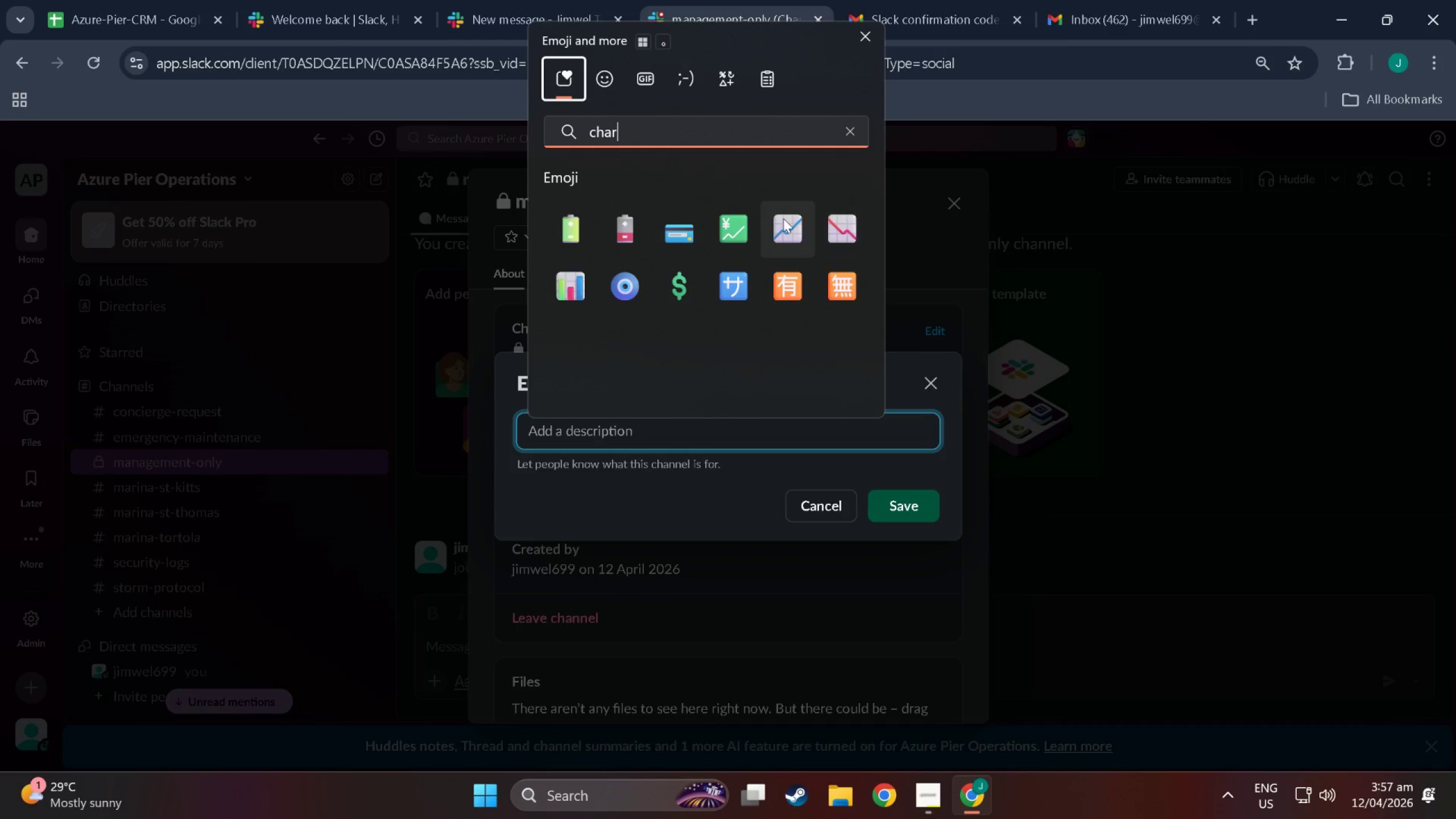 
left_click([560, 281])
 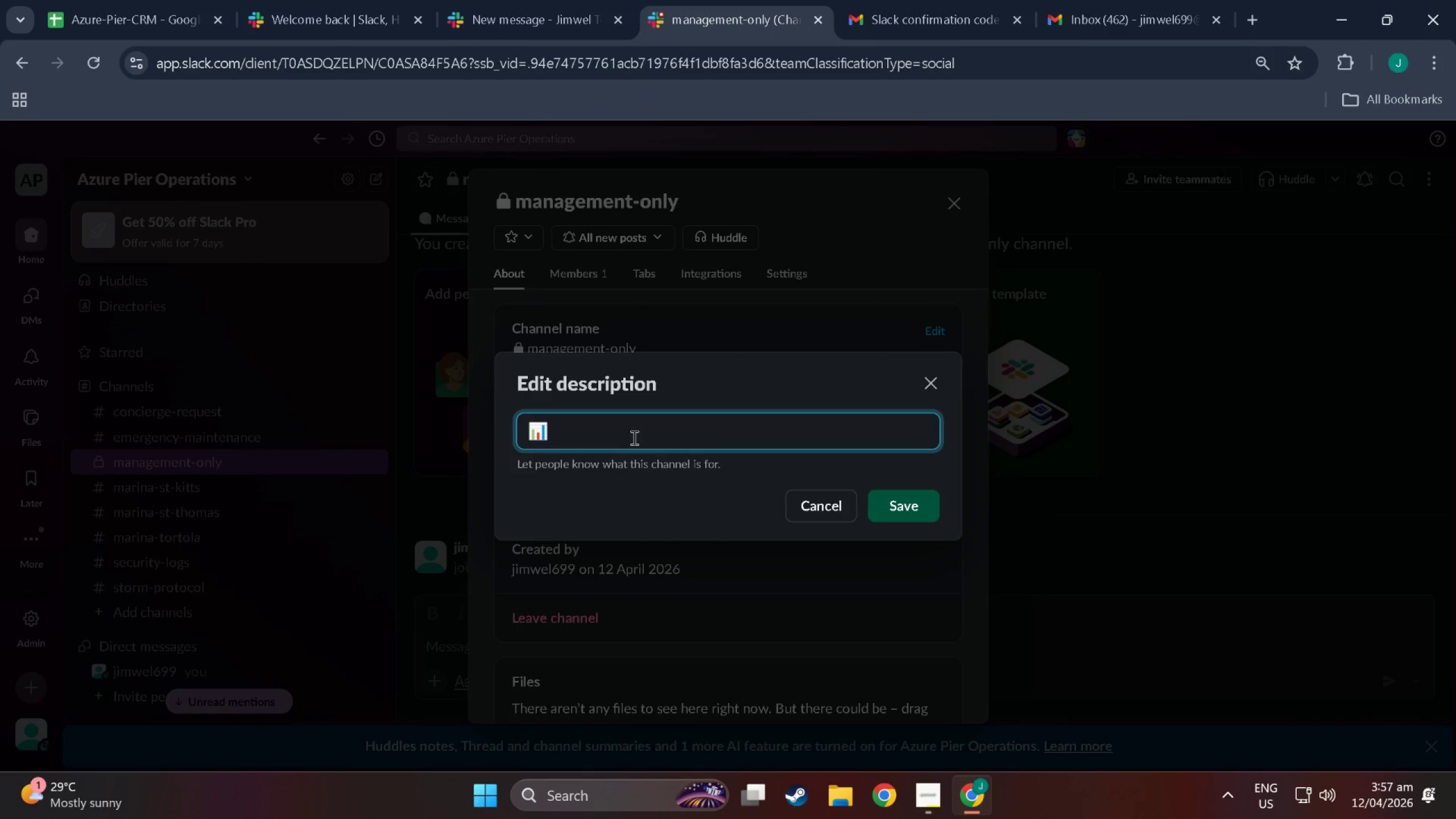 
double_click([622, 432])
 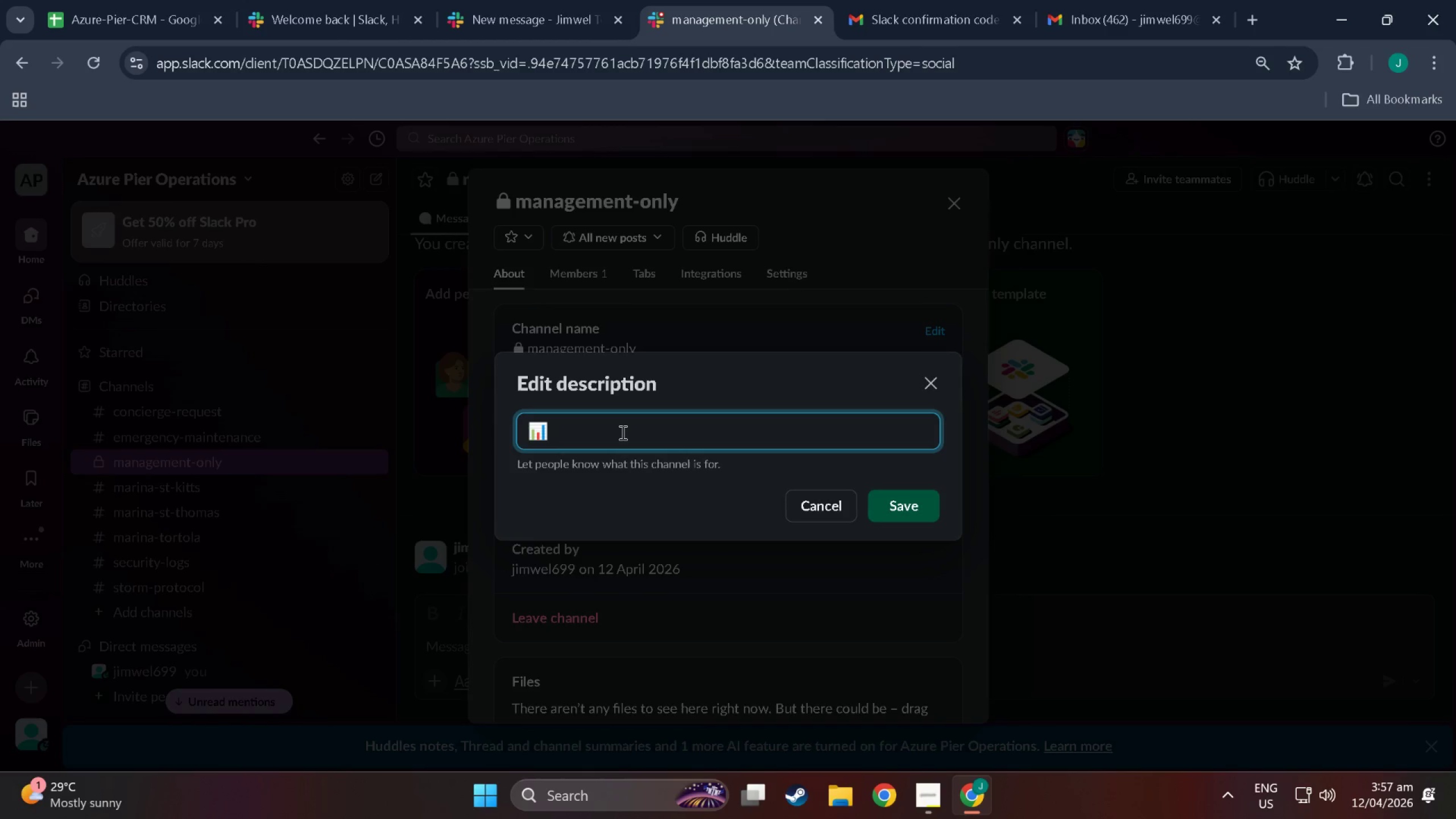 
type( Management eyes only-)
 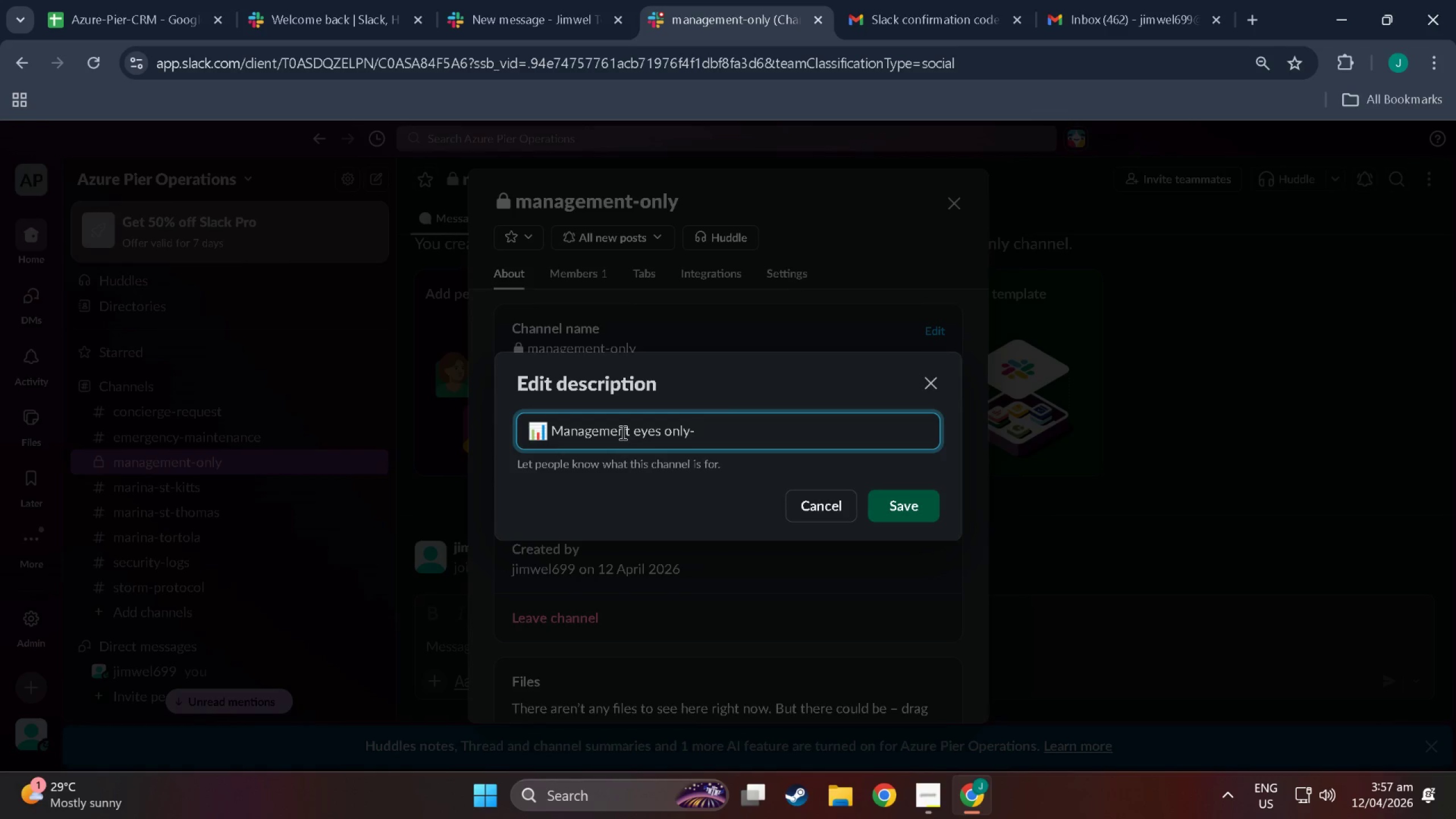 
type(daiu)
key(Backspace)
type(ly slip digest  and KPI')
key(Backspace)
type(s)
 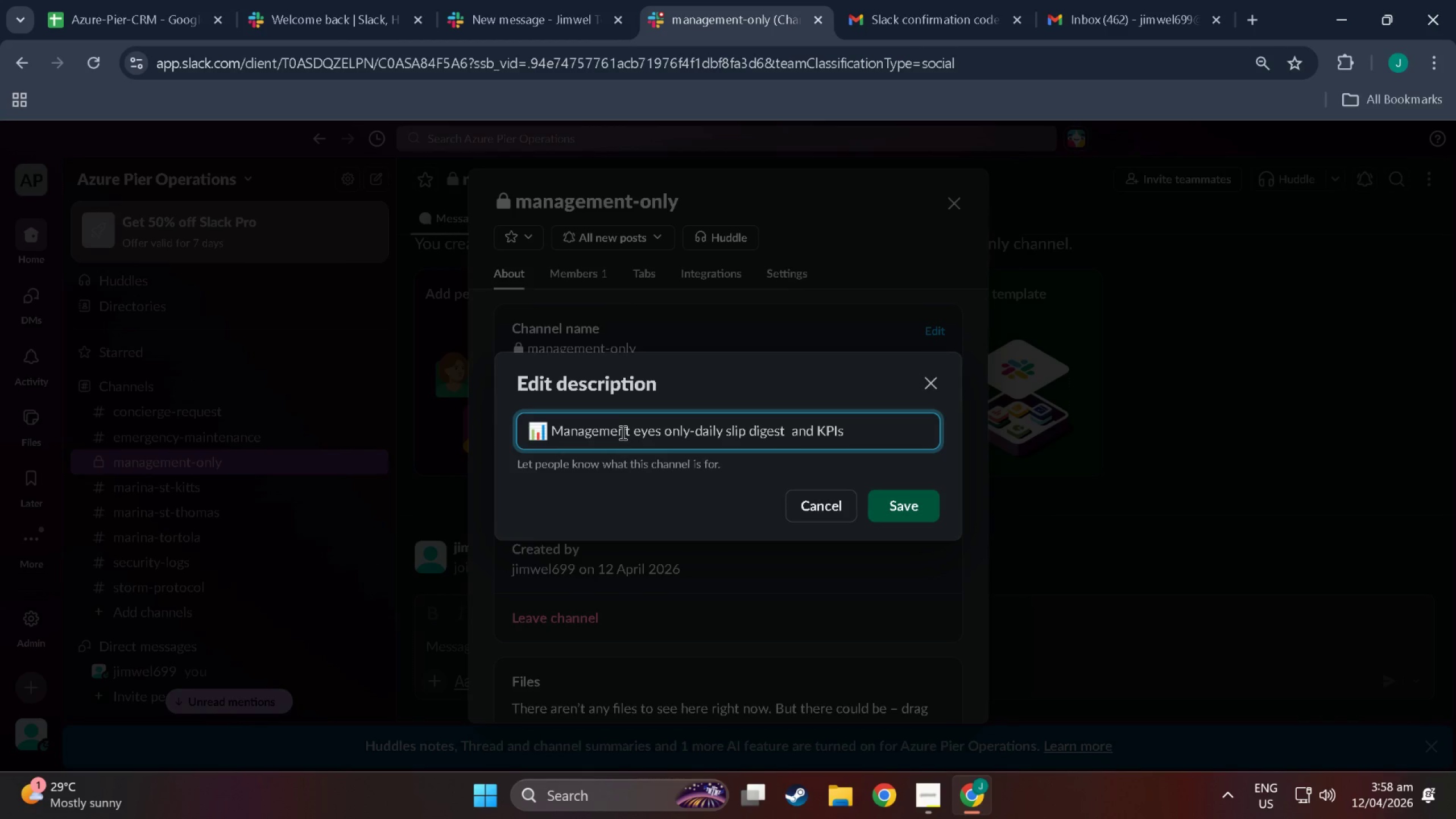 
wait(30.55)
 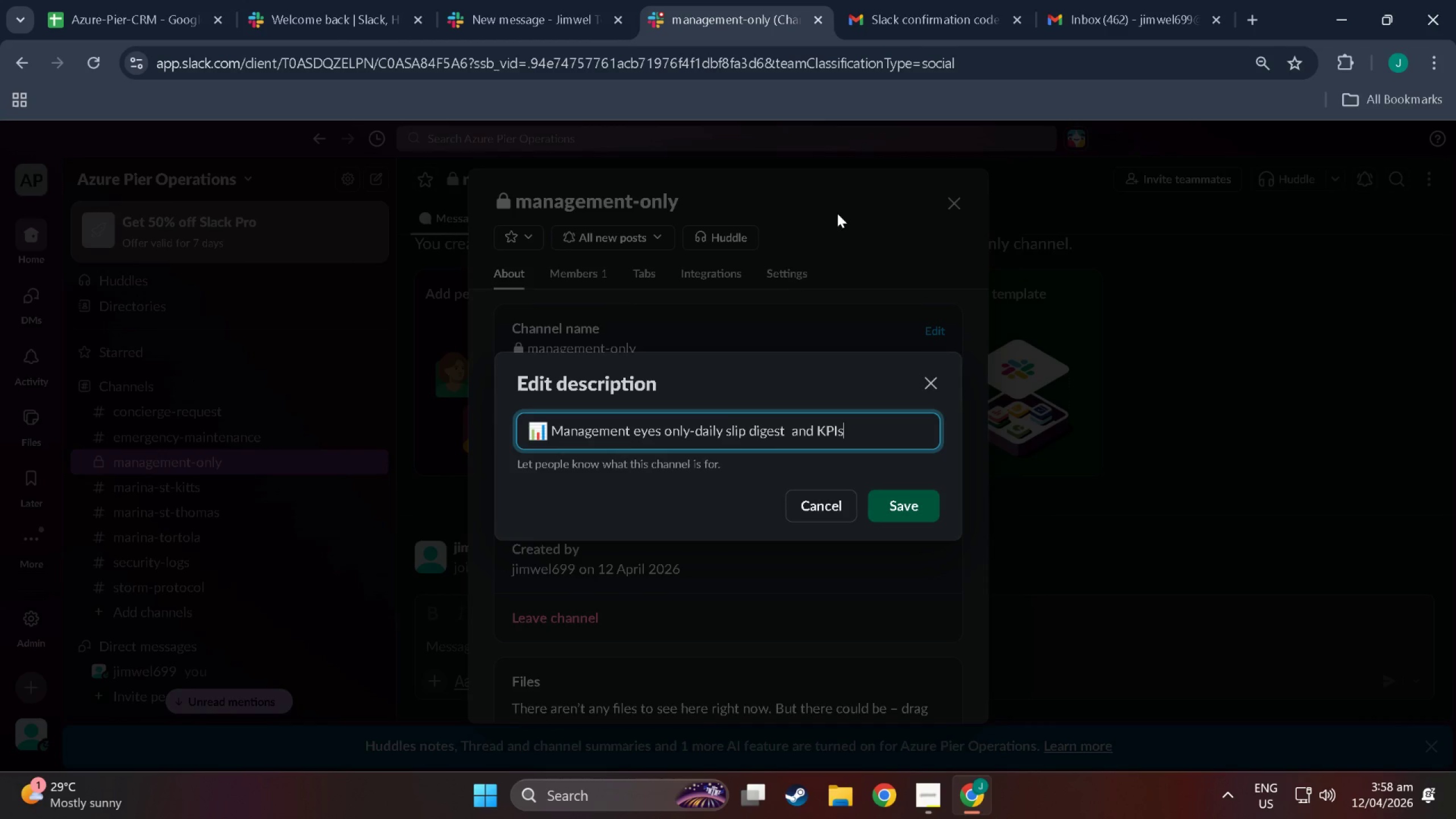 
left_click([947, 0])
 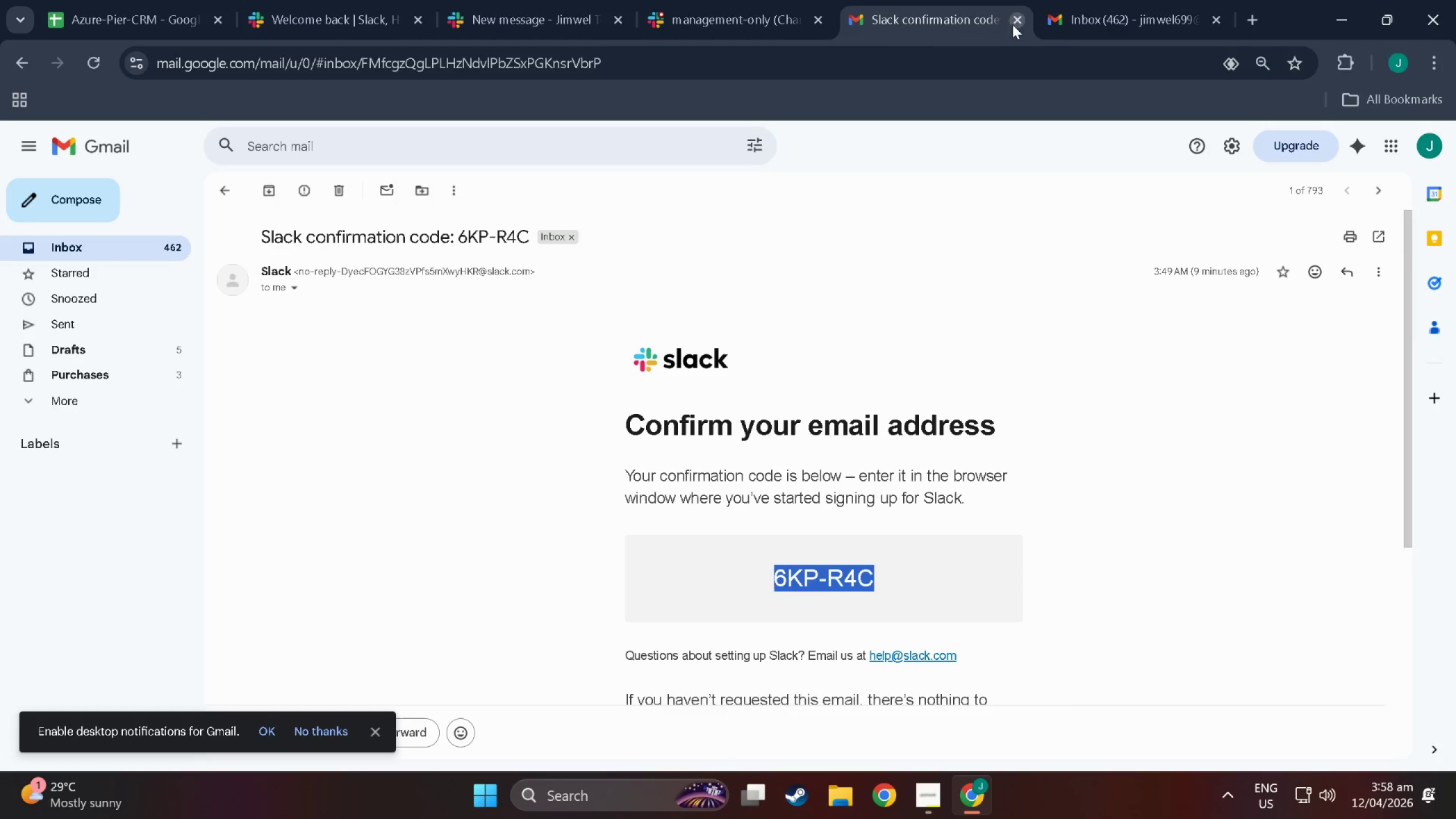 
left_click([1012, 24])
 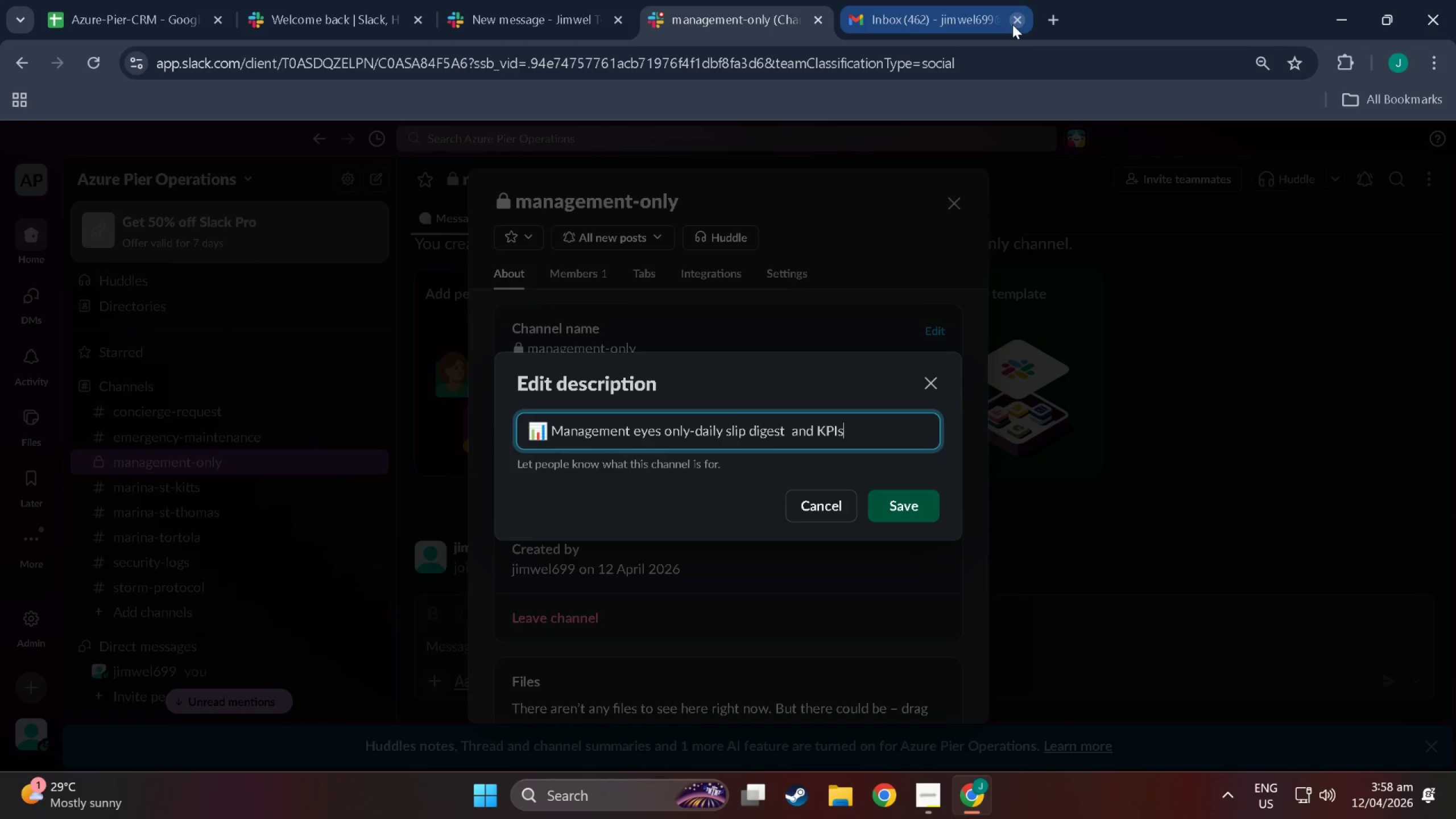 
left_click([1012, 24])
 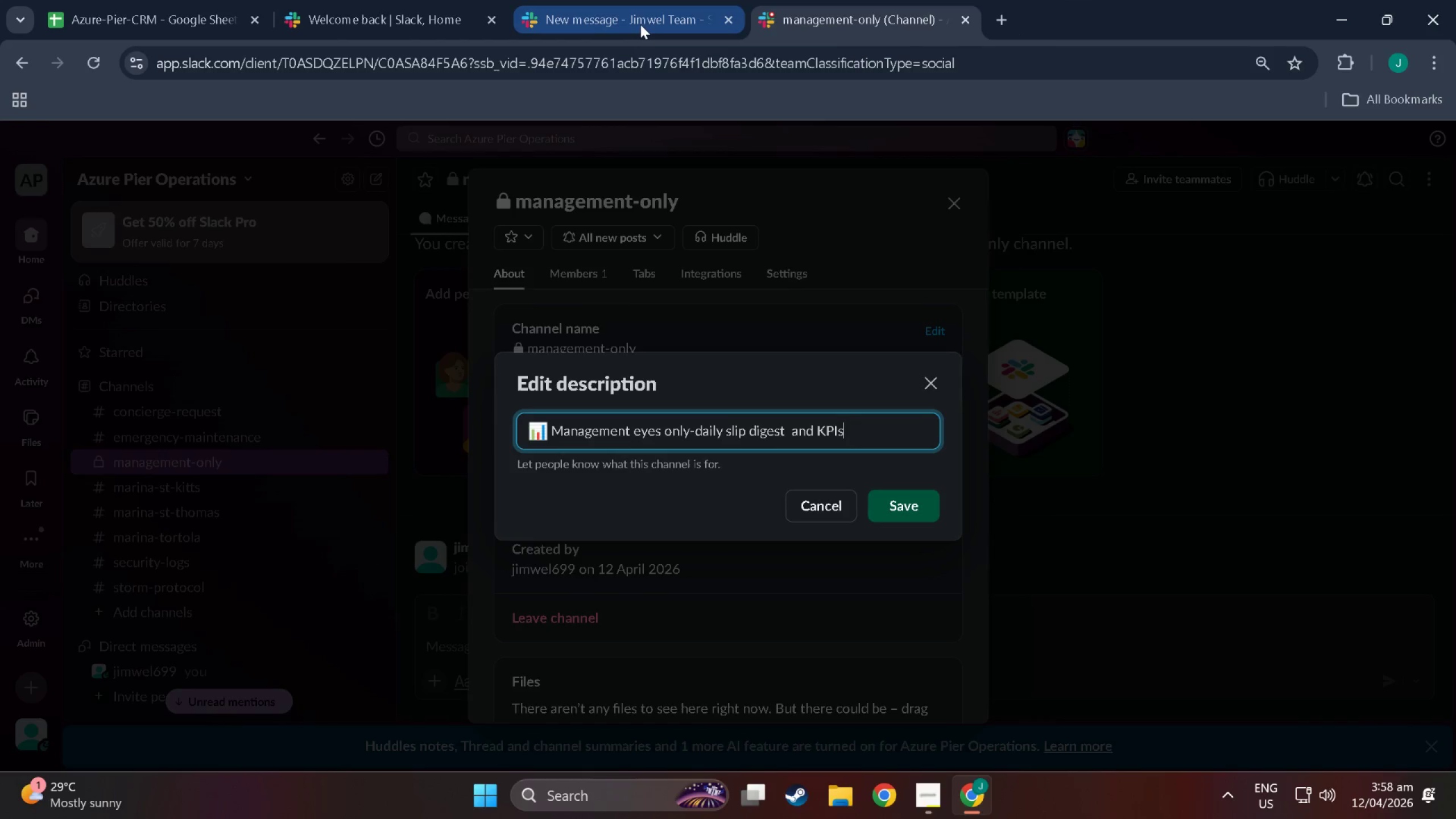 
left_click([635, 24])
 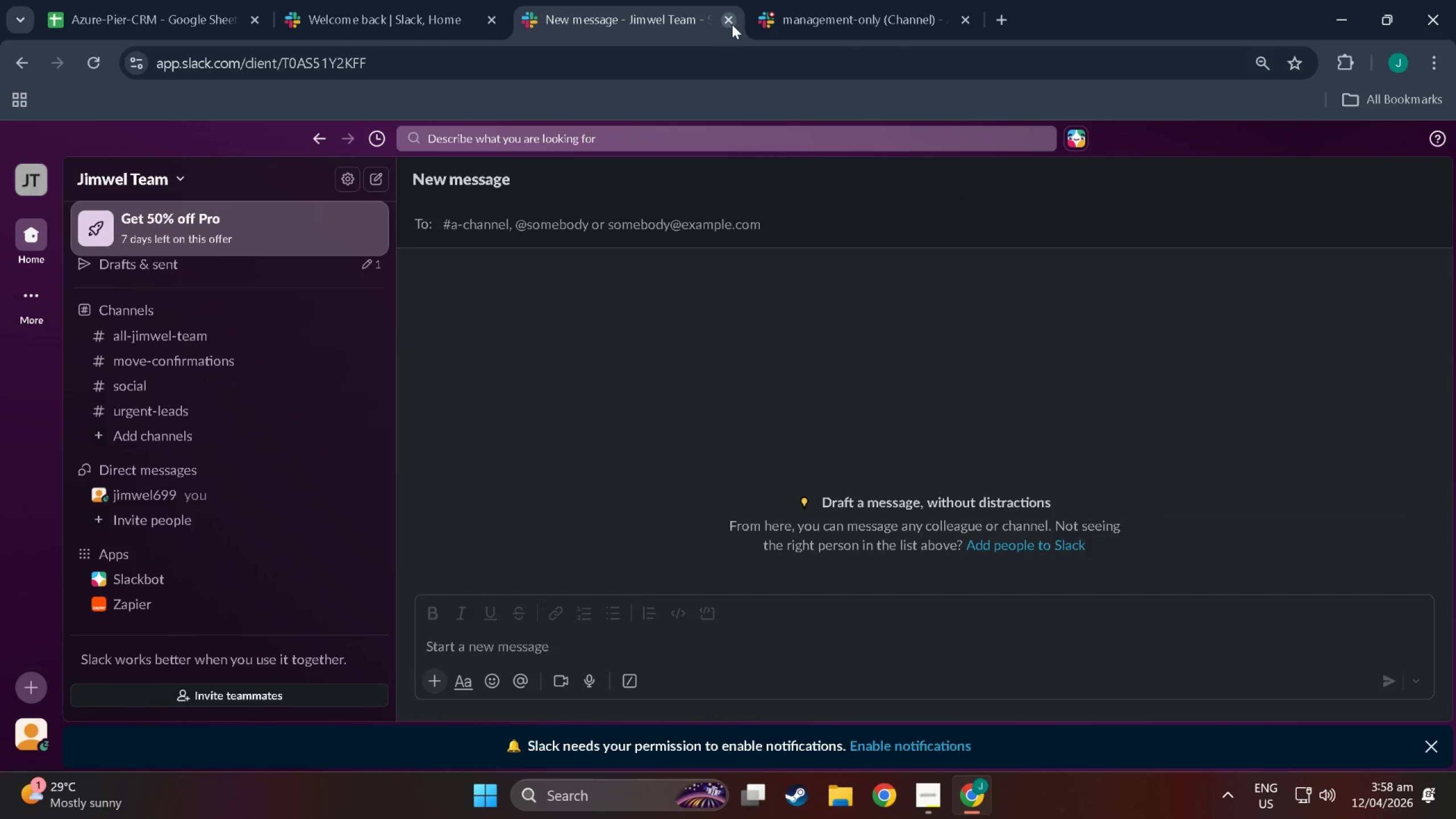 
left_click([734, 24])
 